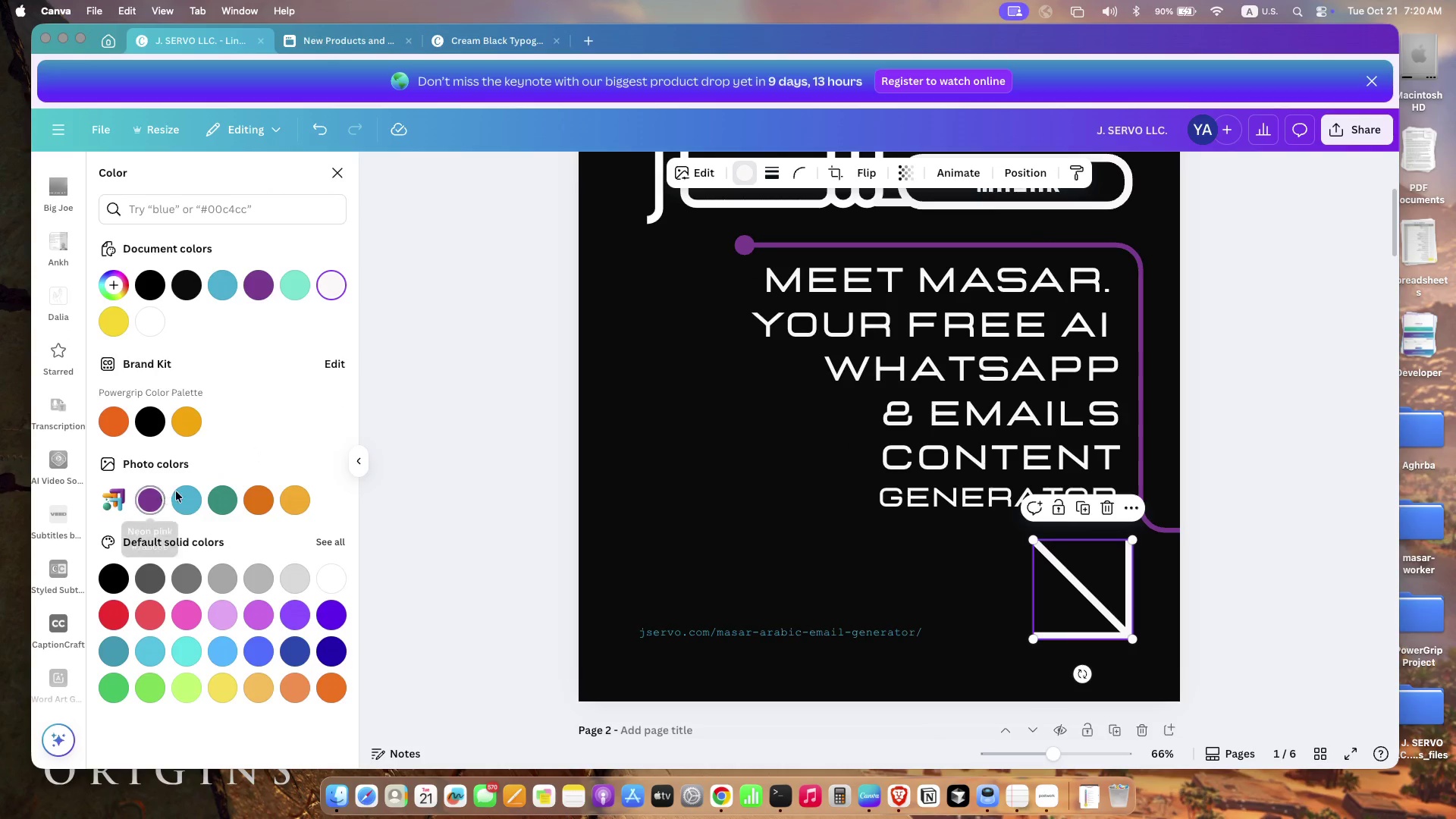 
left_click([181, 491])
 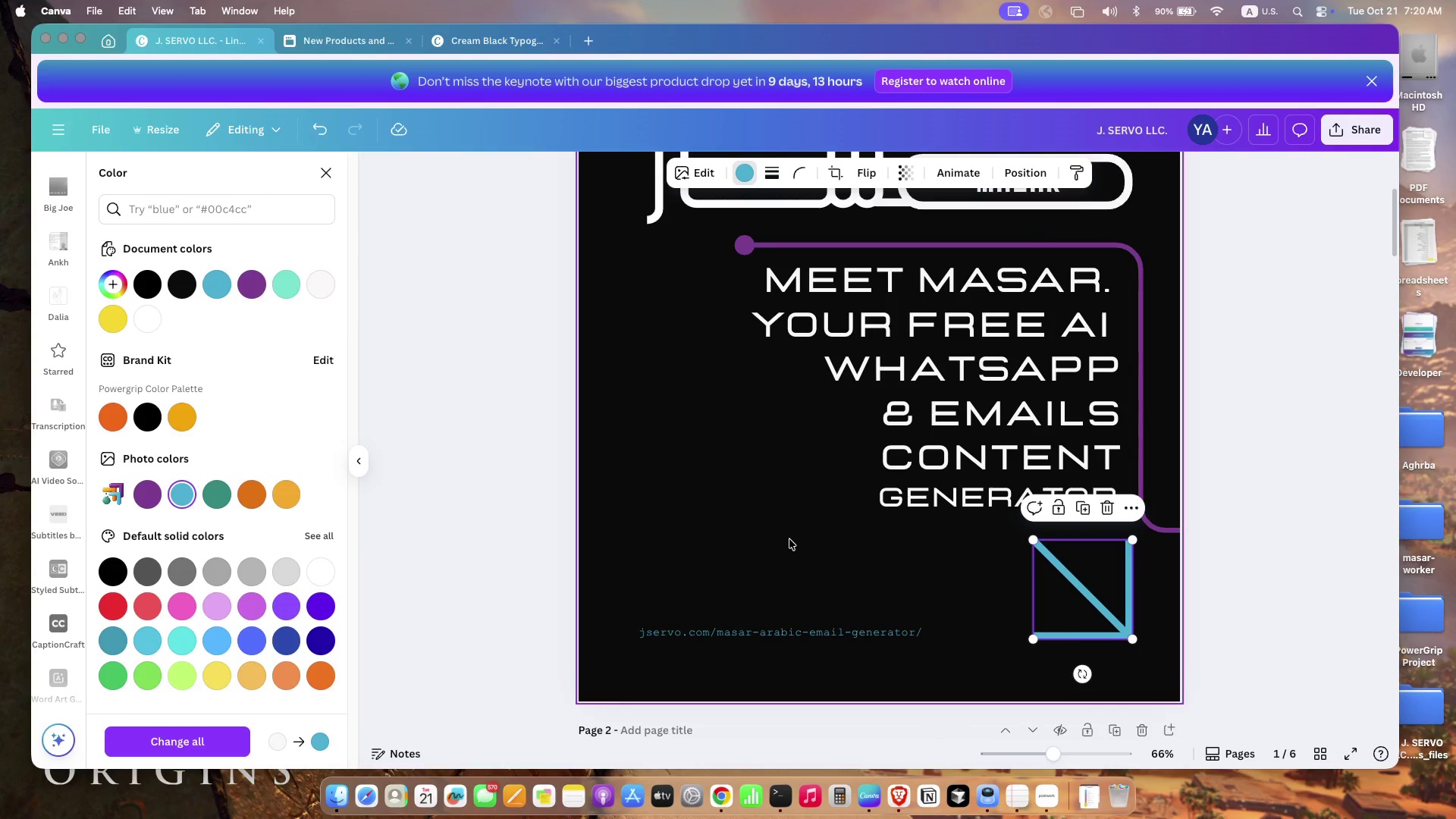 
left_click([789, 539])
 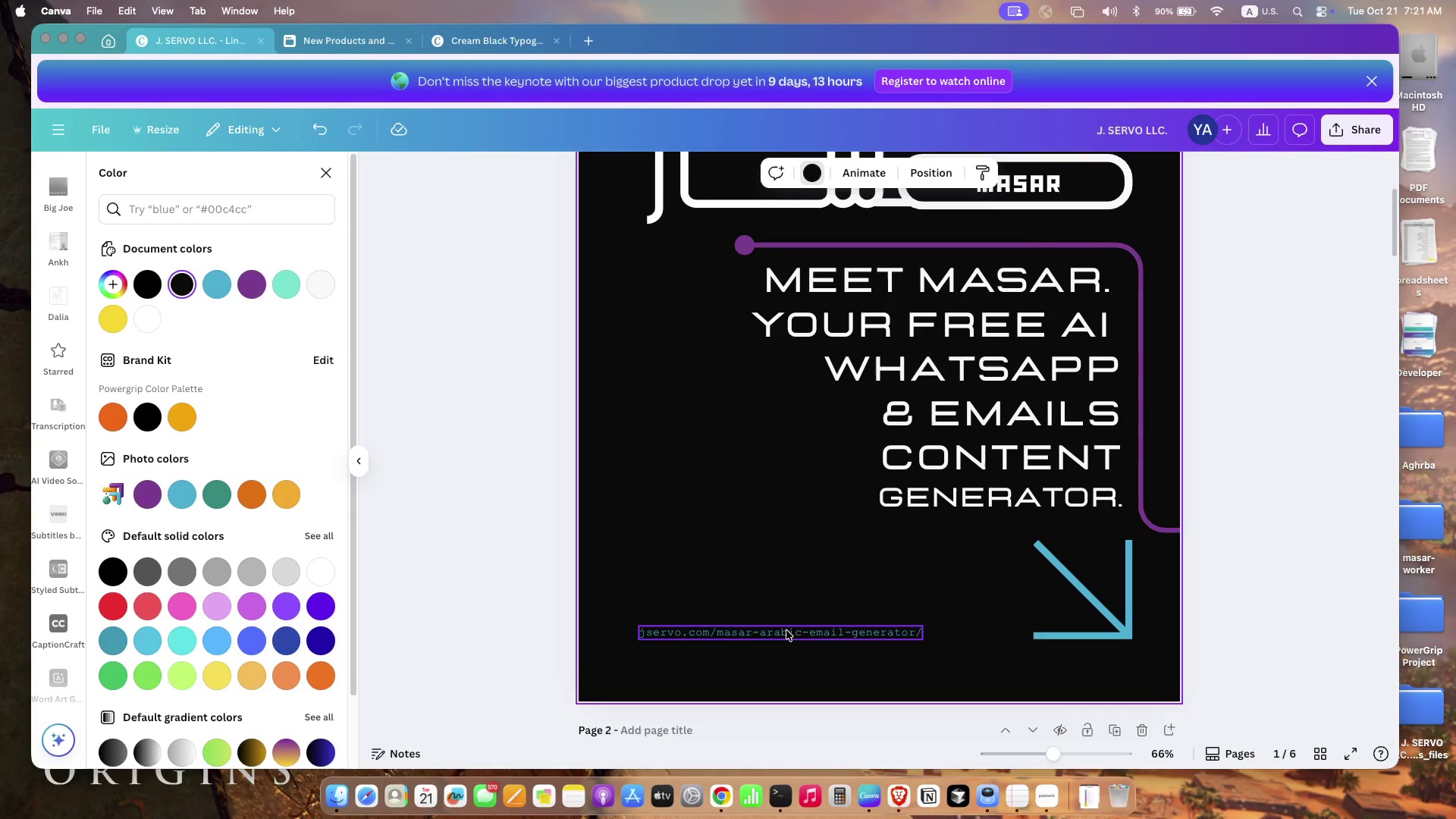 
left_click([786, 632])
 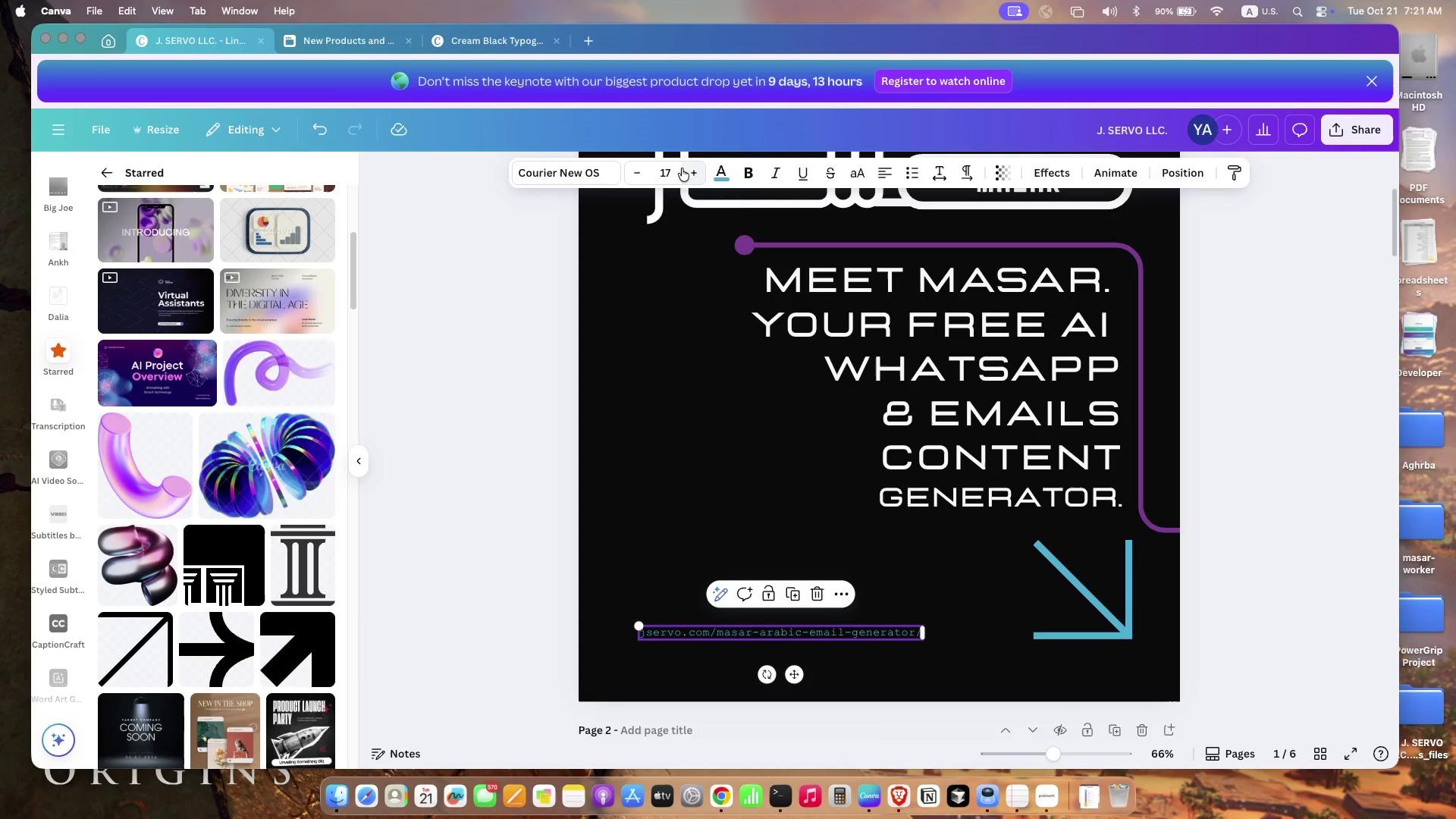 
left_click([691, 170])
 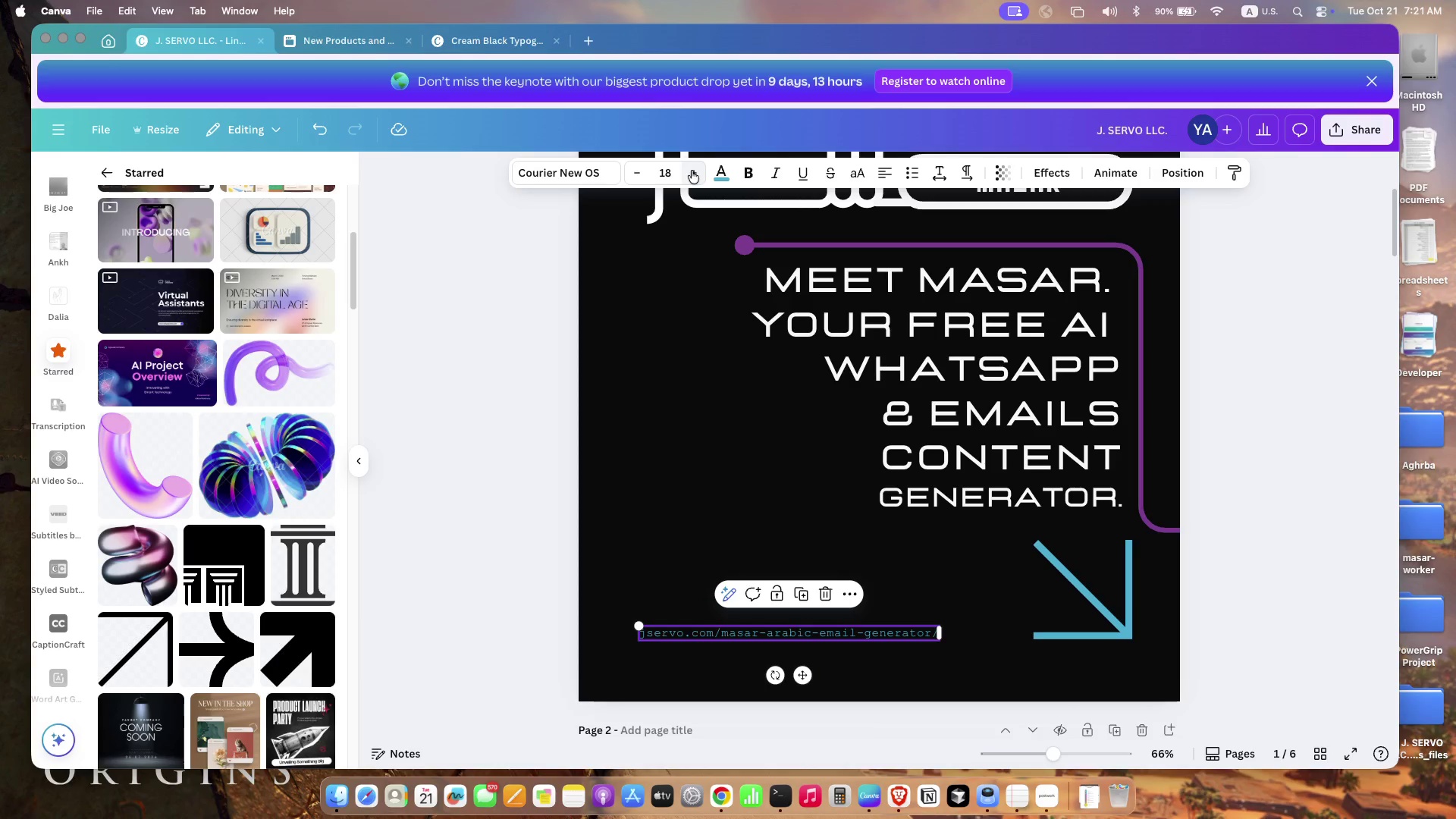 
left_click([692, 171])
 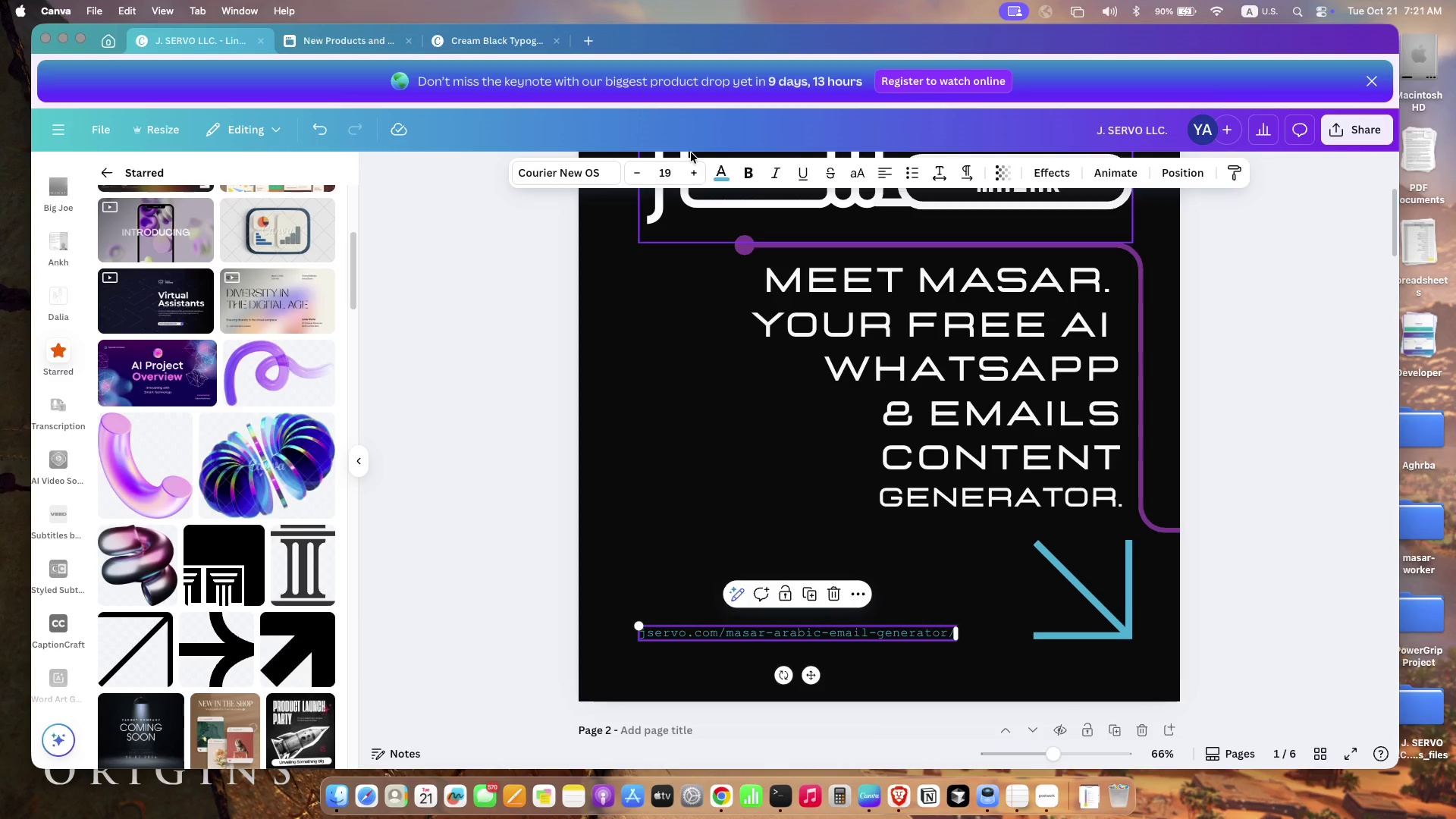 
left_click_drag(start_coordinate=[671, 637], to_coordinate=[719, 633])
 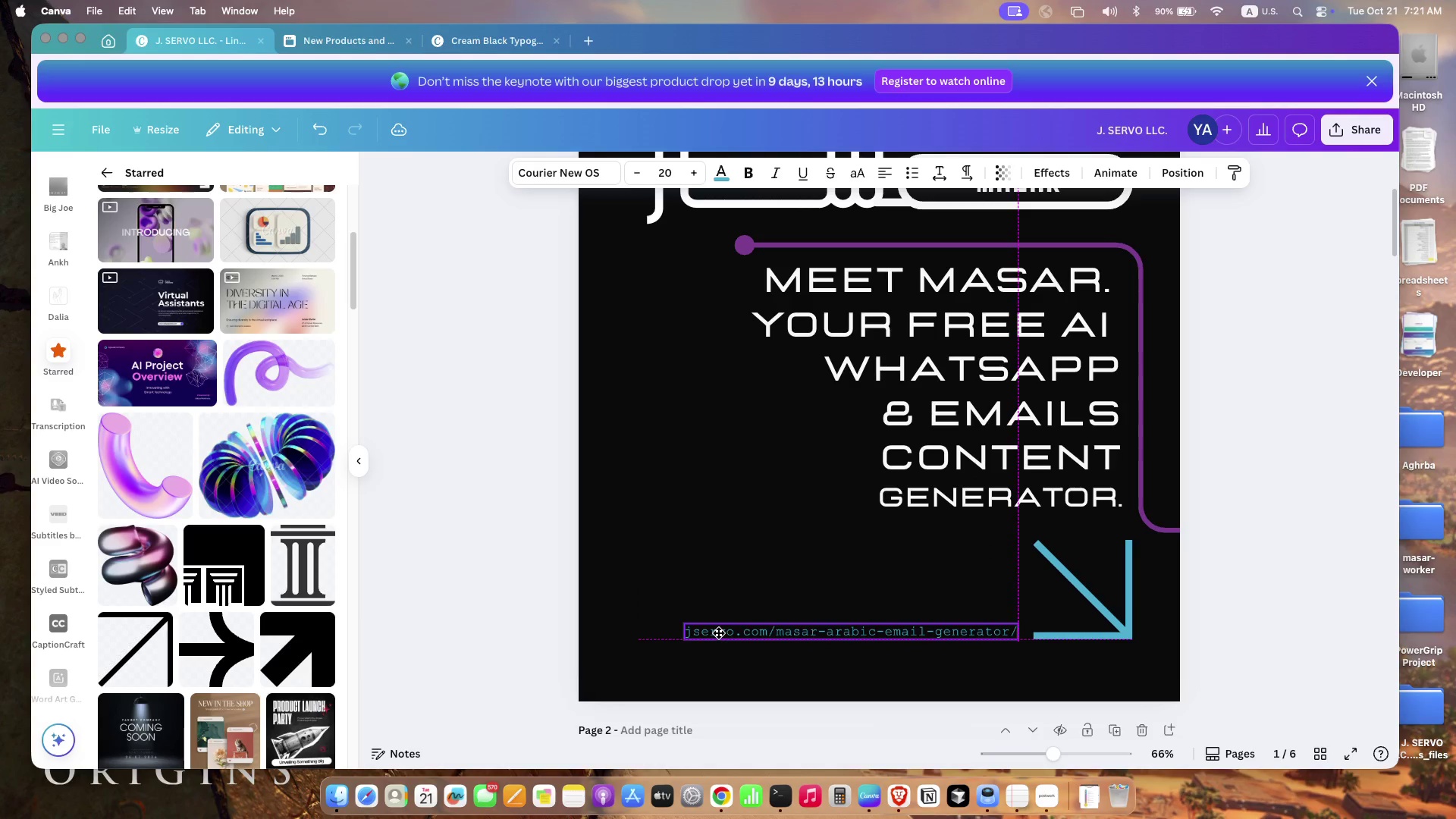 
left_click_drag(start_coordinate=[679, 620], to_coordinate=[639, 607])
 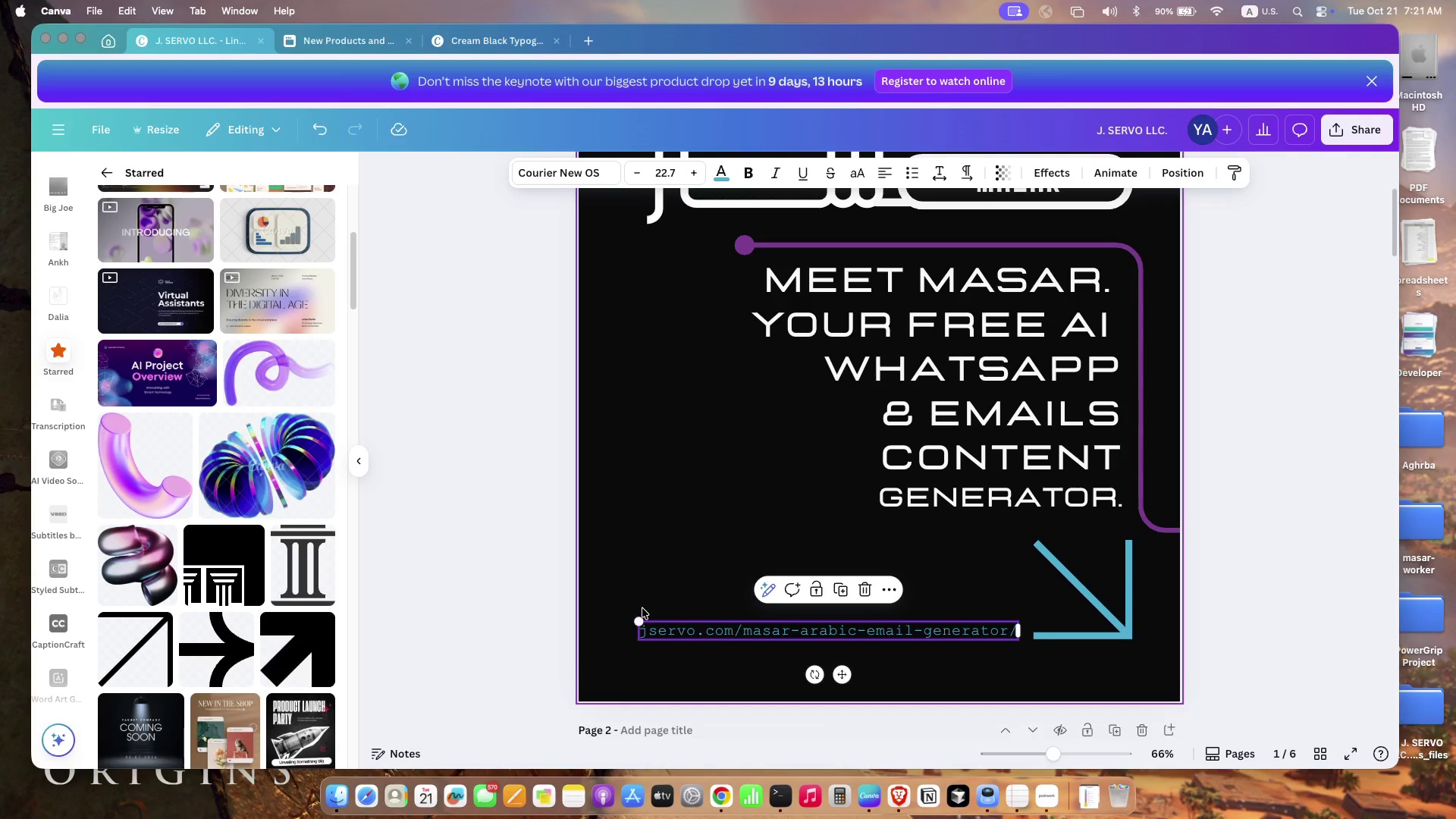 
left_click([714, 522])
 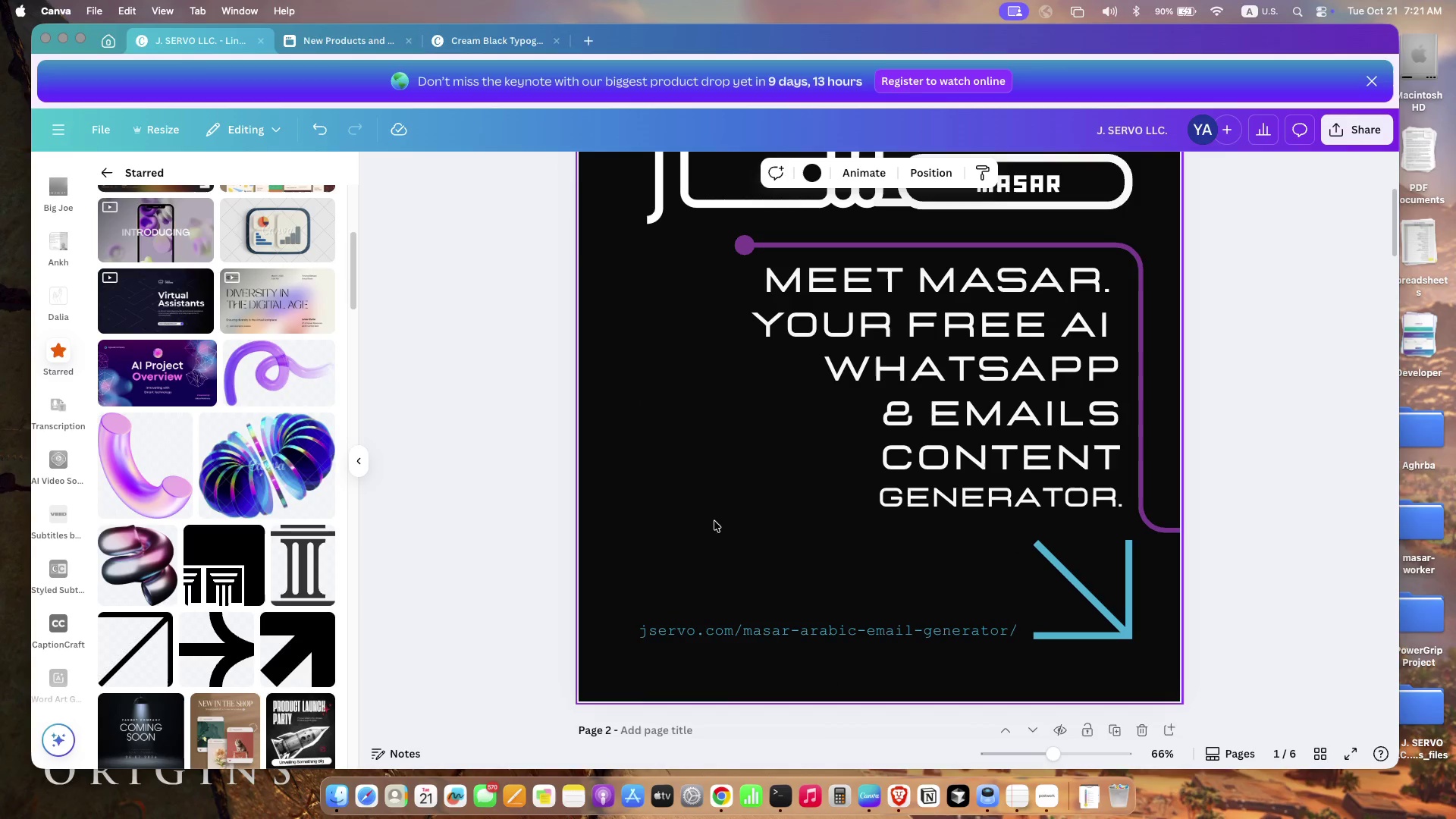 
scroll: coordinate [703, 488], scroll_direction: up, amount: 12.0
 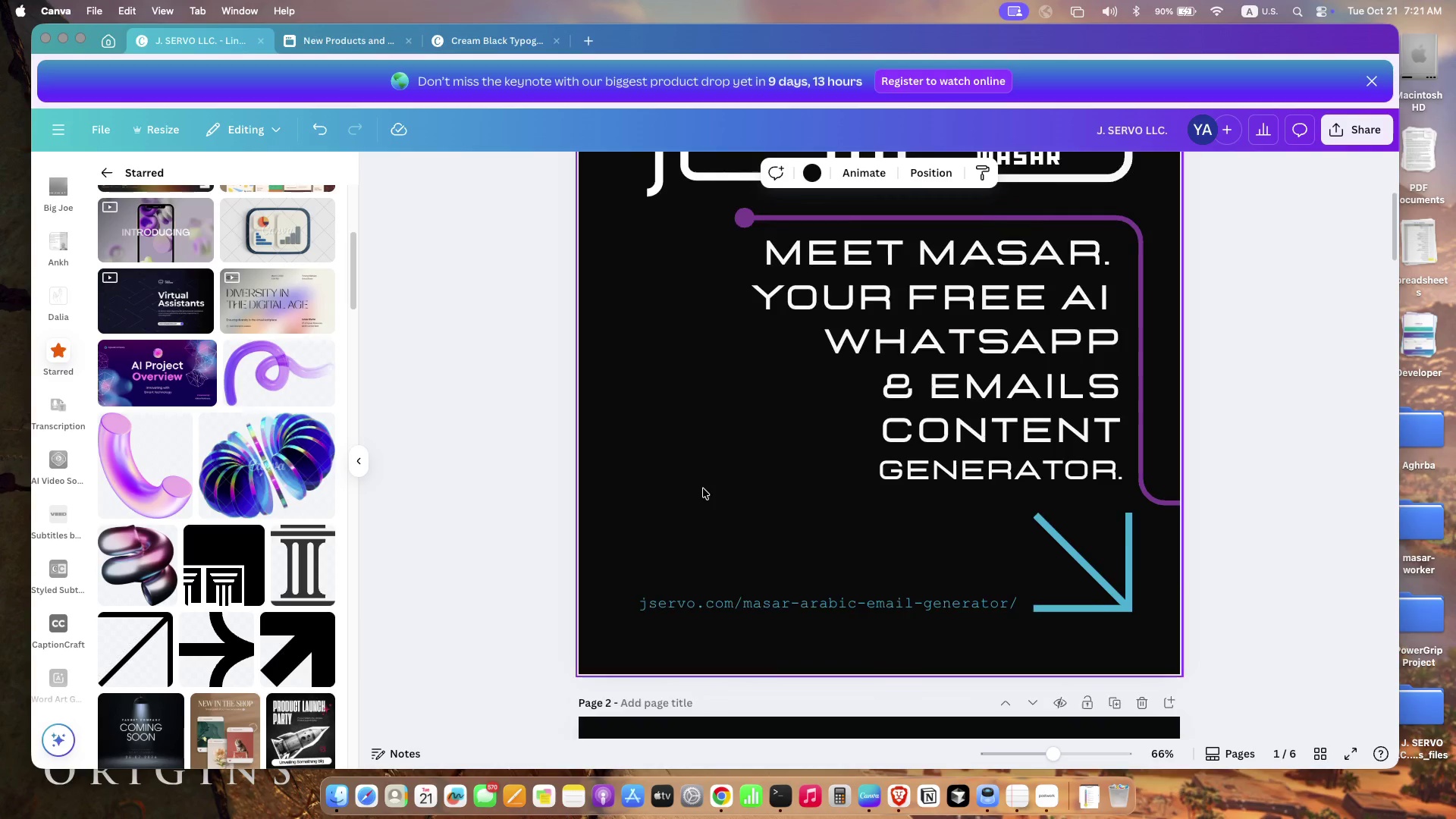 
scroll: coordinate [703, 488], scroll_direction: down, amount: 8.0
 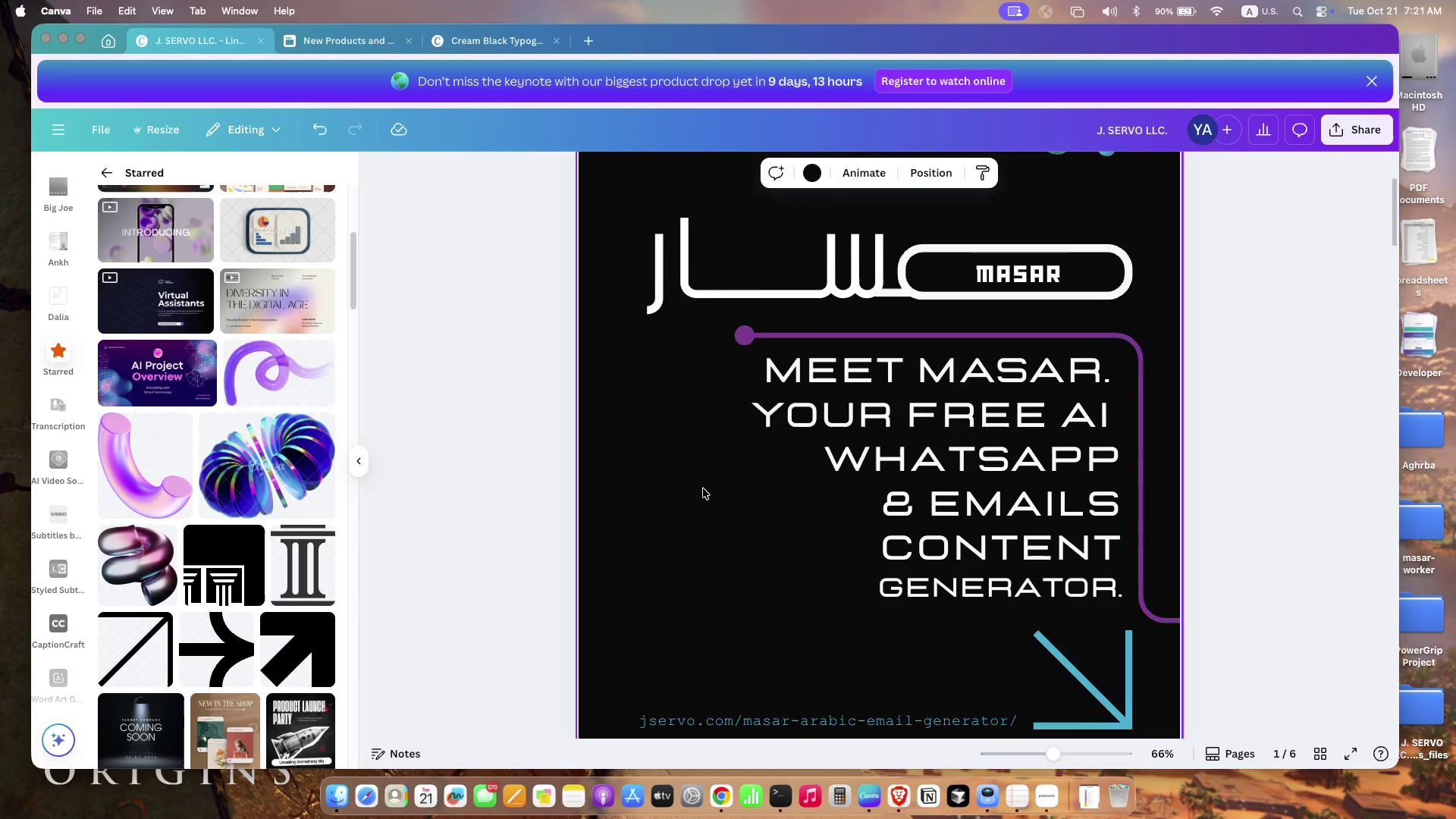 
scroll: coordinate [703, 488], scroll_direction: up, amount: 1.0
 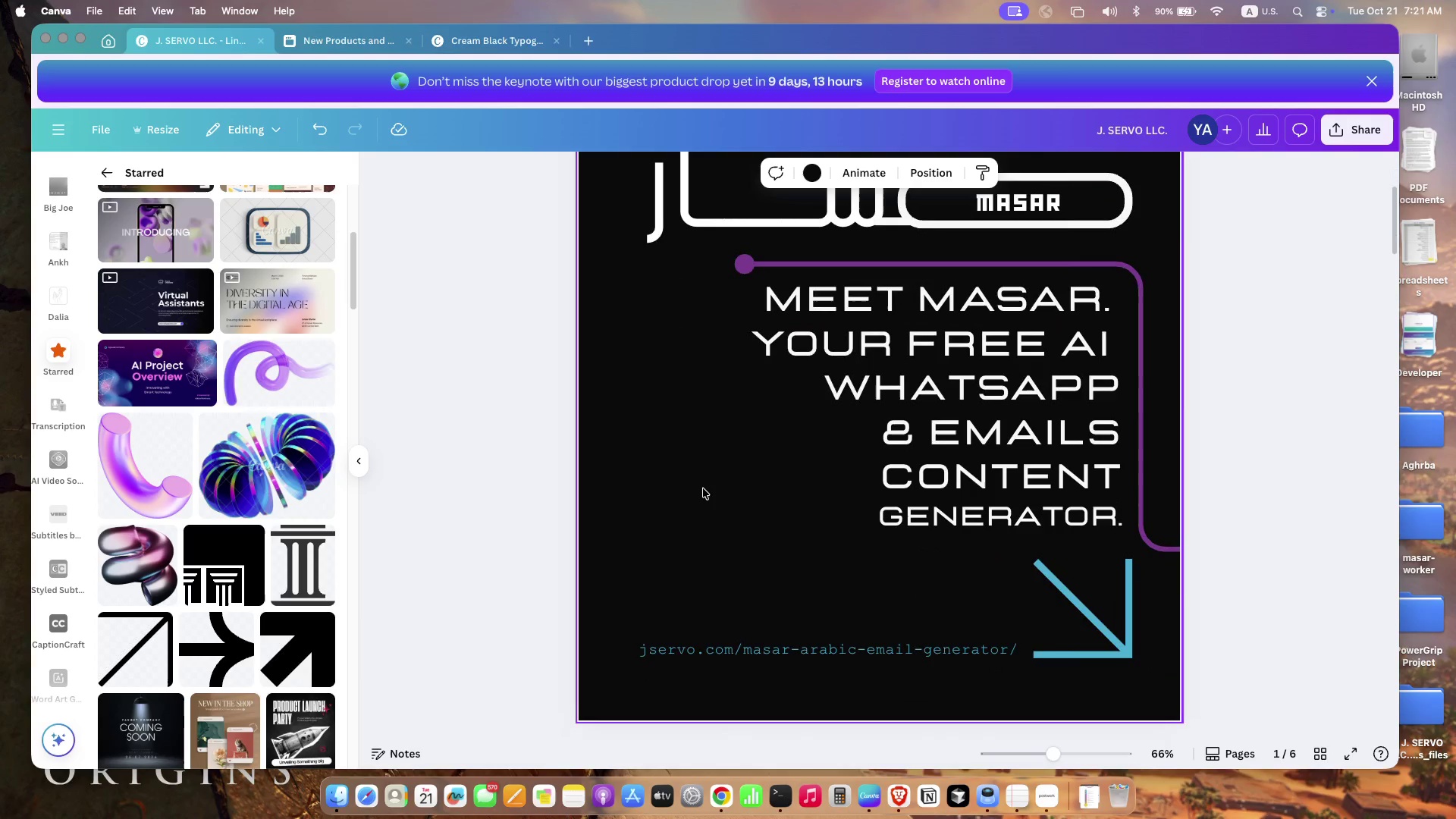 
left_click_drag(start_coordinate=[745, 312], to_coordinate=[659, 311])
 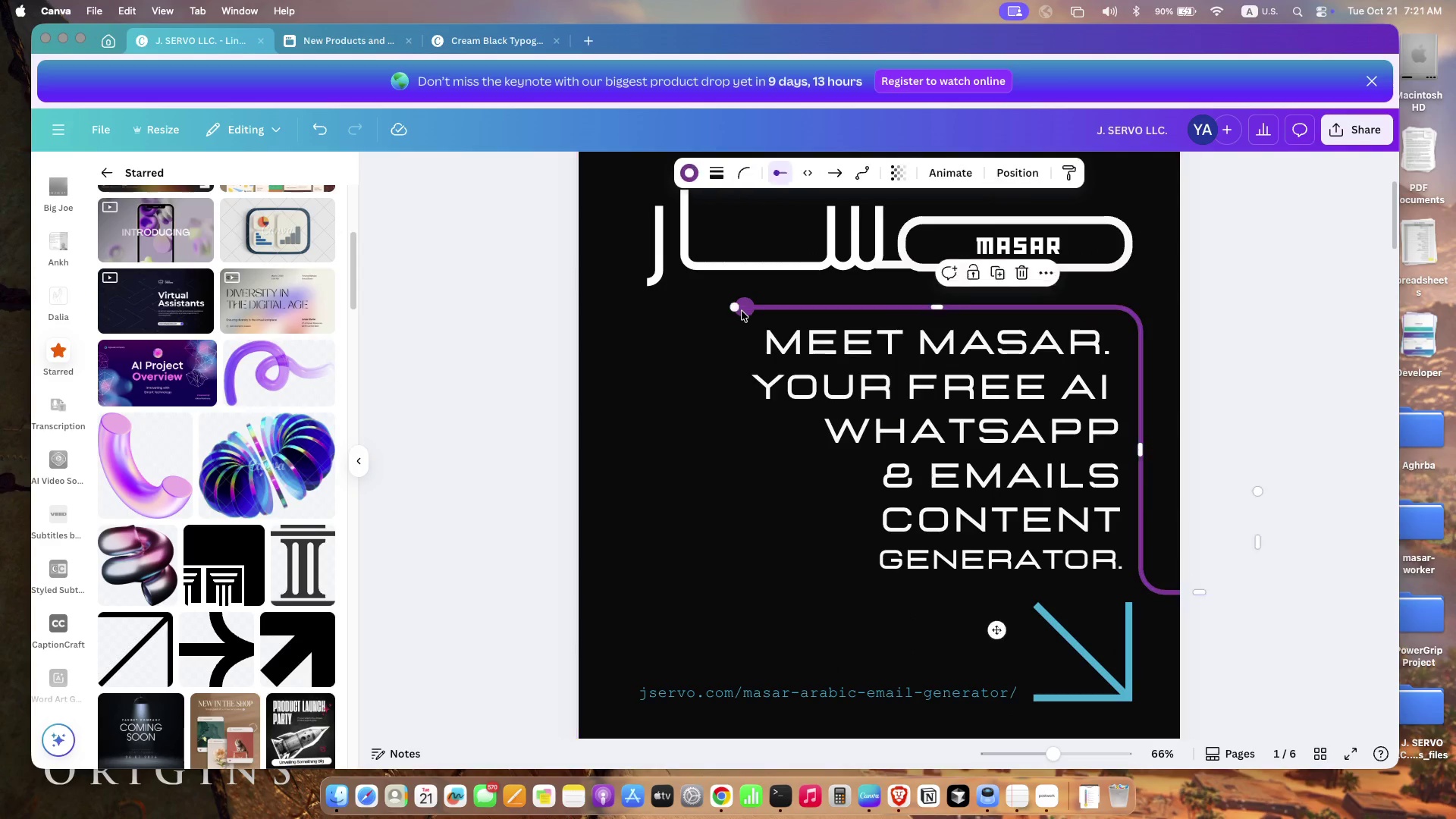 
key(Meta+Z)
 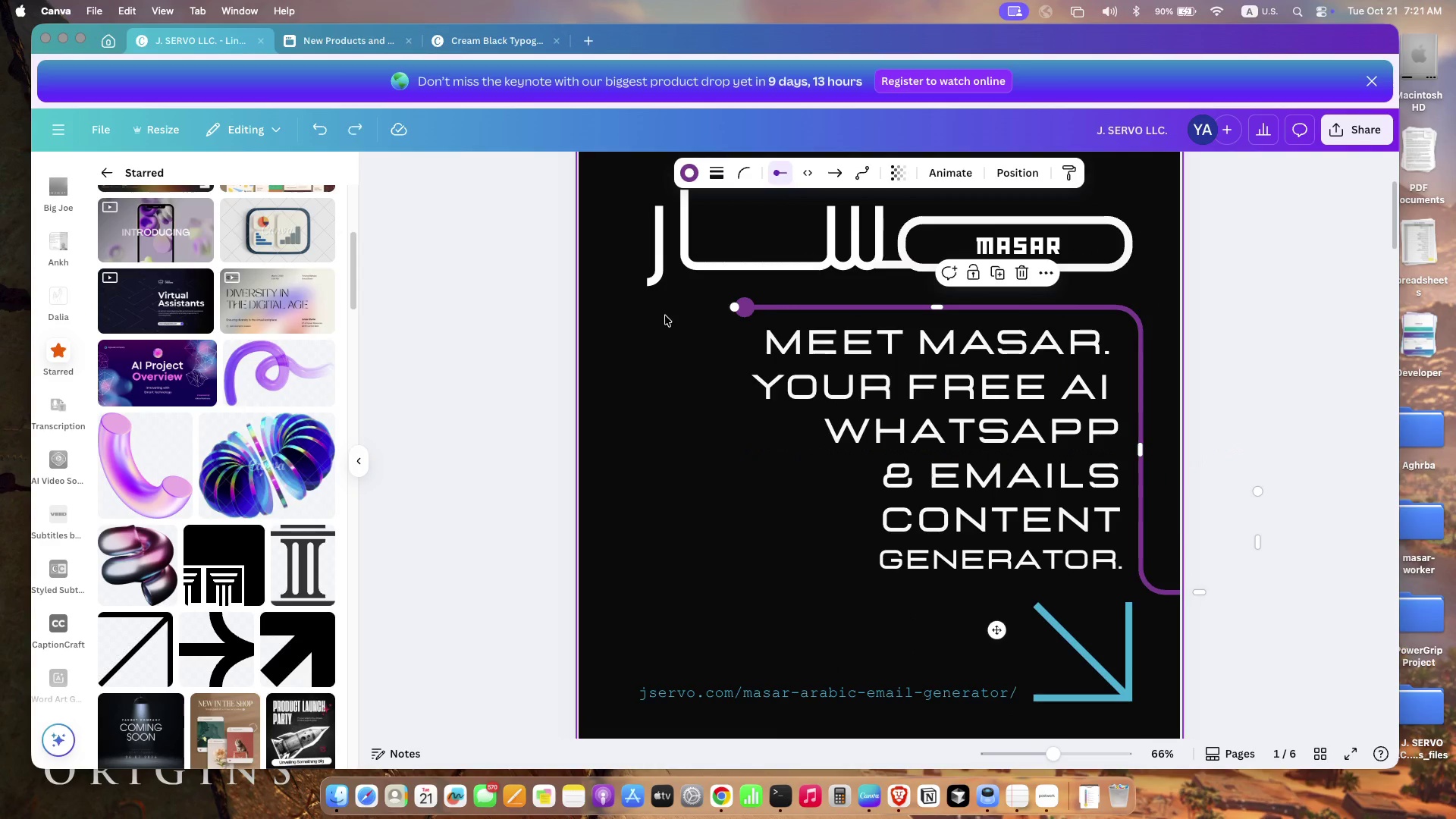 
left_click_drag(start_coordinate=[733, 310], to_coordinate=[643, 319])
 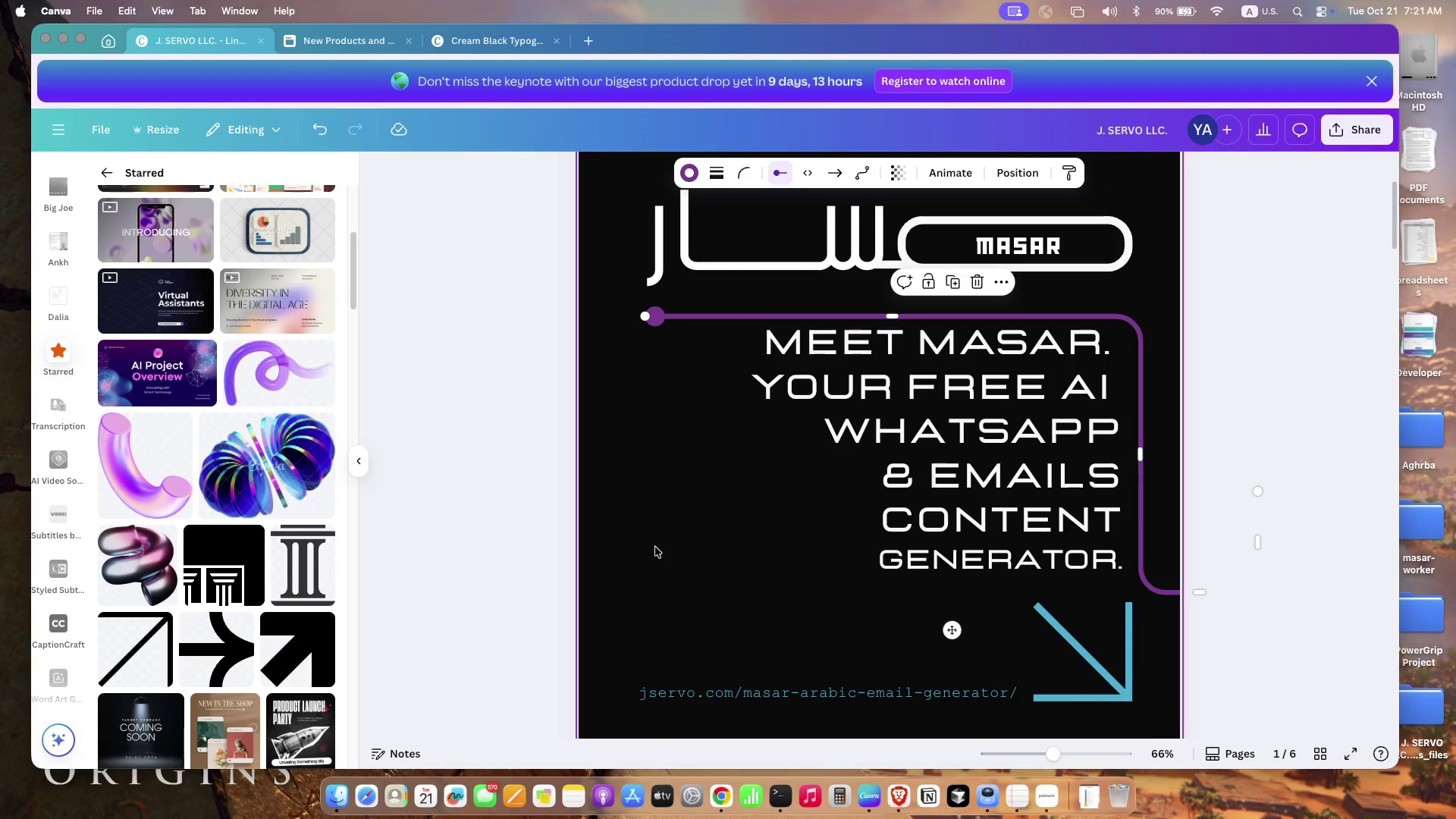 
left_click([655, 547])
 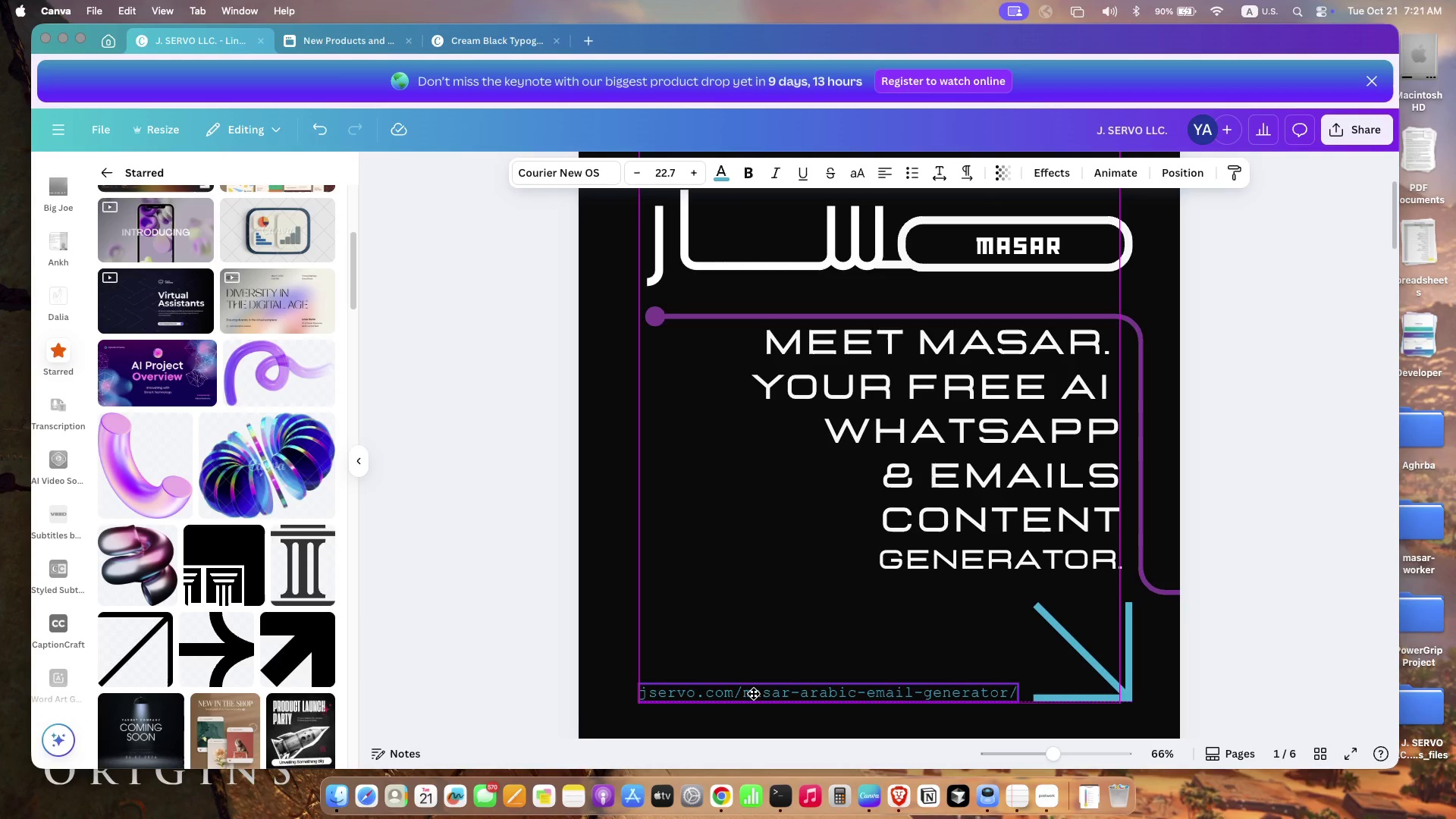 
wait(5.11)
 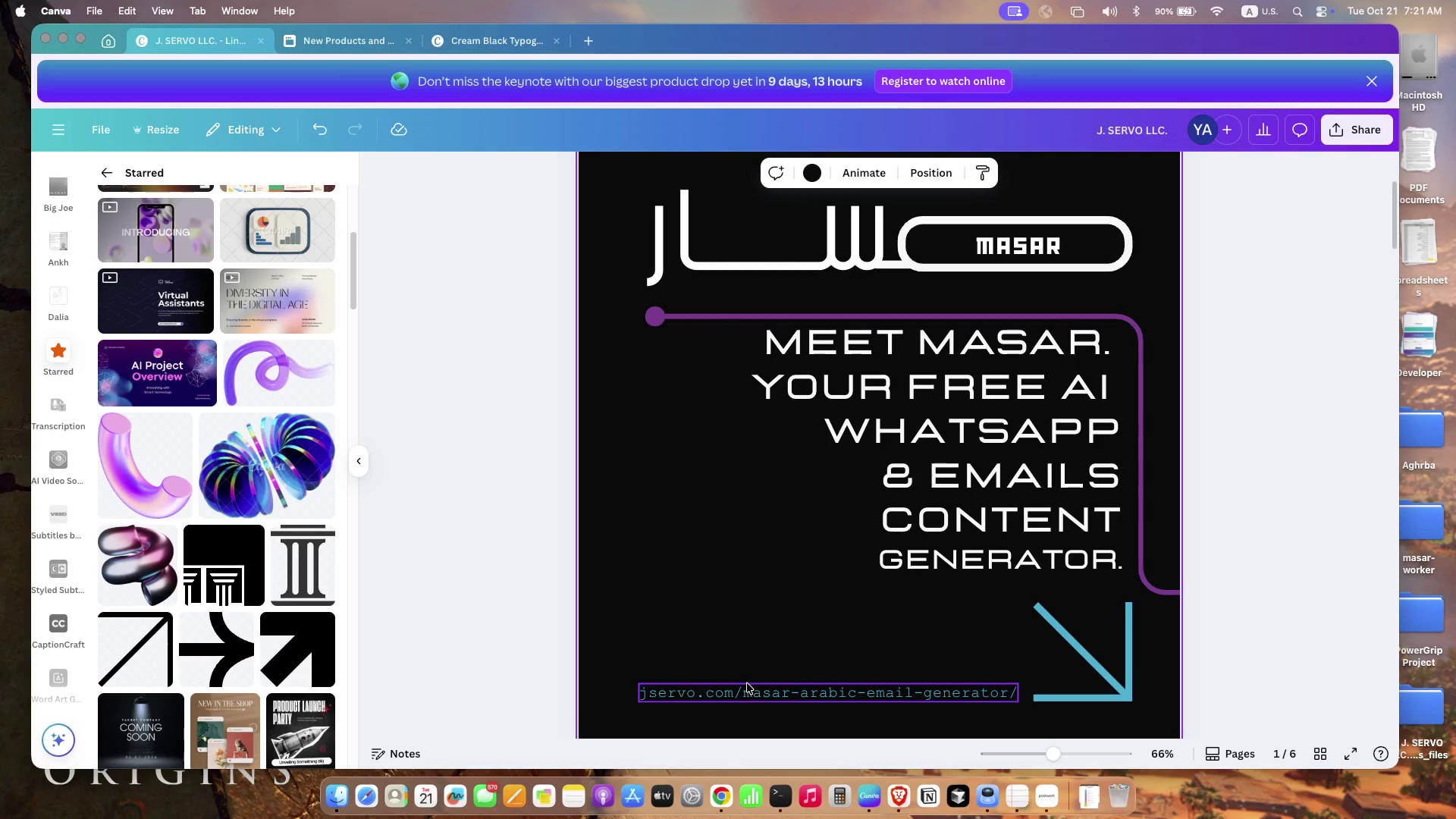 
left_click([718, 594])
 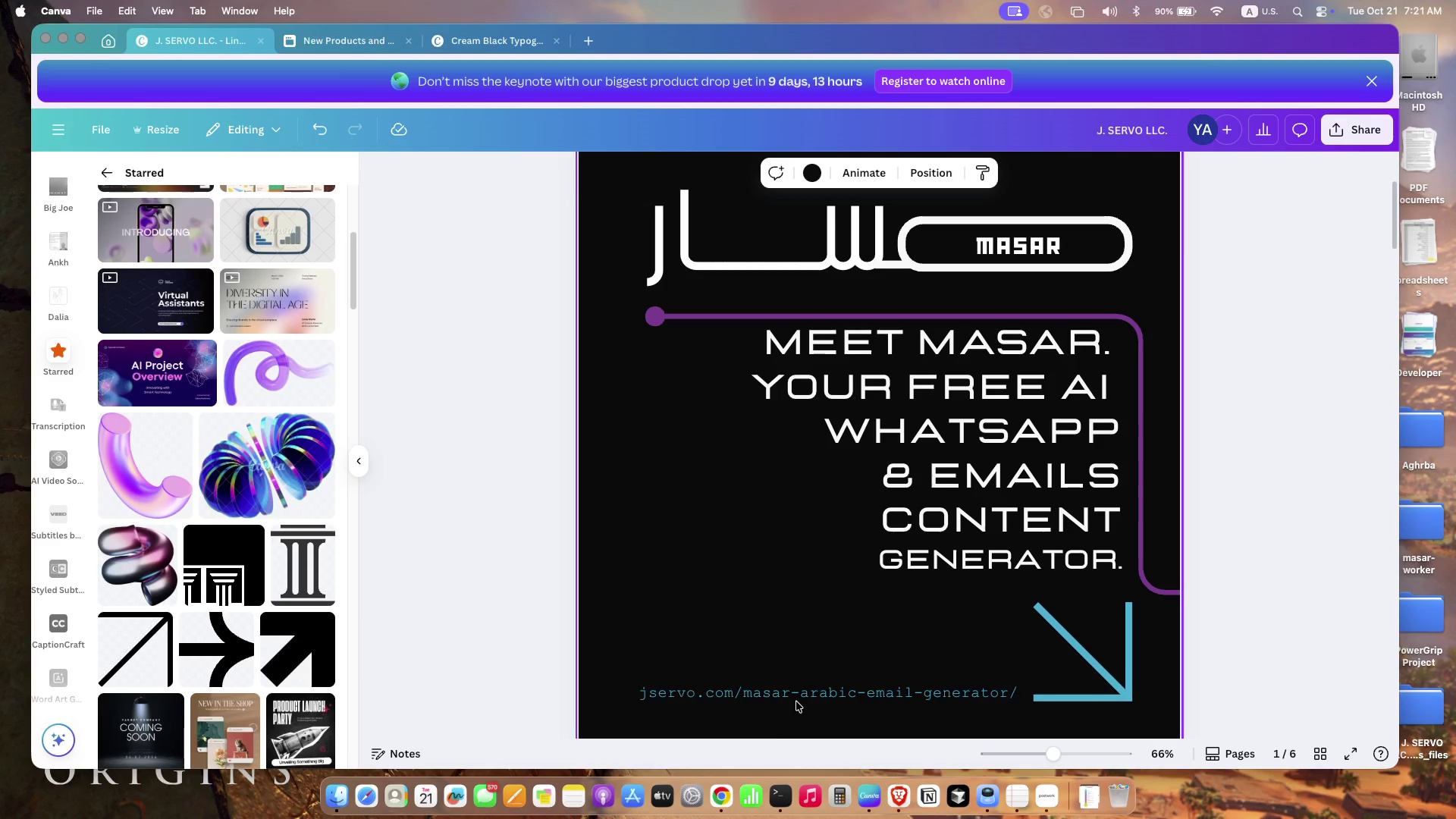 
left_click([795, 694])
 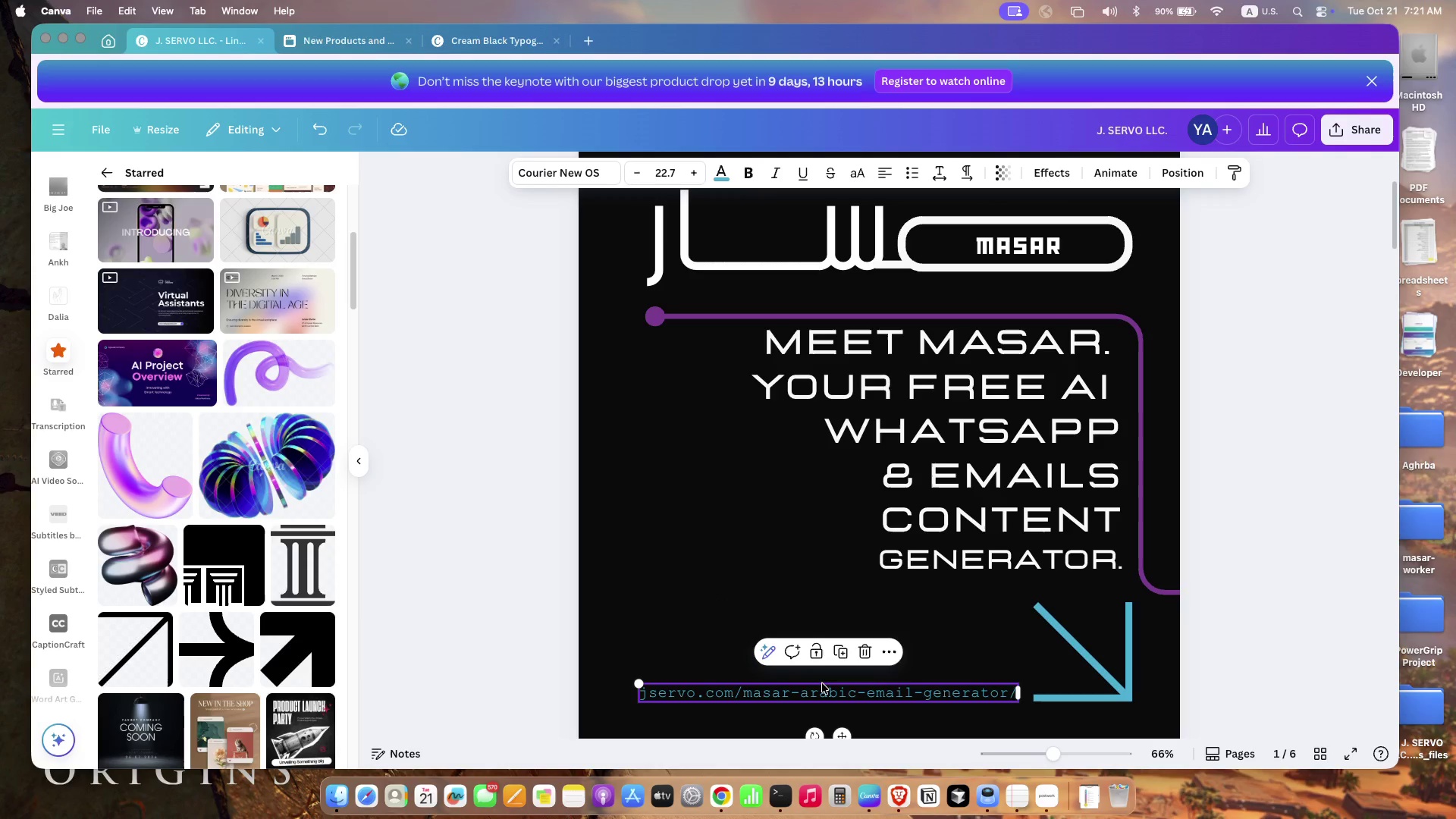 
key(ArrowDown)
 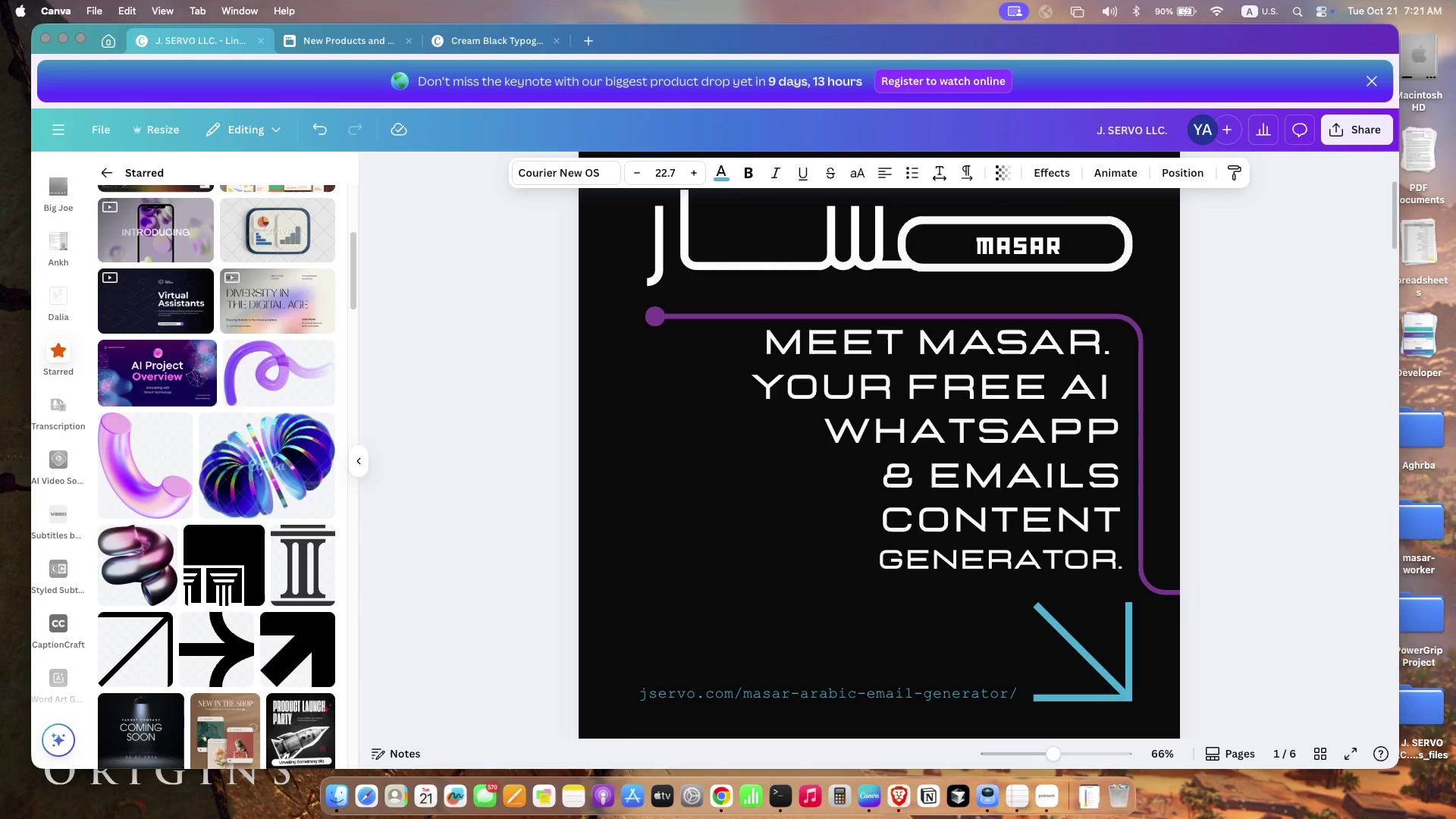 
key(ArrowDown)
 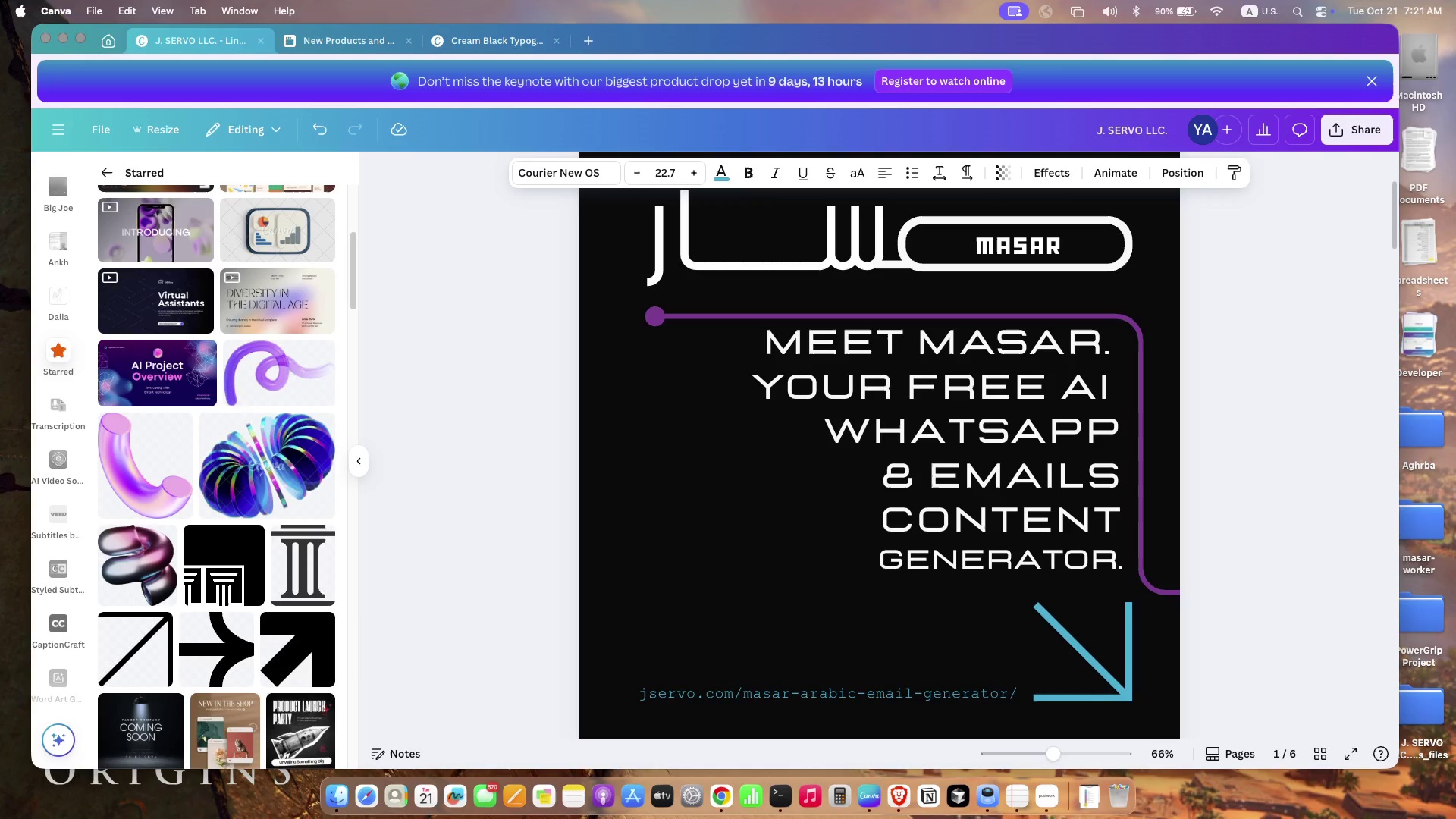 
key(ArrowDown)
 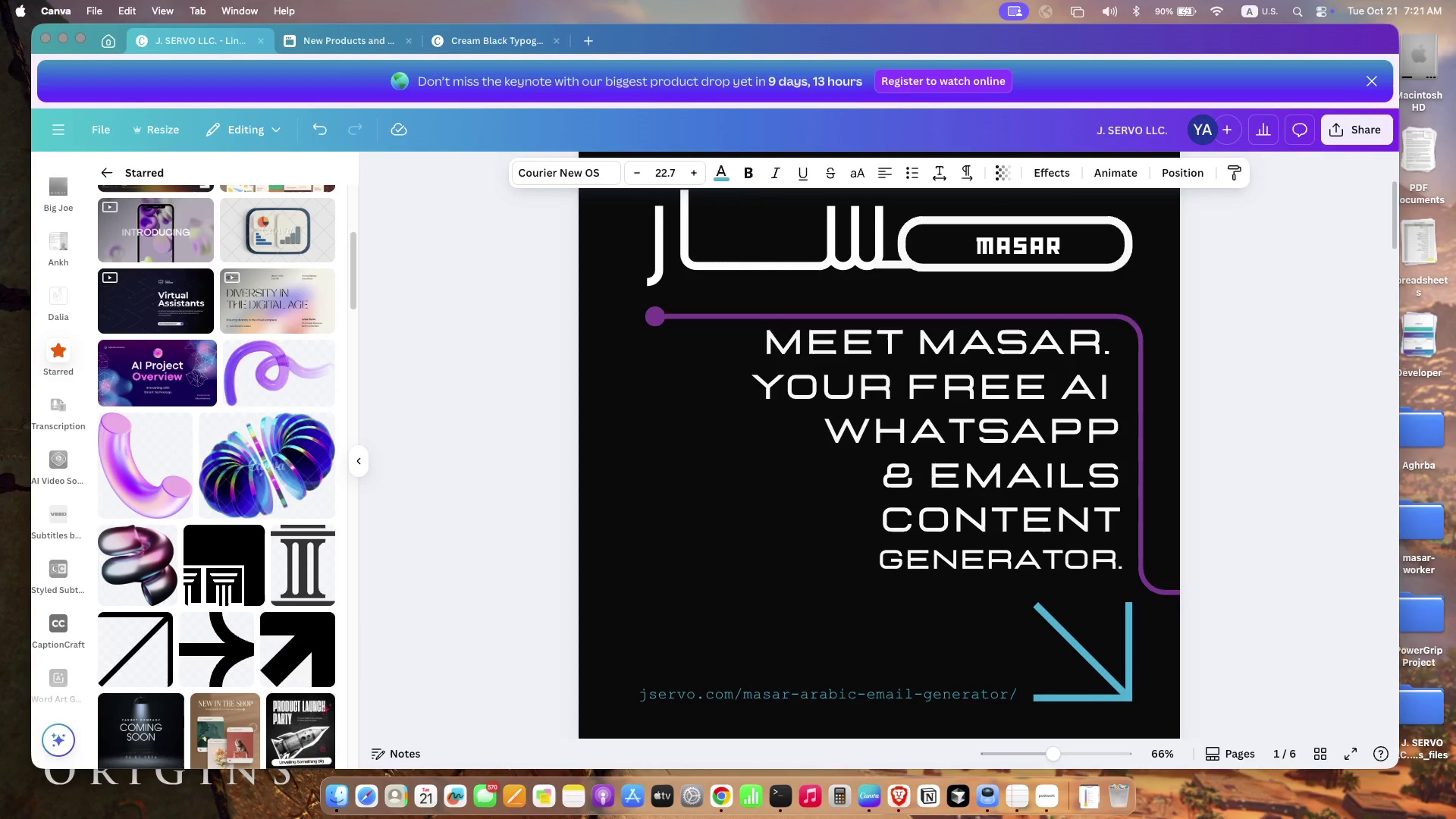 
key(ArrowDown)
 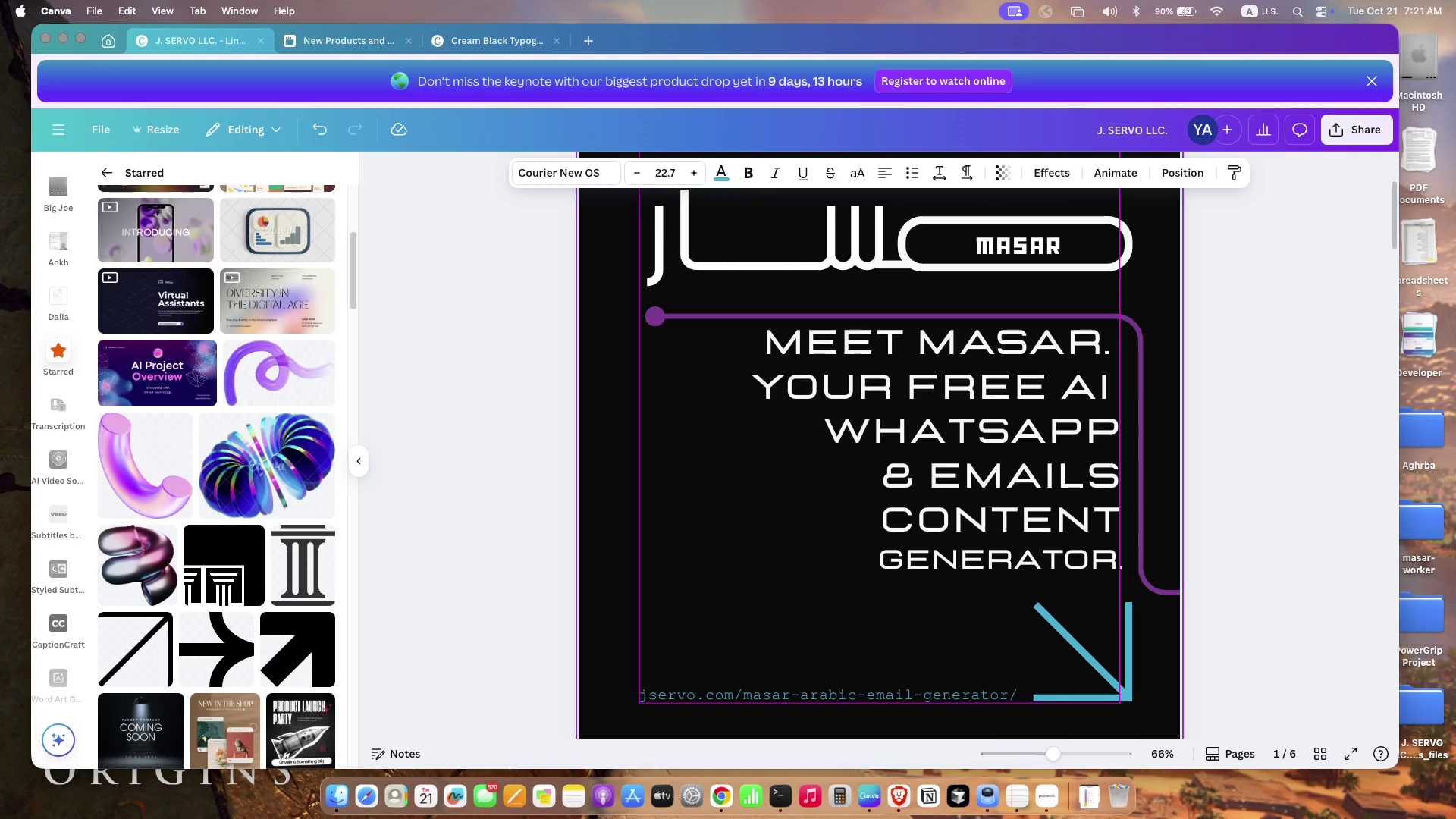 
key(ArrowDown)
 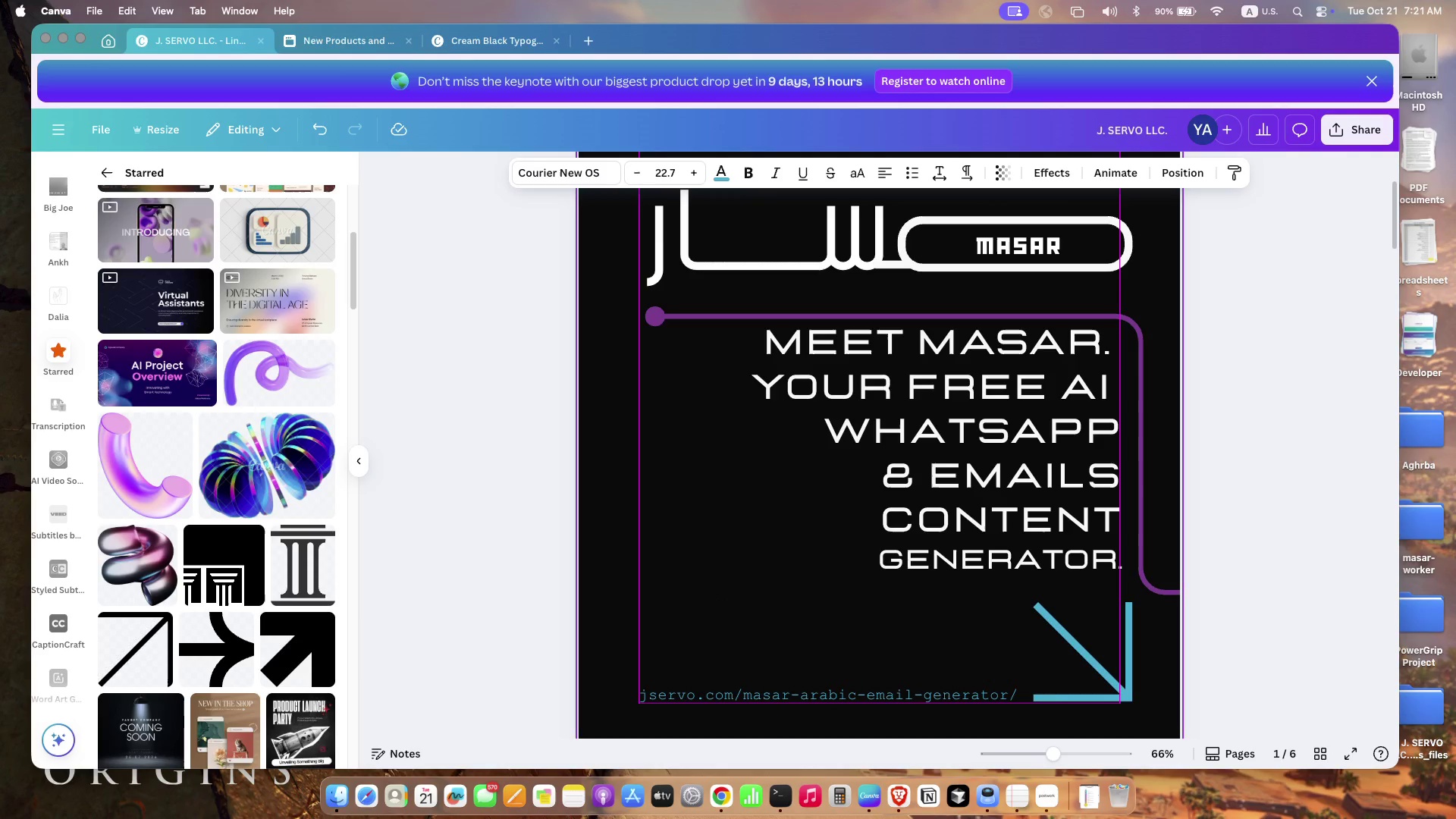 
key(ArrowDown)
 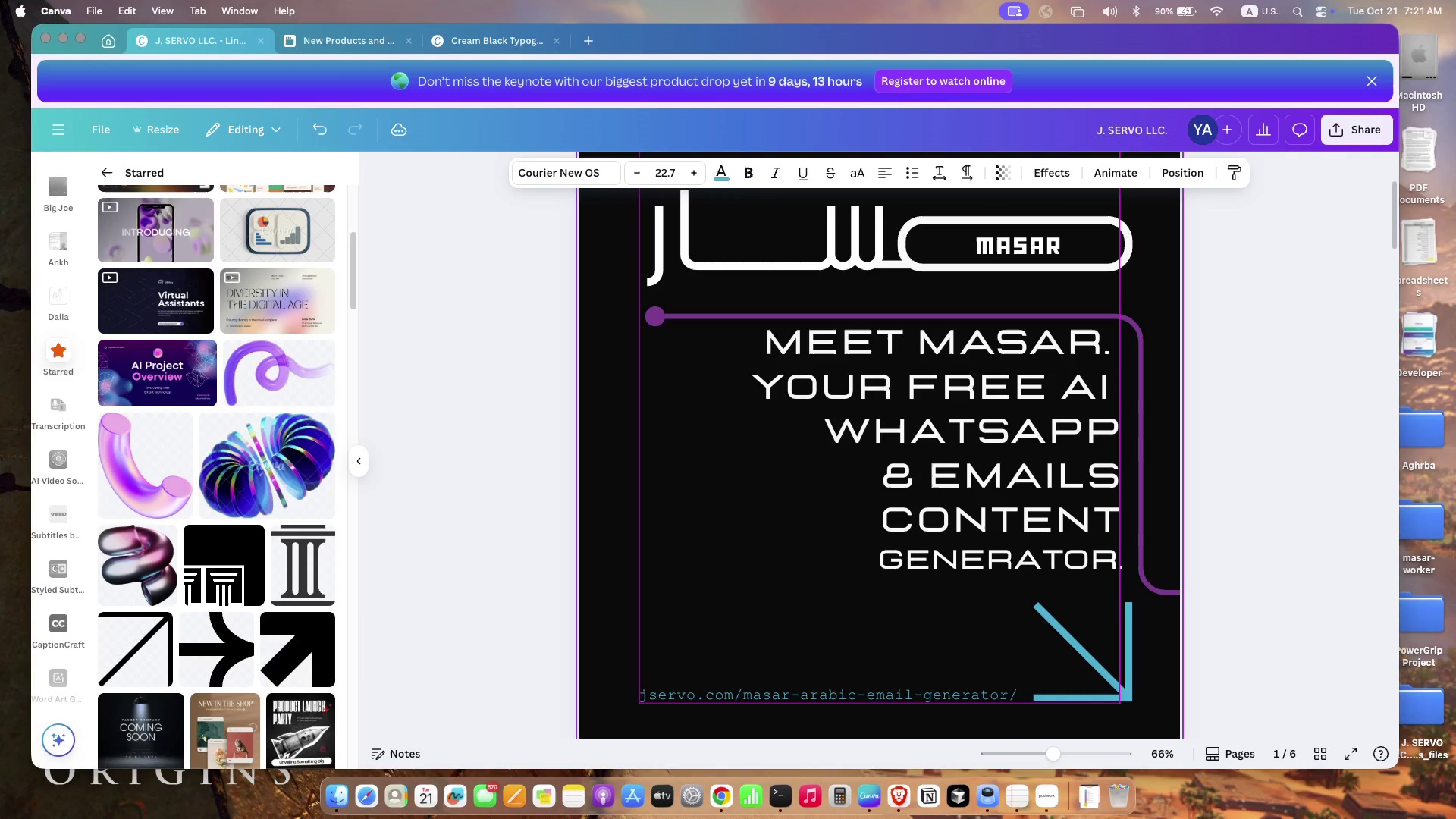 
key(ArrowUp)
 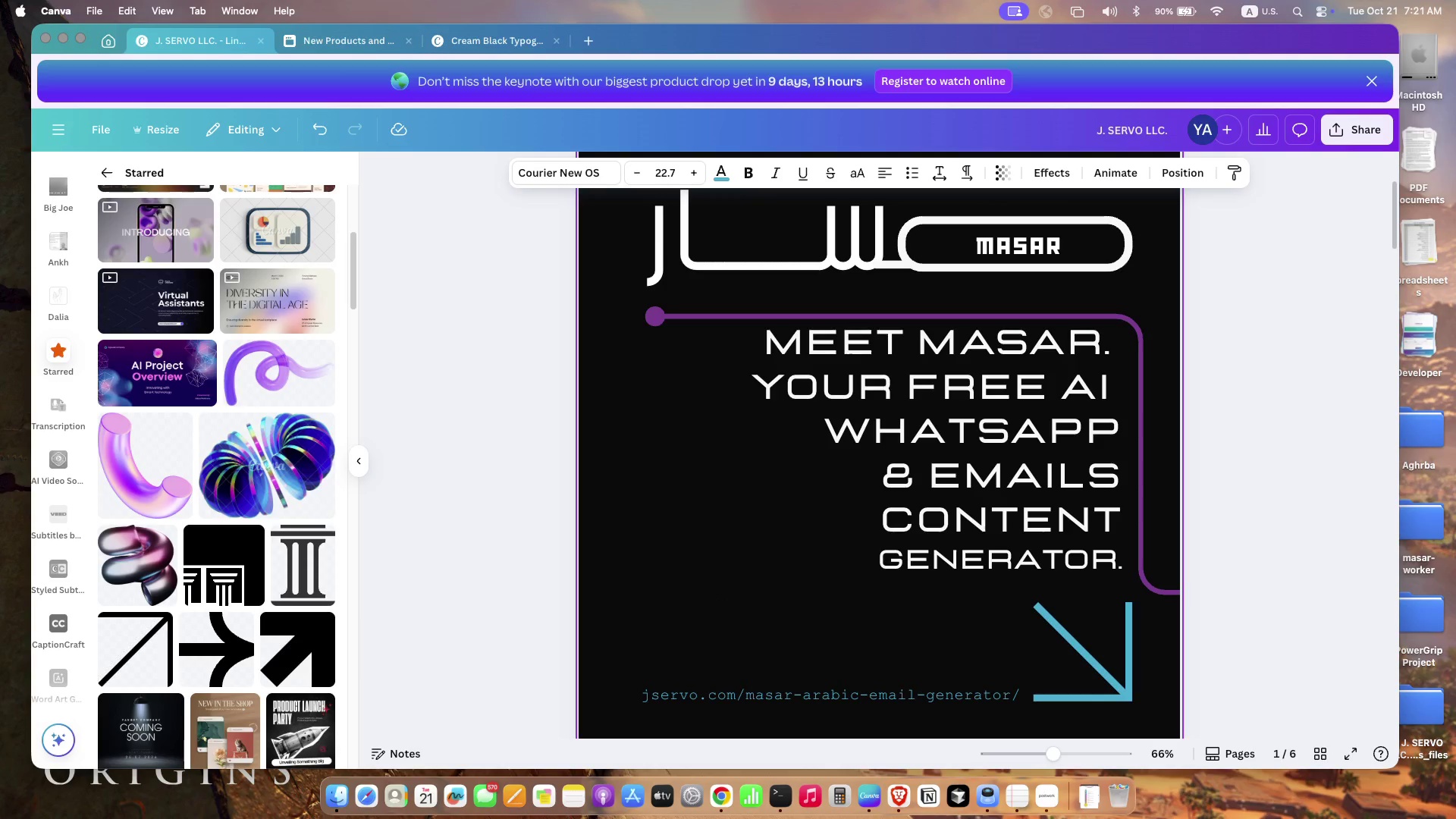 
hold_key(key=ArrowRight, duration=0.7)
 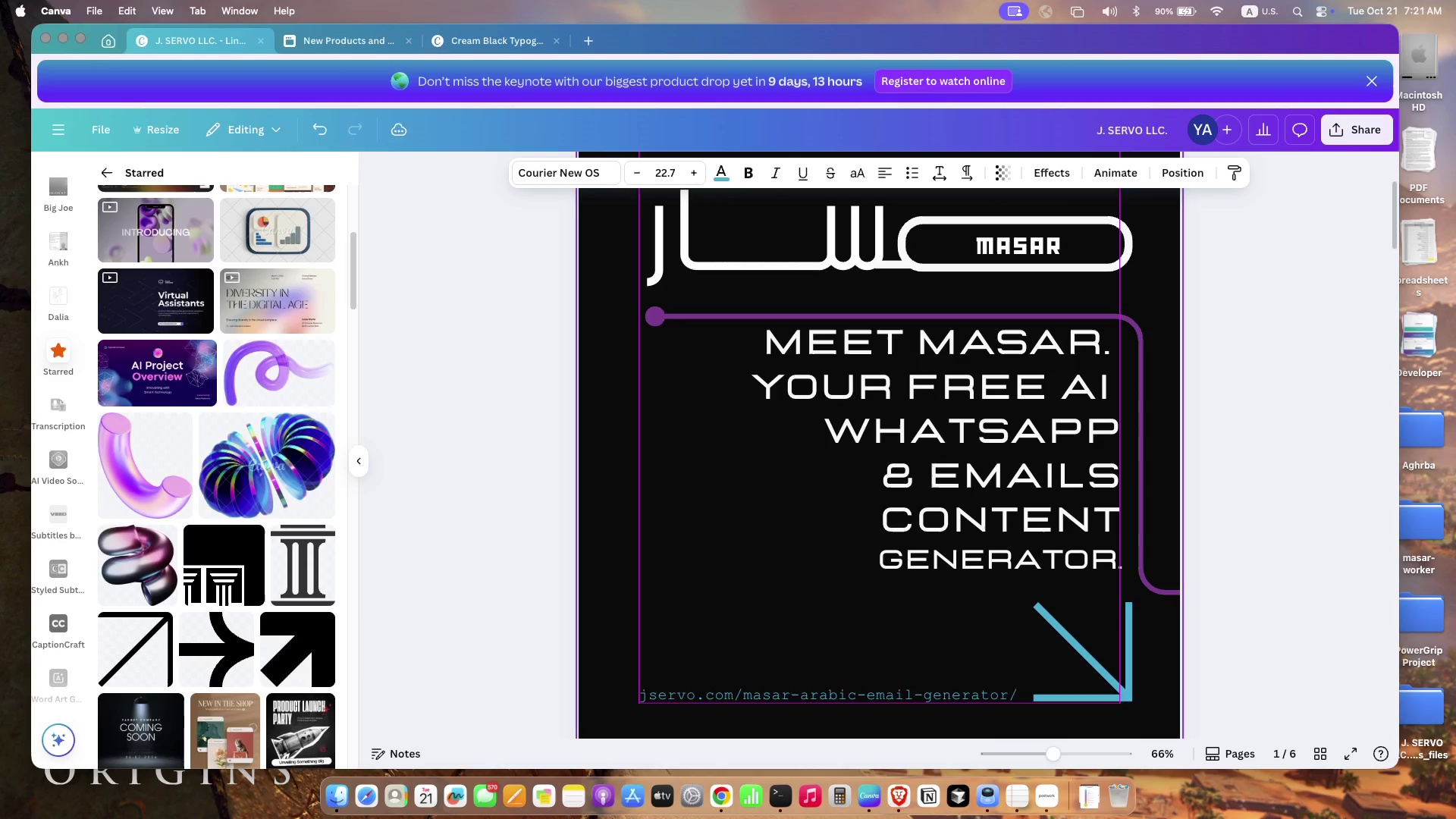 
key(ArrowRight)
 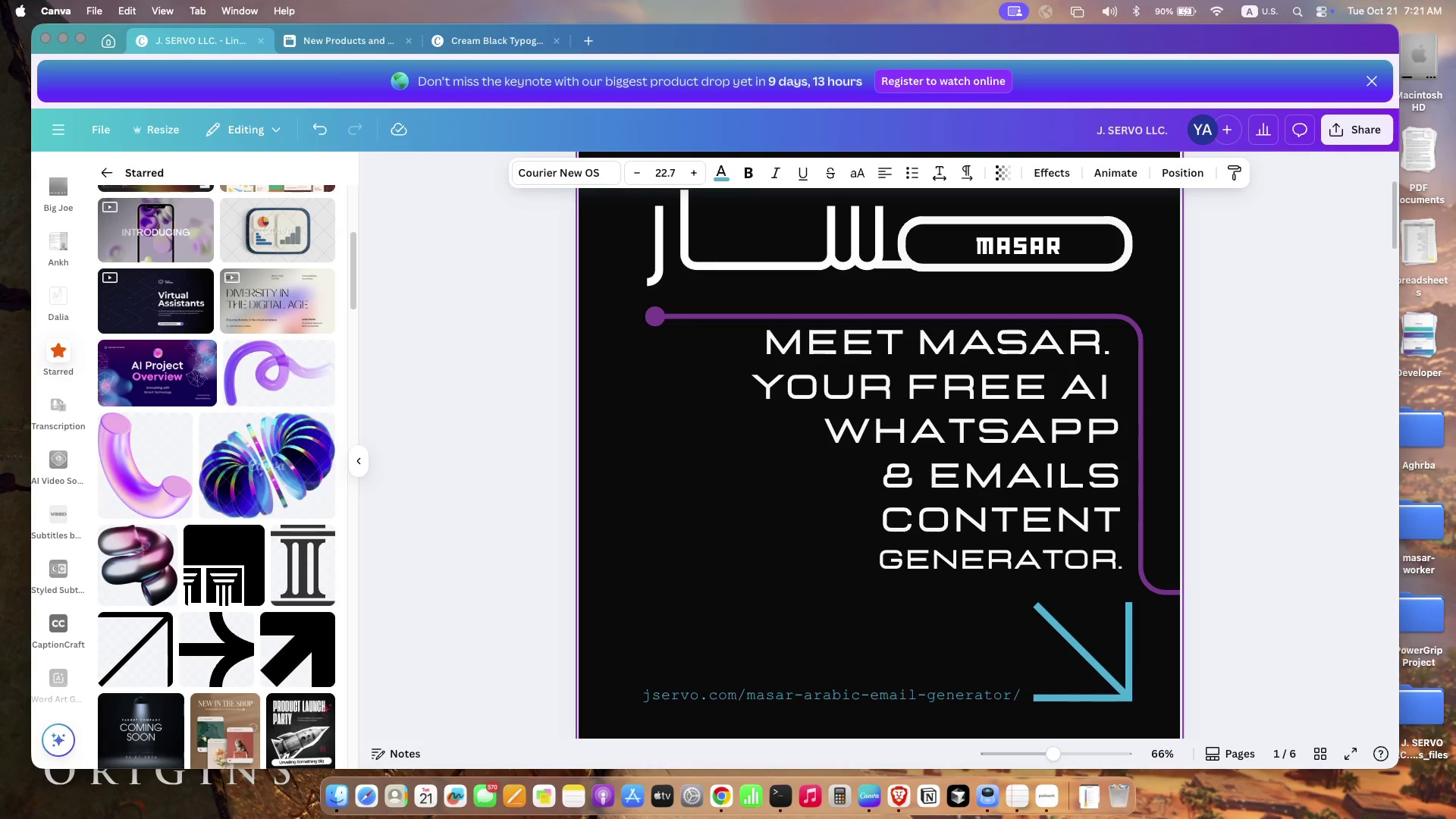 
key(ArrowRight)
 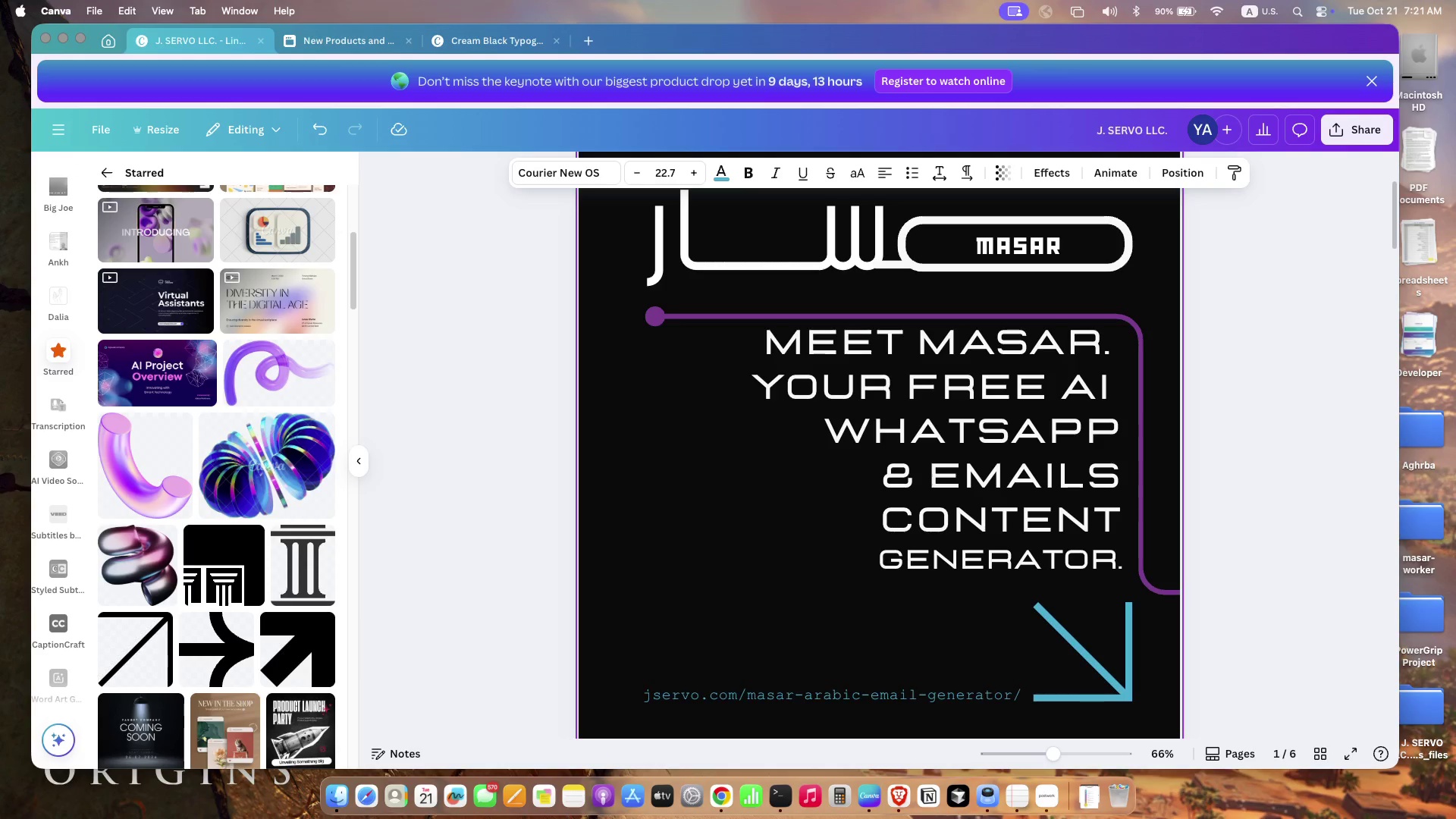 
key(ArrowRight)
 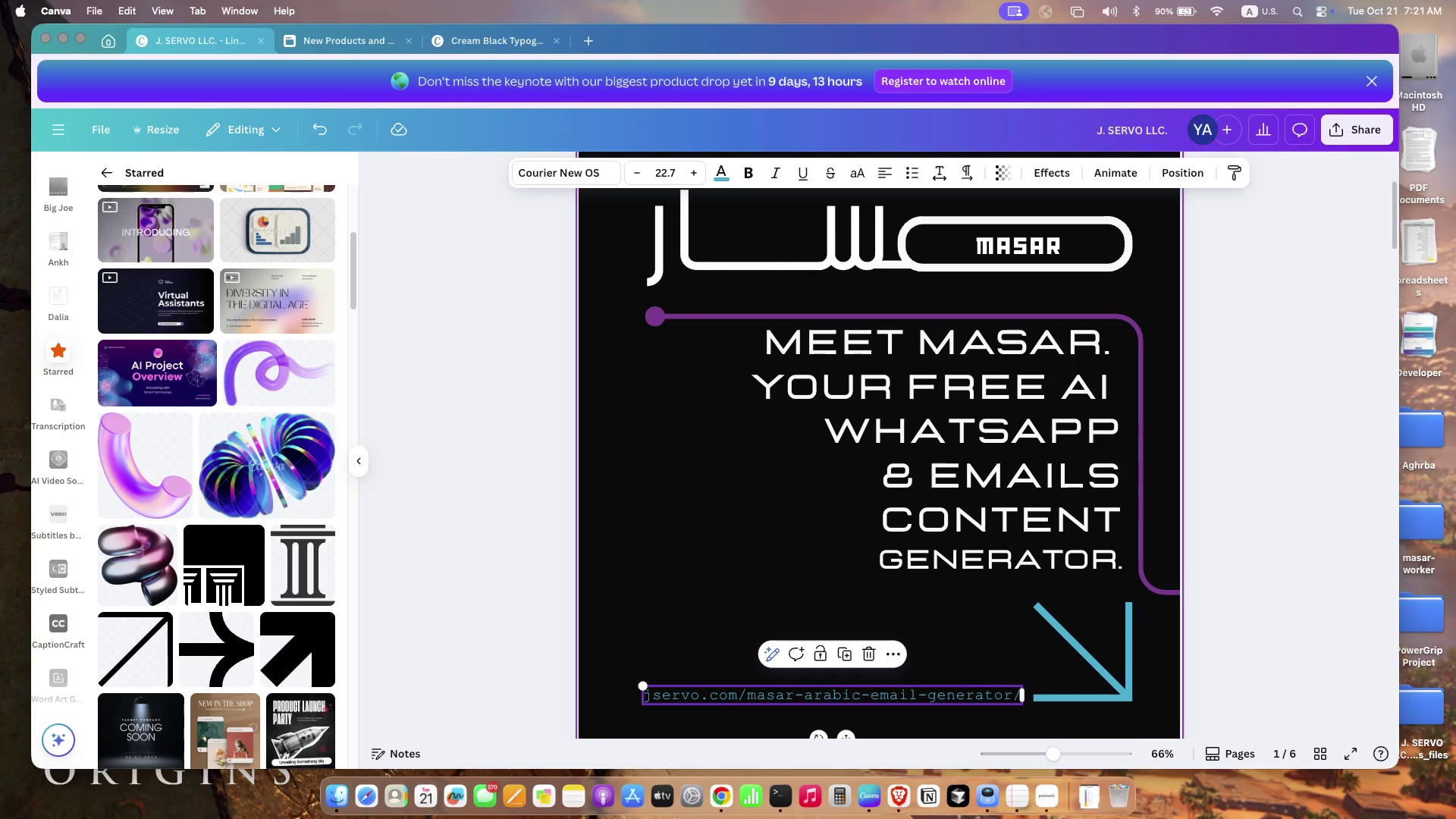 
left_click([993, 698])
 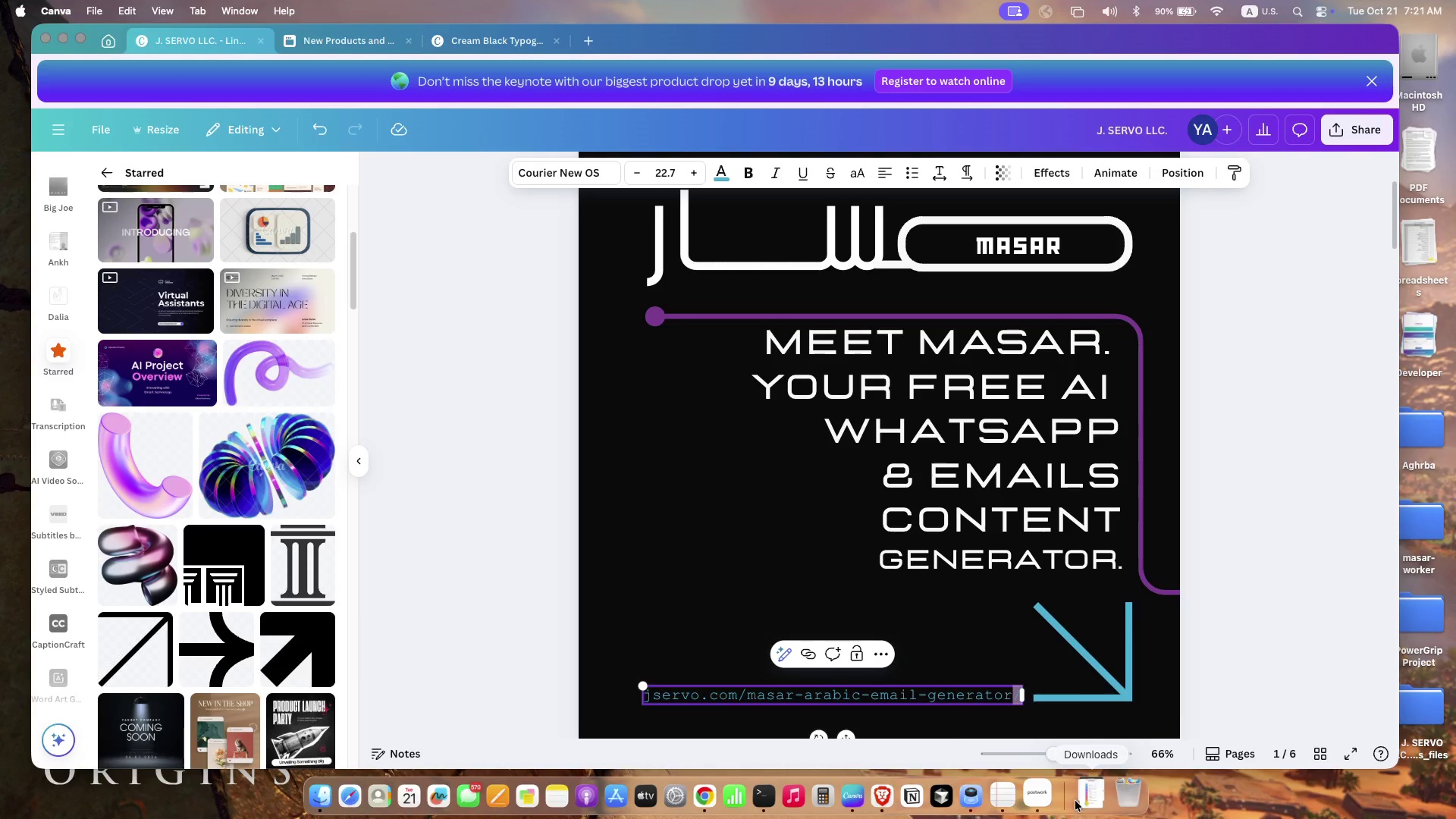 
left_click_drag(start_coordinate=[1011, 695], to_coordinate=[1021, 698])
 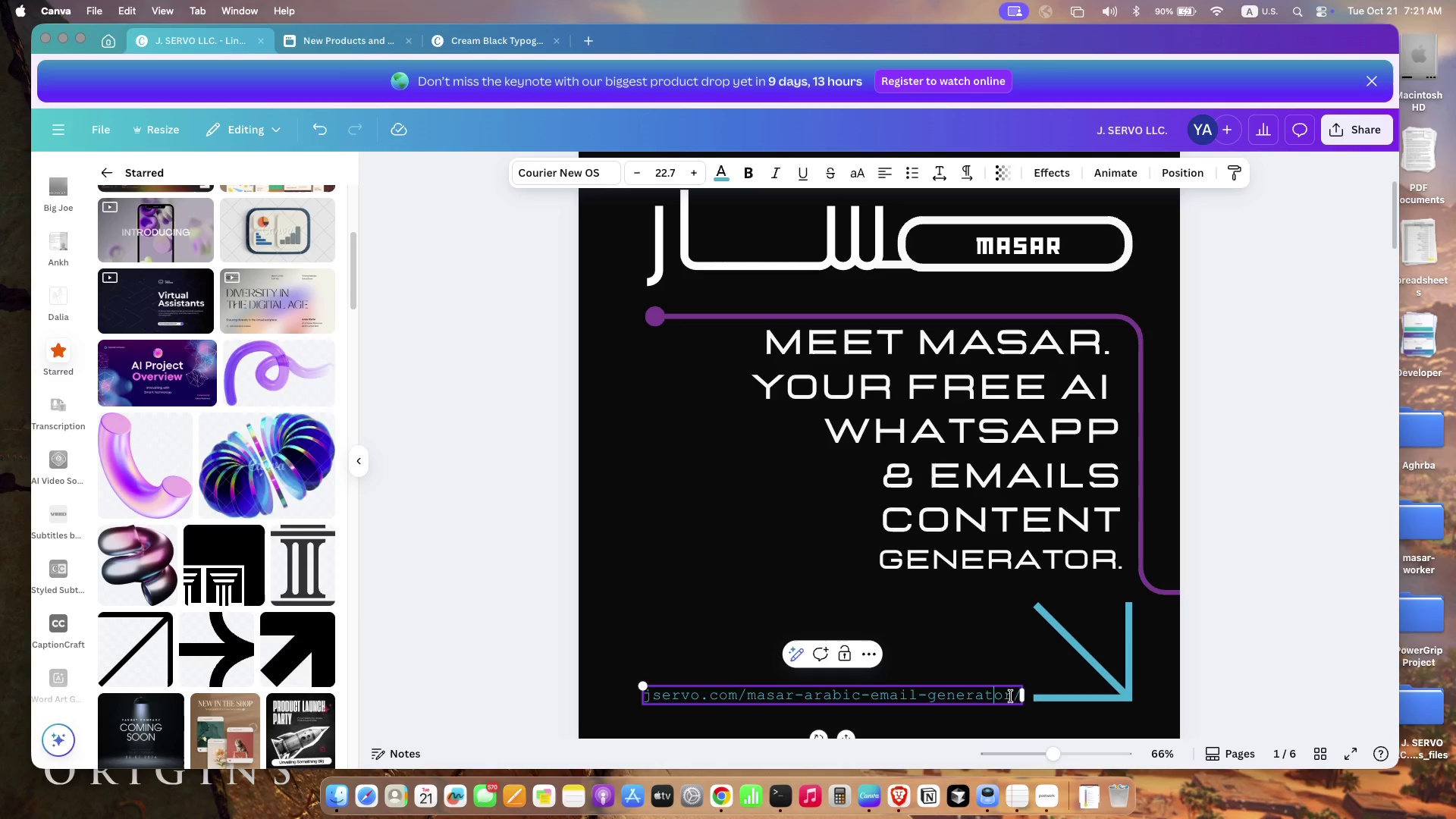 
key(Backspace)
 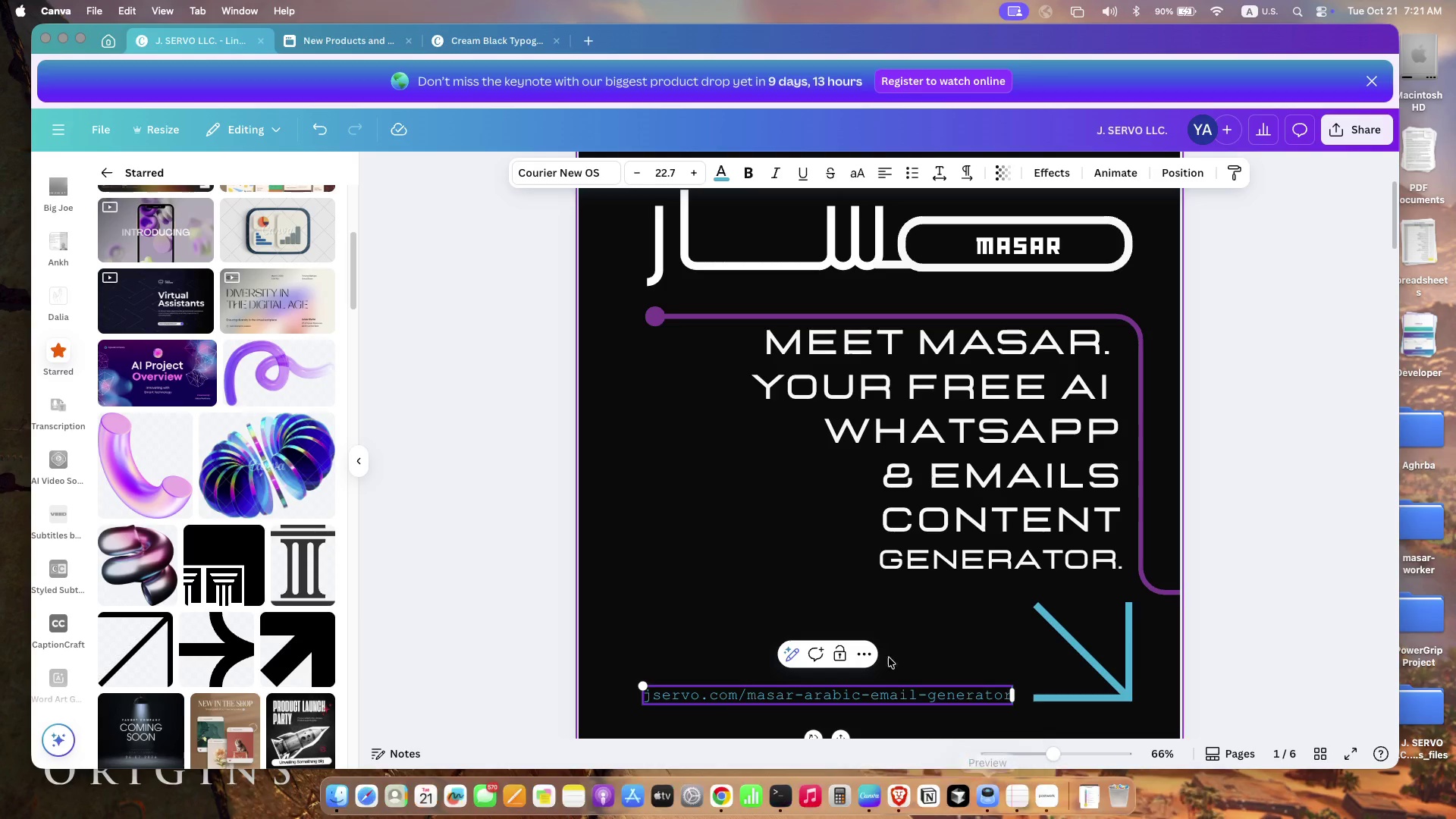 
scroll: coordinate [733, 516], scroll_direction: down, amount: 4.0
 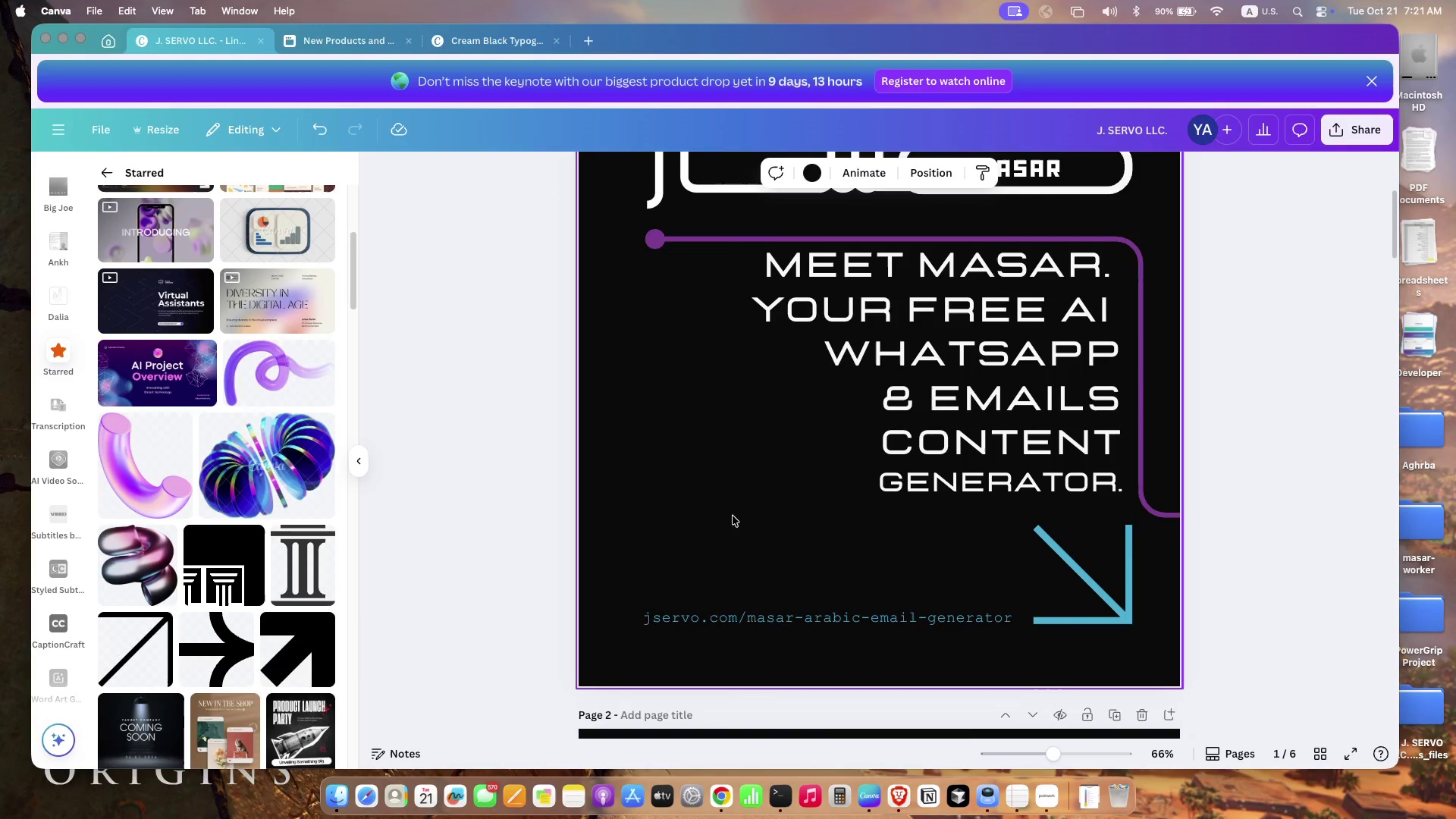 
left_click([767, 617])
 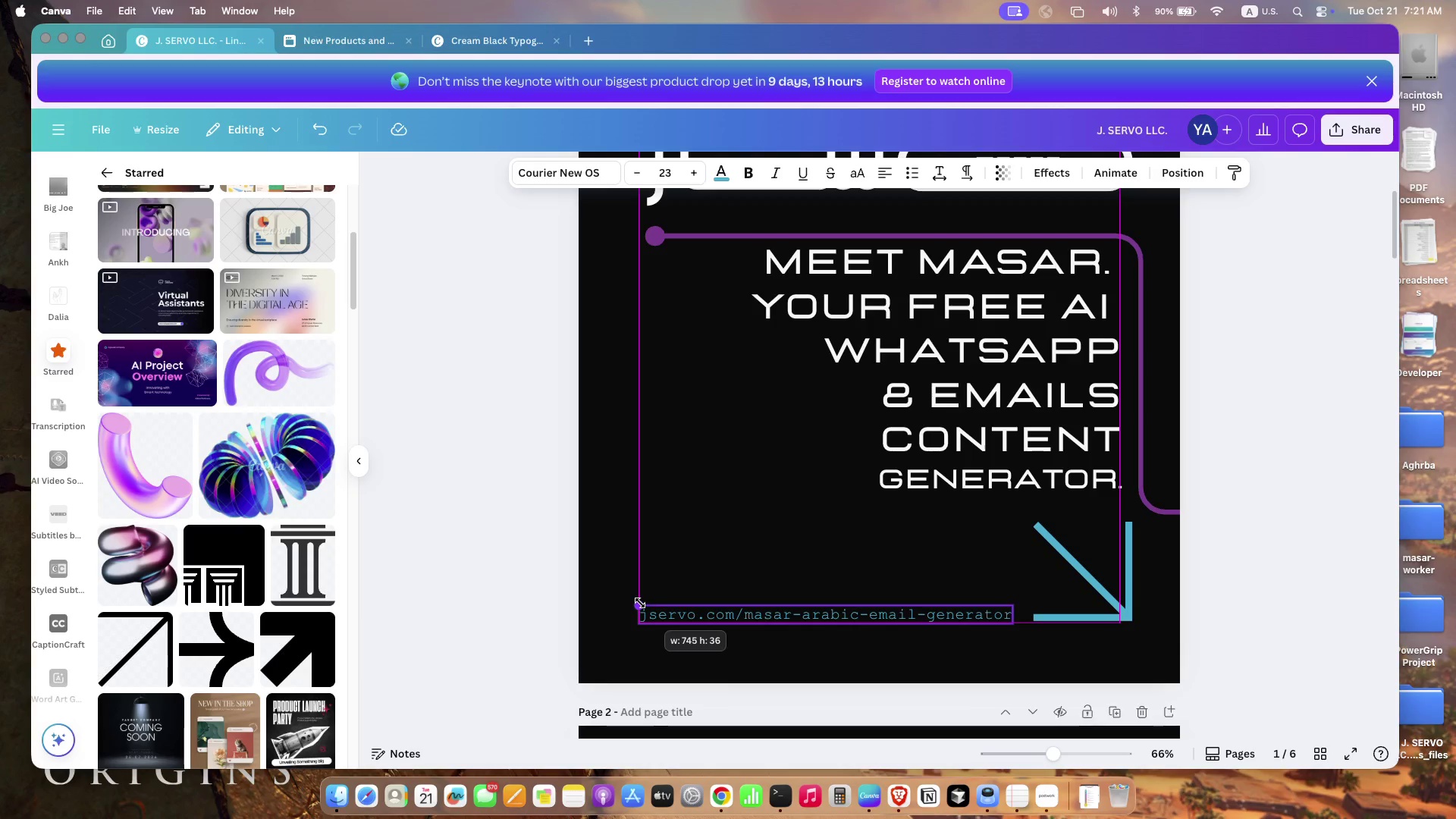 
left_click_drag(start_coordinate=[647, 607], to_coordinate=[643, 601])
 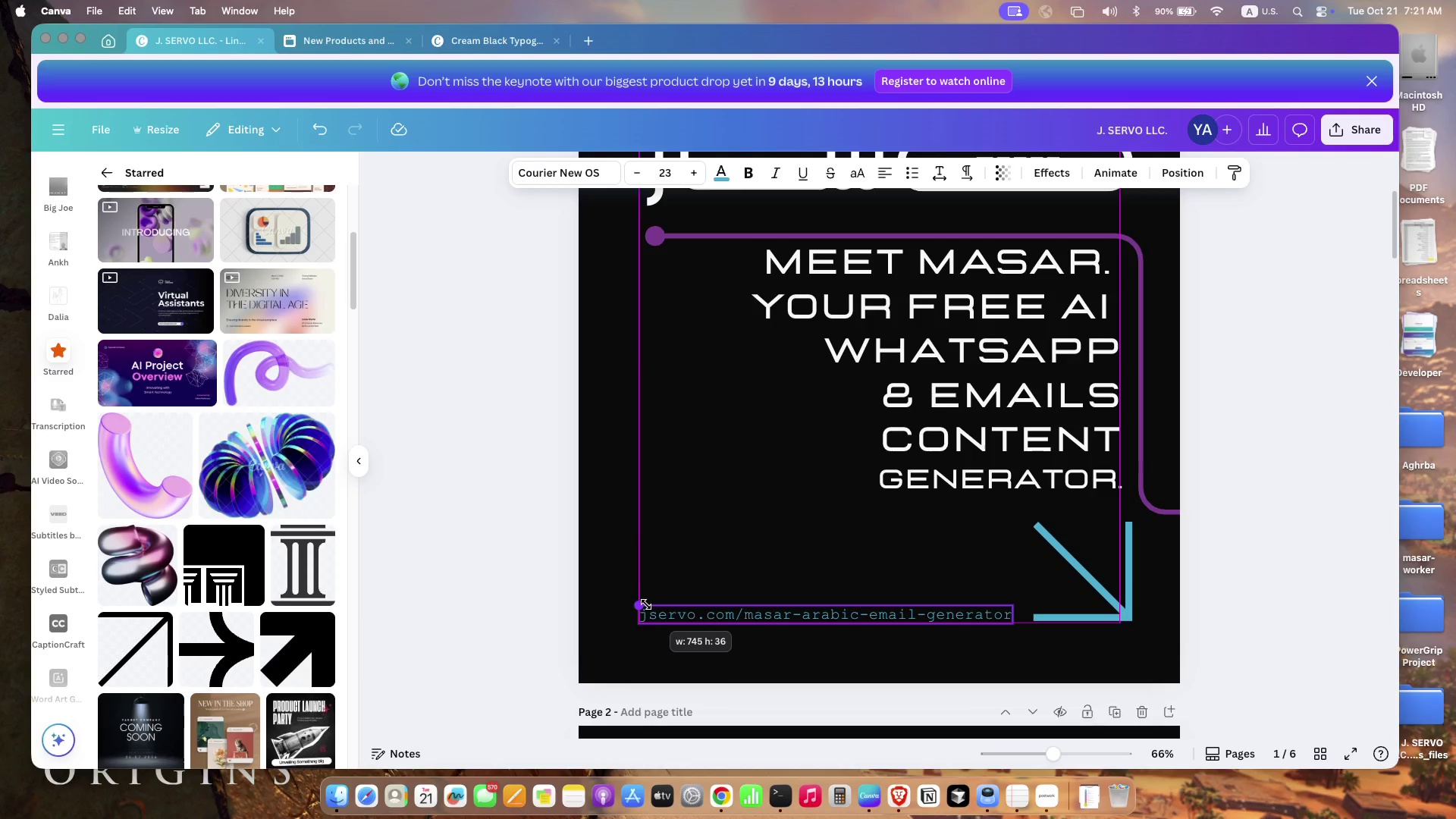 
left_click_drag(start_coordinate=[688, 618], to_coordinate=[693, 619])
 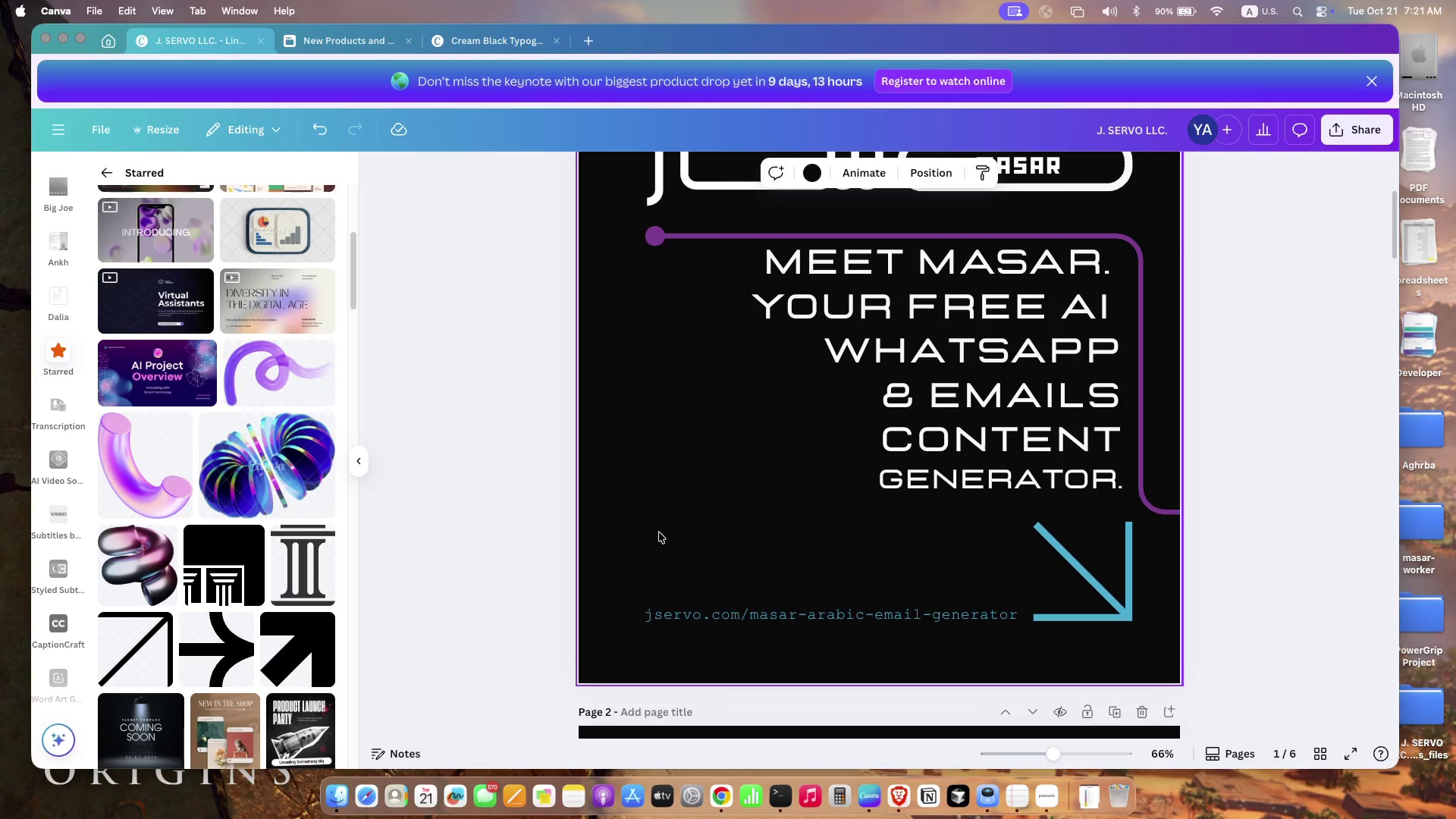 
left_click([669, 615])
 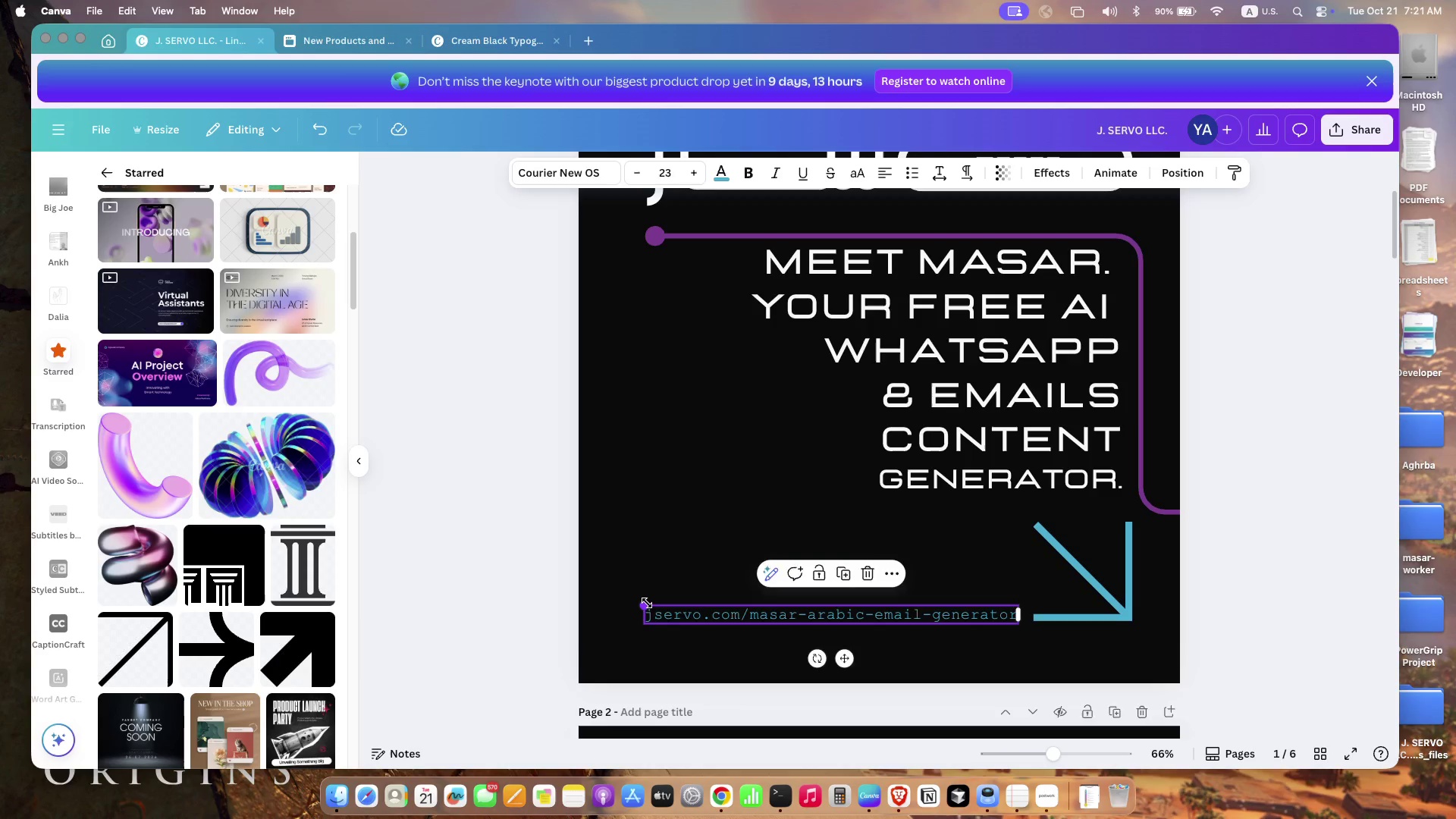 
left_click([704, 566])
 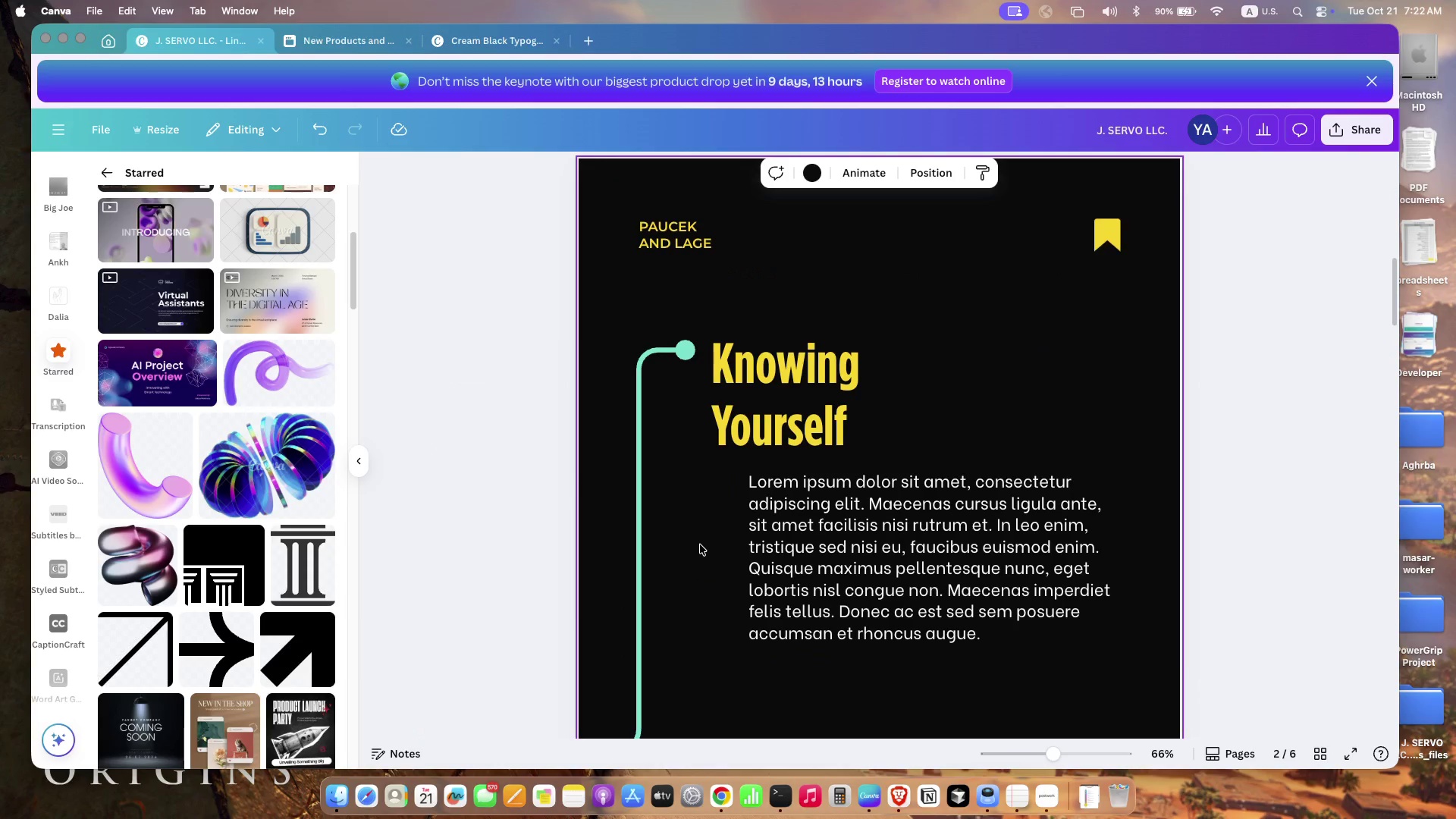 
scroll: coordinate [700, 544], scroll_direction: down, amount: 8.0
 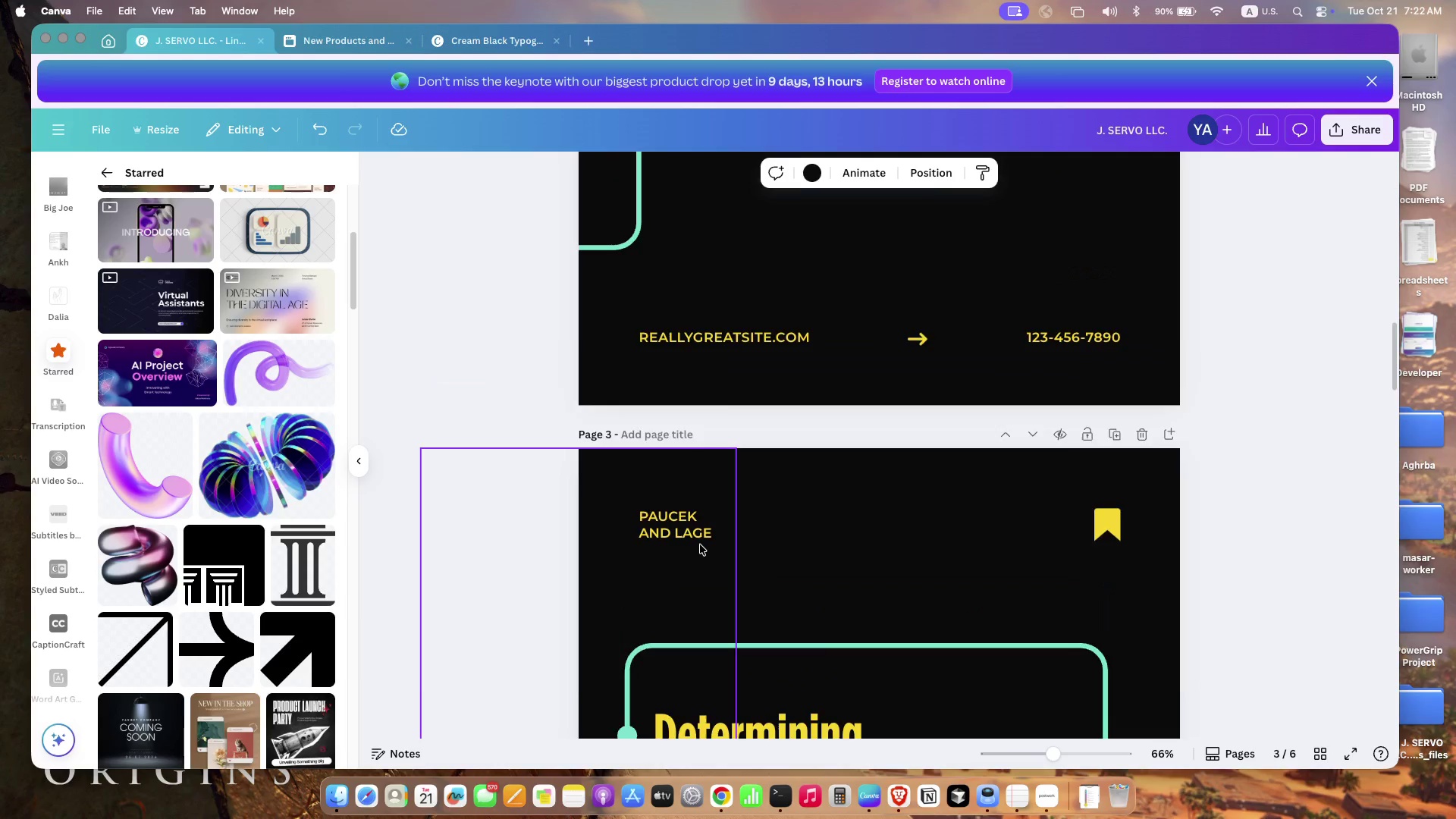 
left_click_drag(start_coordinate=[612, 377], to_coordinate=[1131, 486])
 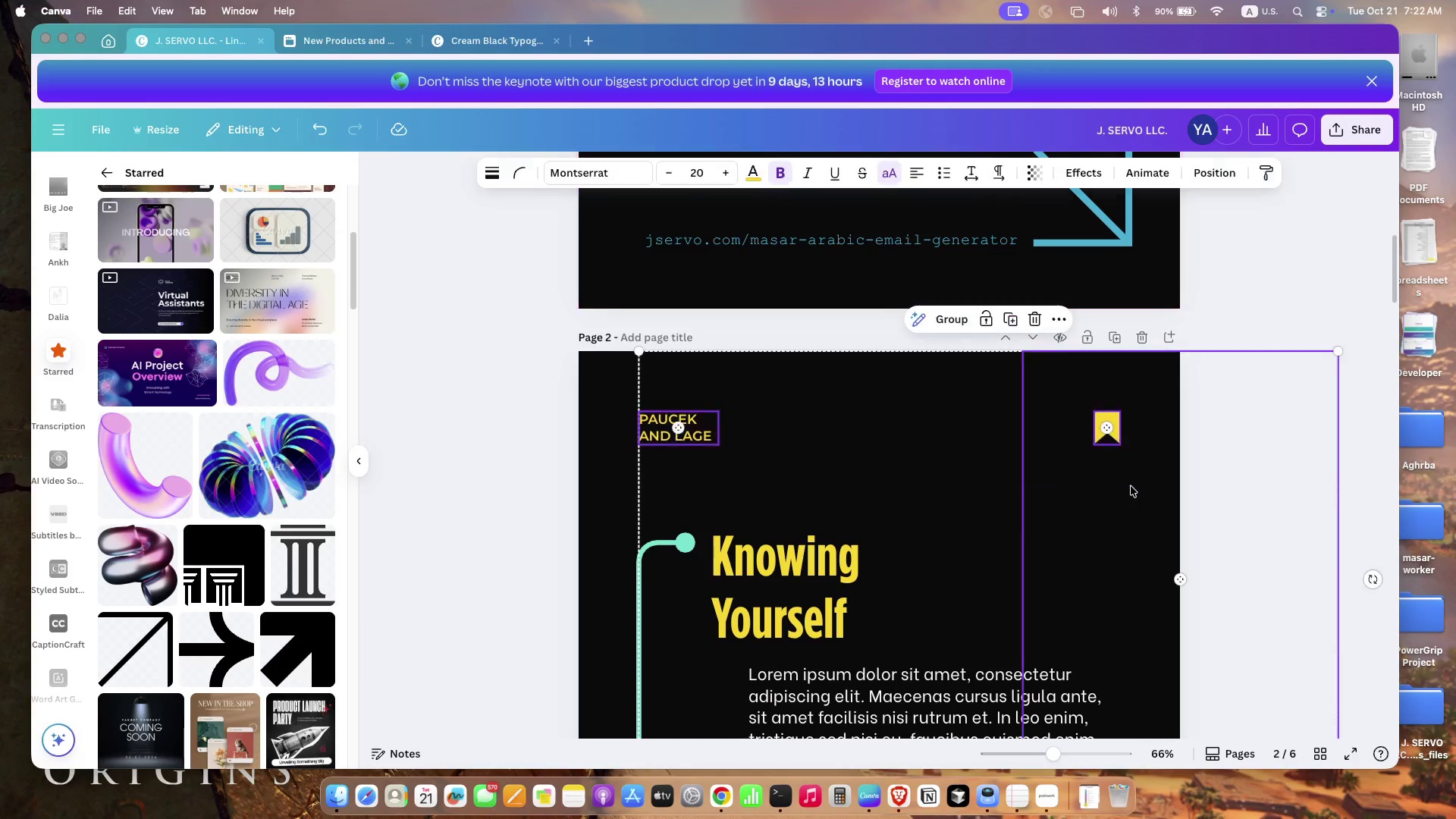 
scroll: coordinate [833, 507], scroll_direction: down, amount: 9.0
 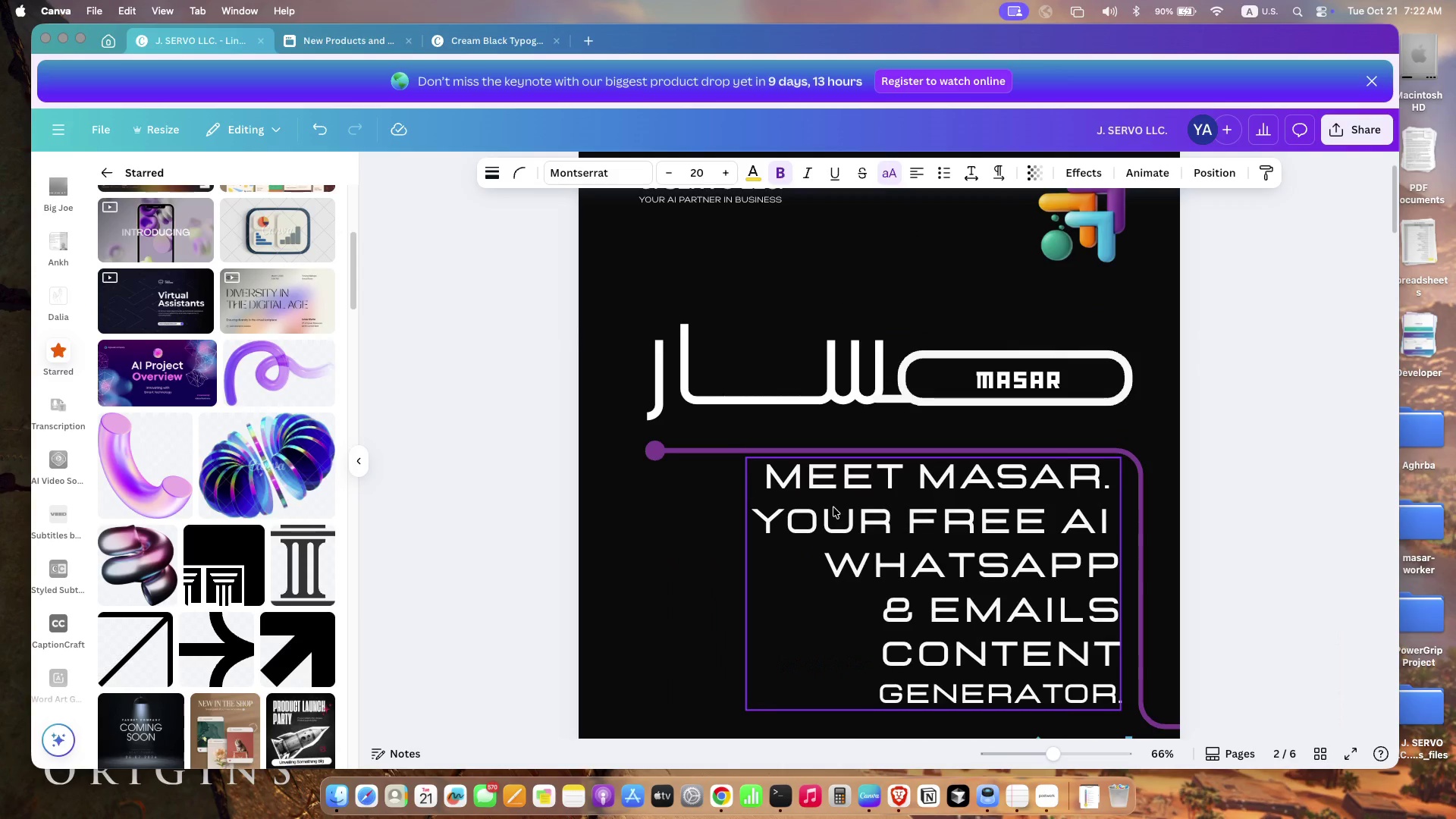 
scroll: coordinate [833, 507], scroll_direction: up, amount: 1.0
 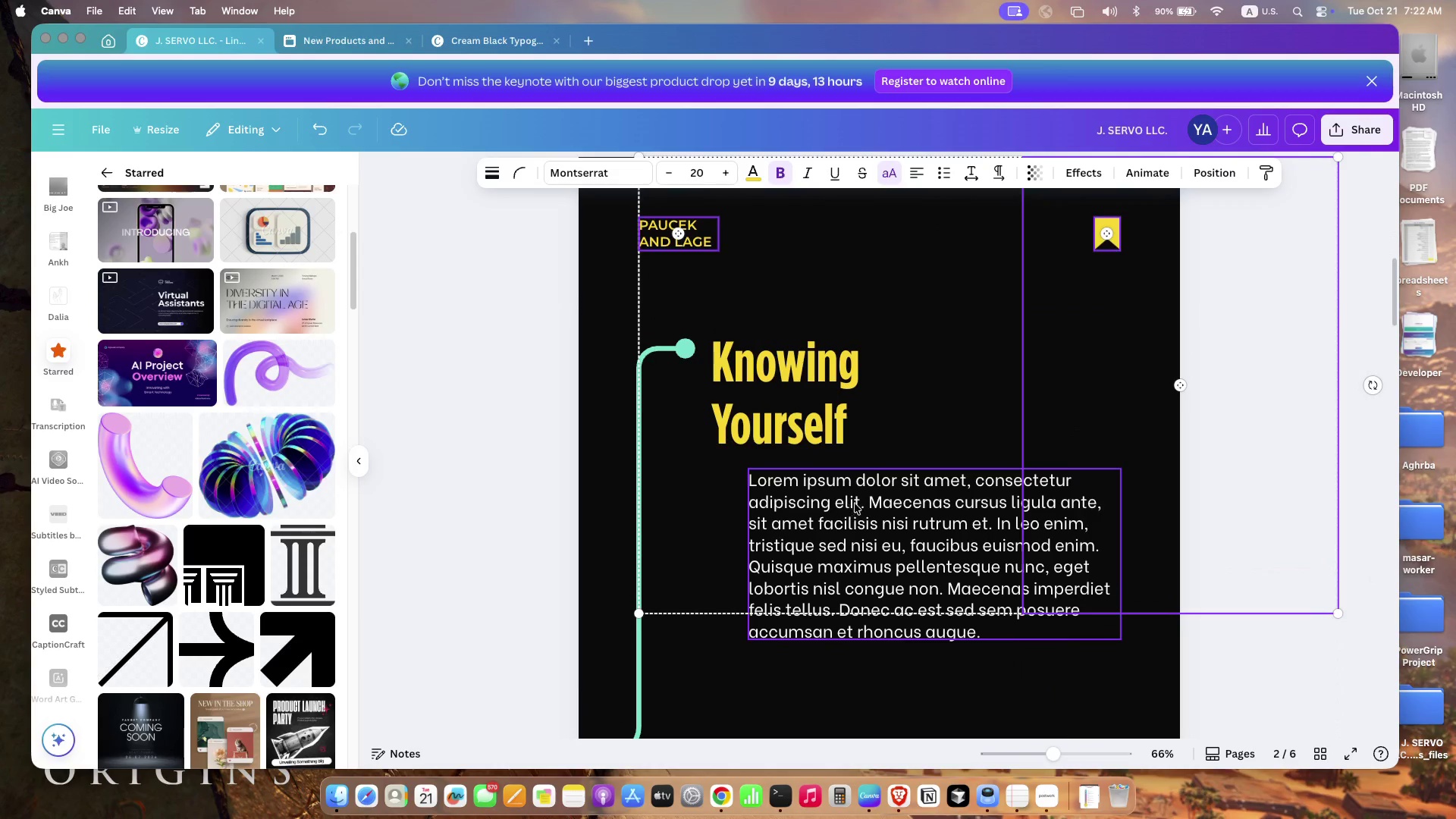 
left_click([1097, 378])
 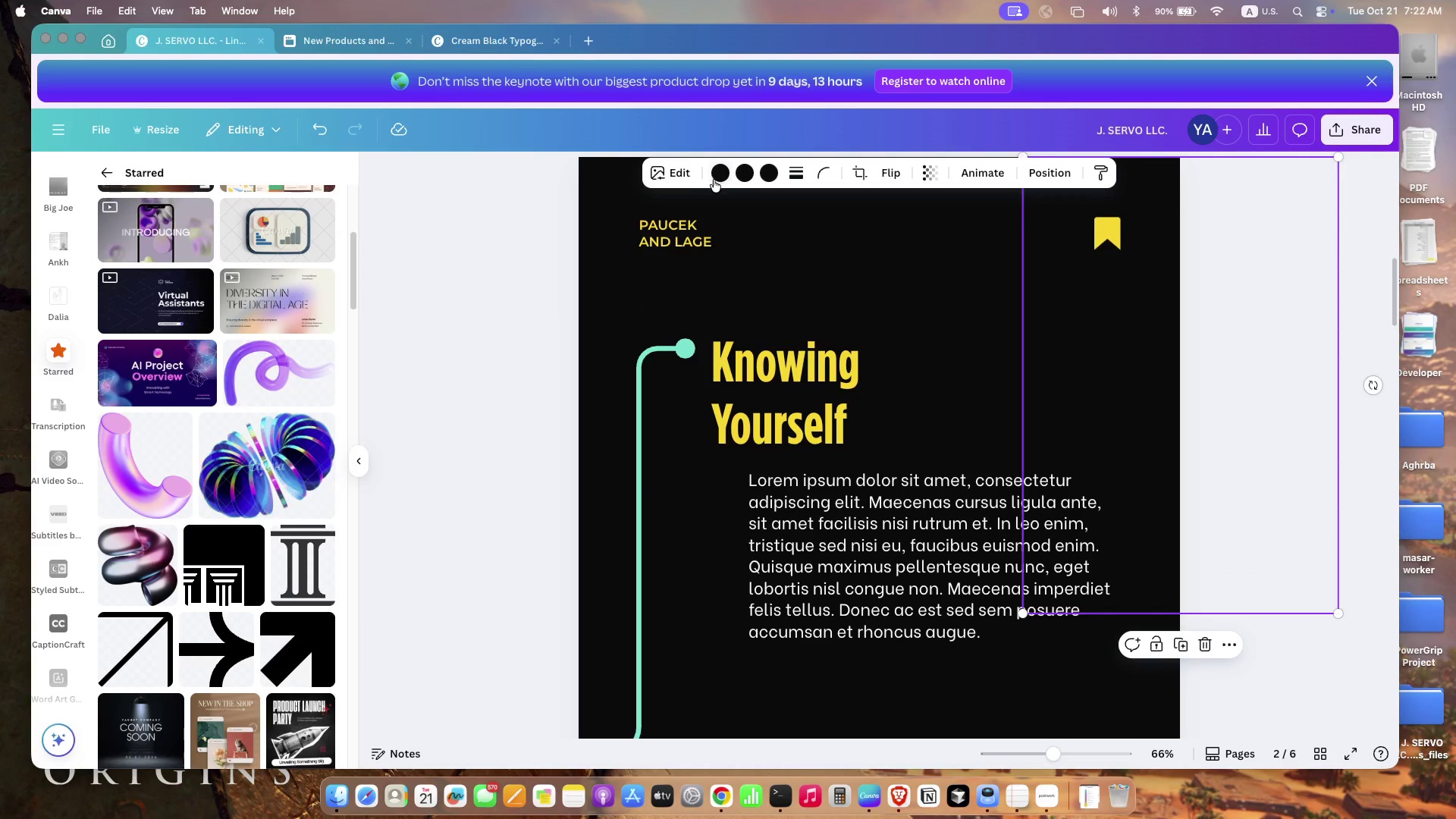 
left_click([717, 177])
 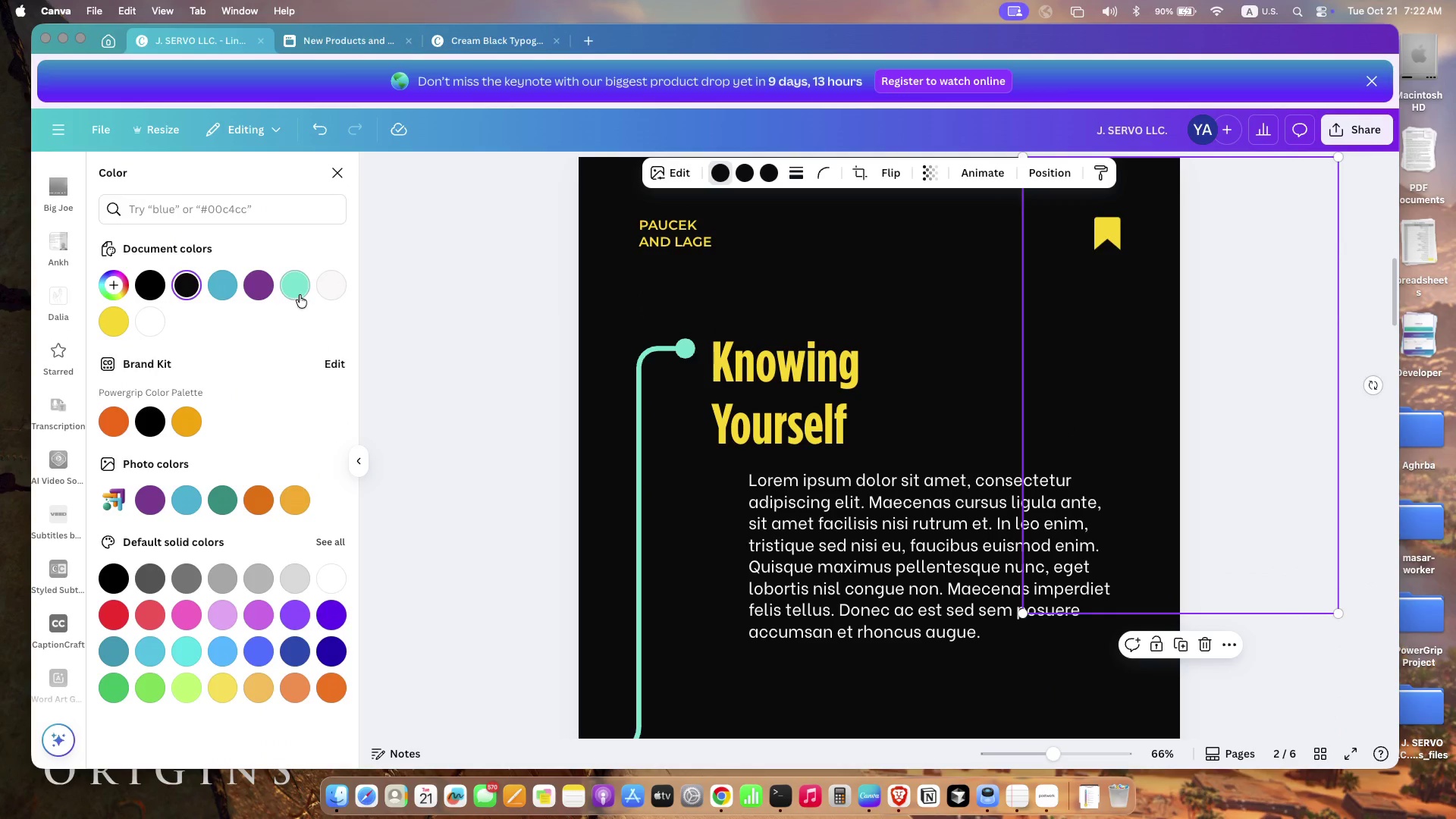 
left_click([300, 295])
 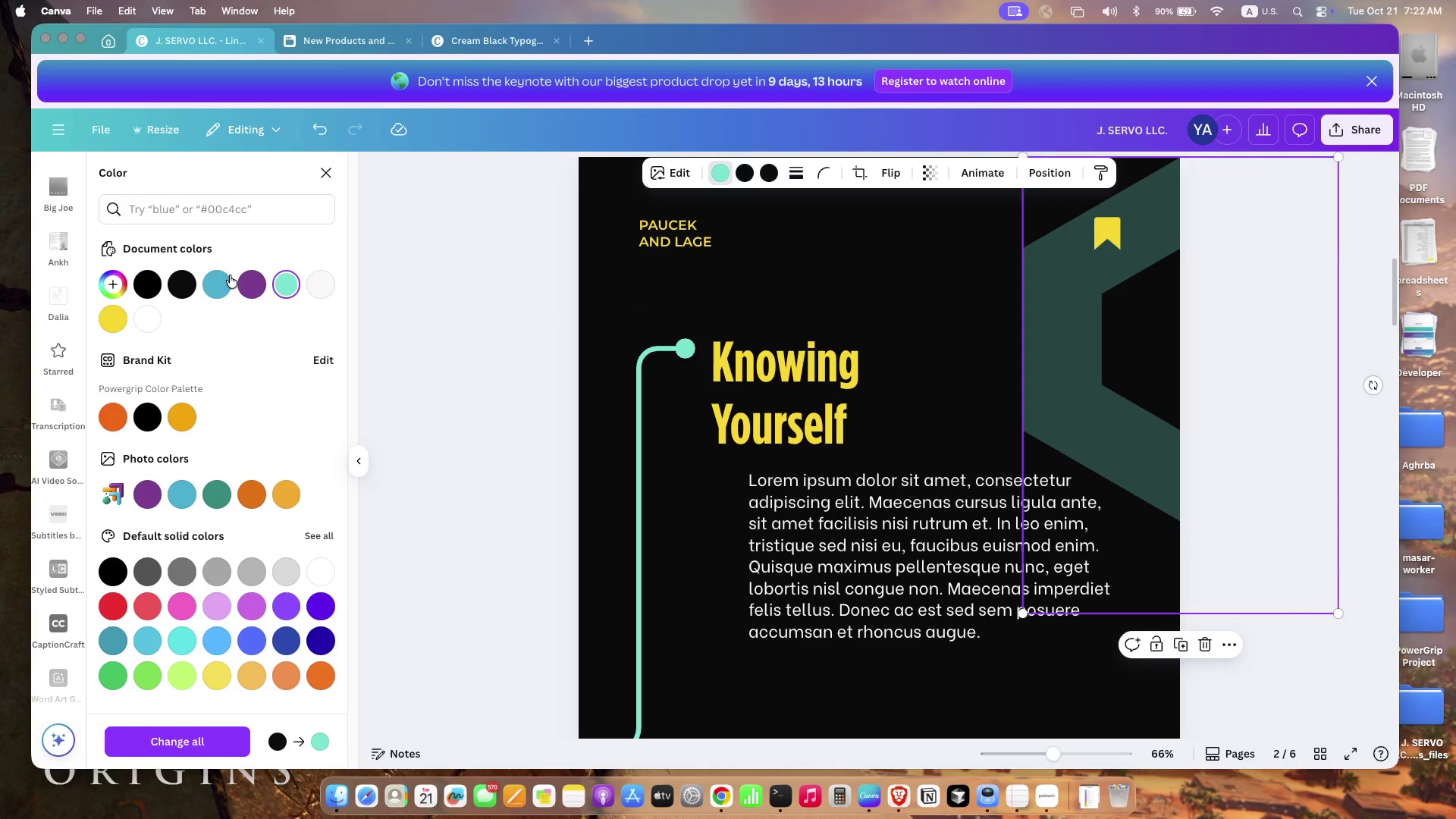 
left_click([215, 276])
 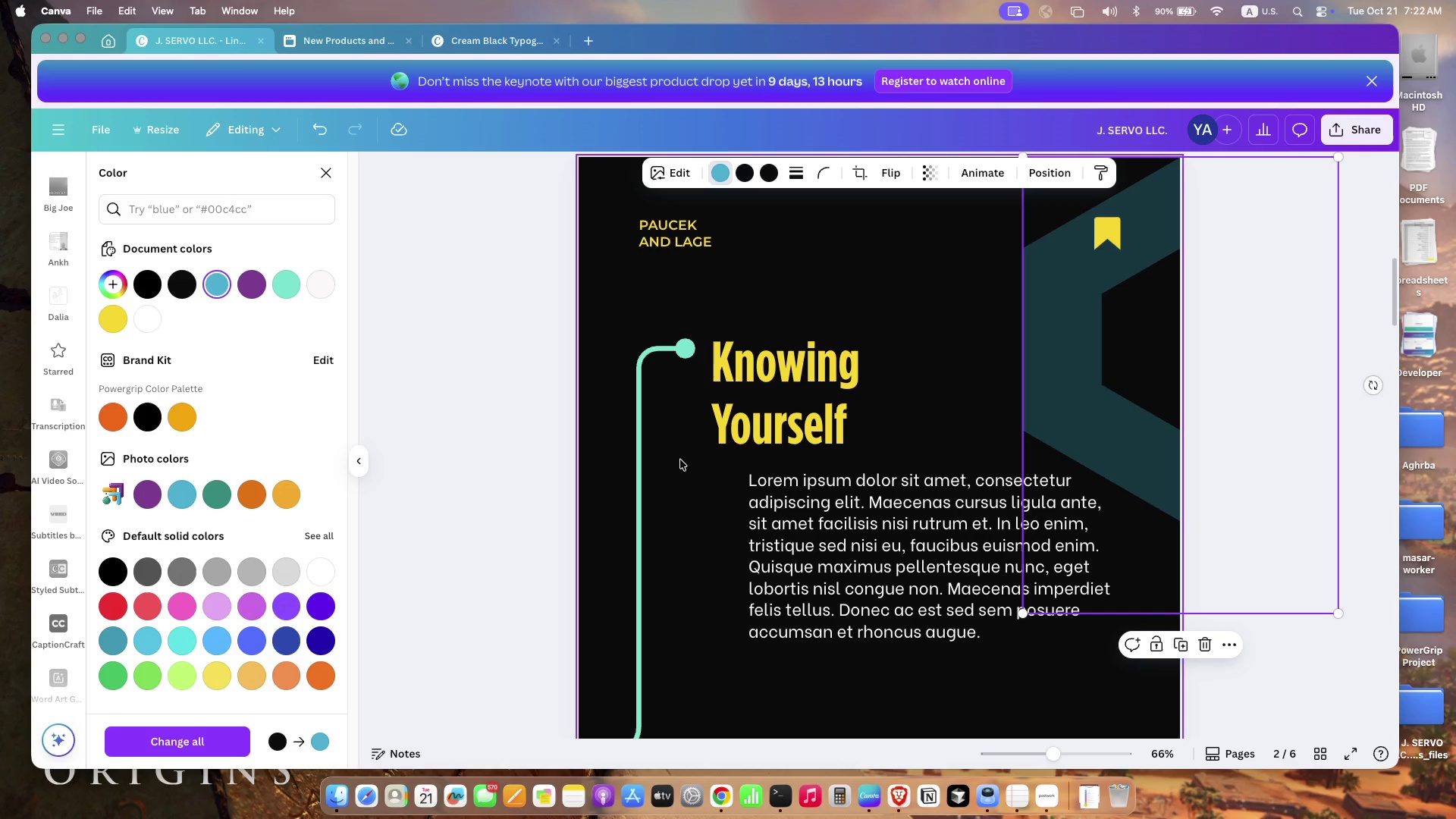 
key(Backspace)
 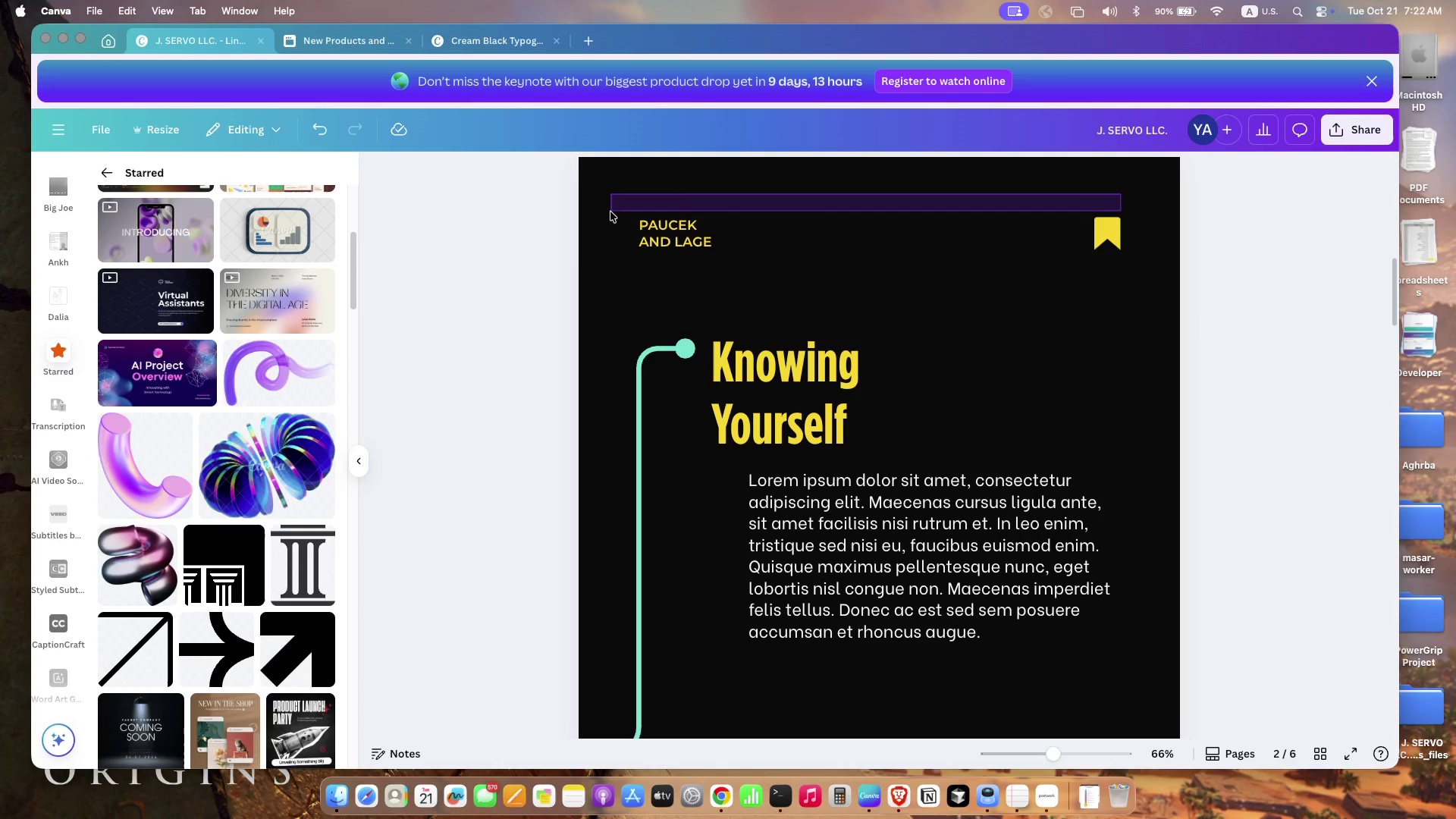 
left_click_drag(start_coordinate=[1121, 194], to_coordinate=[586, 265])
 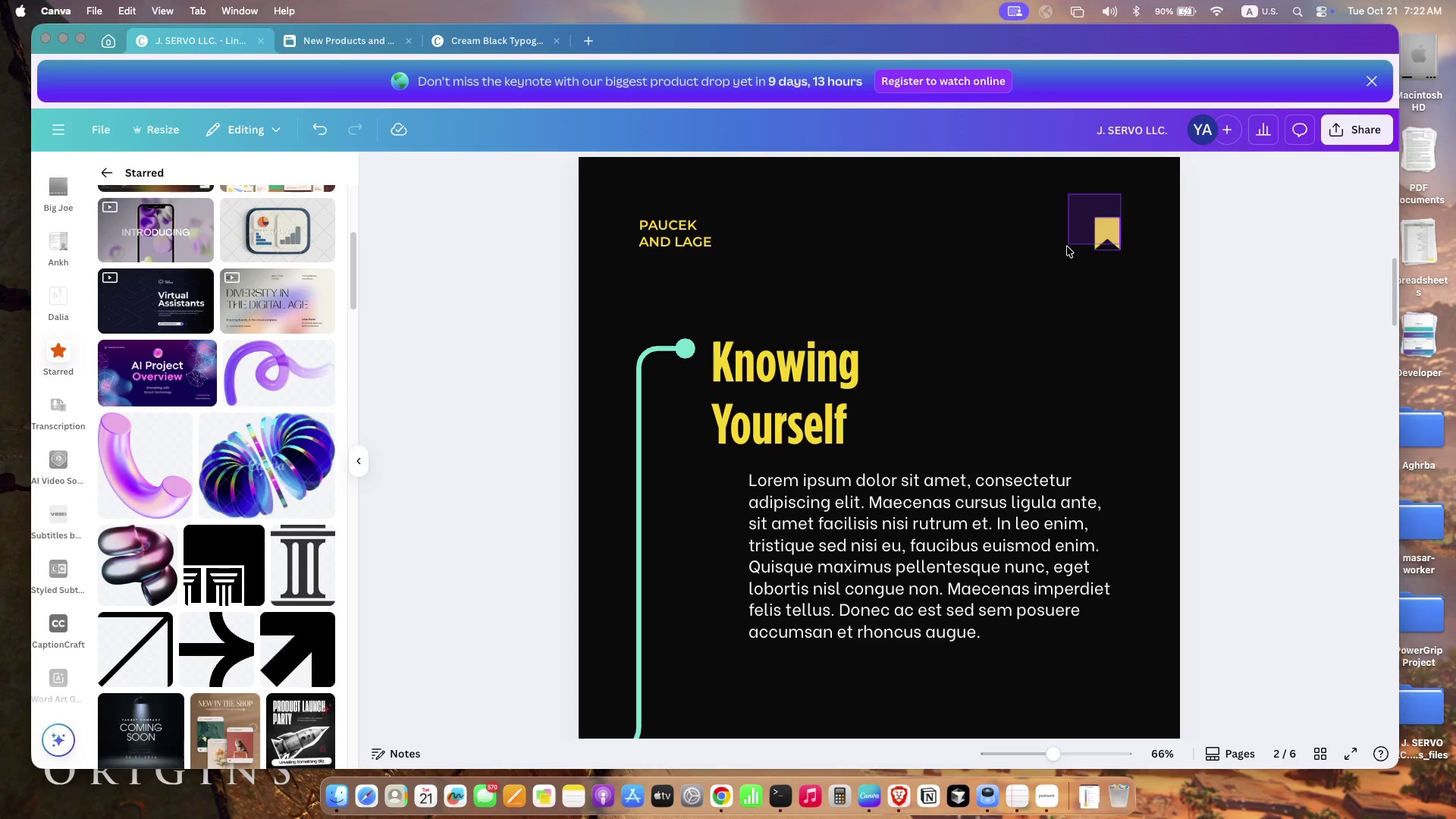 
key(Backspace)
 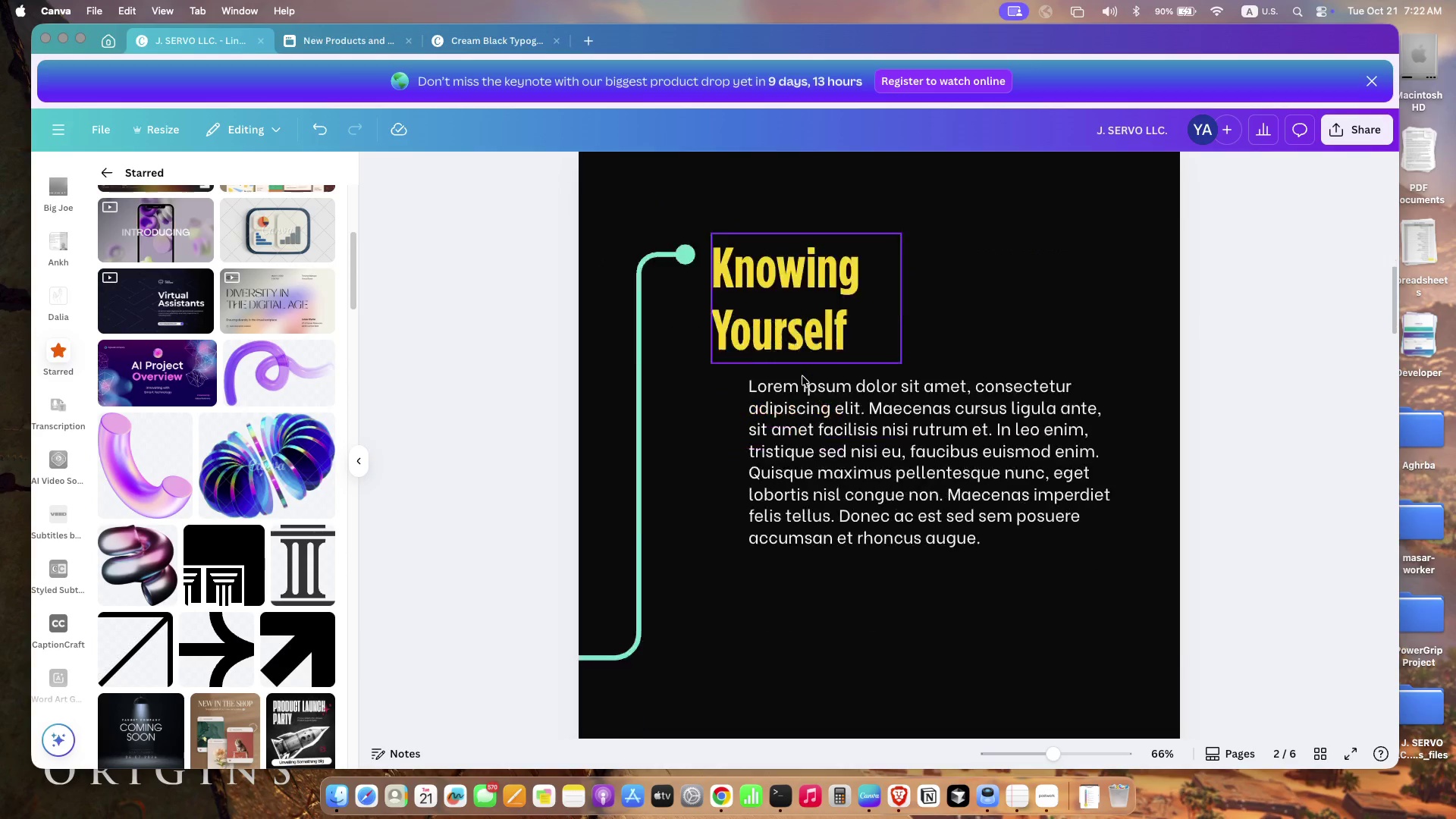 
scroll: coordinate [802, 377], scroll_direction: up, amount: 65.0
 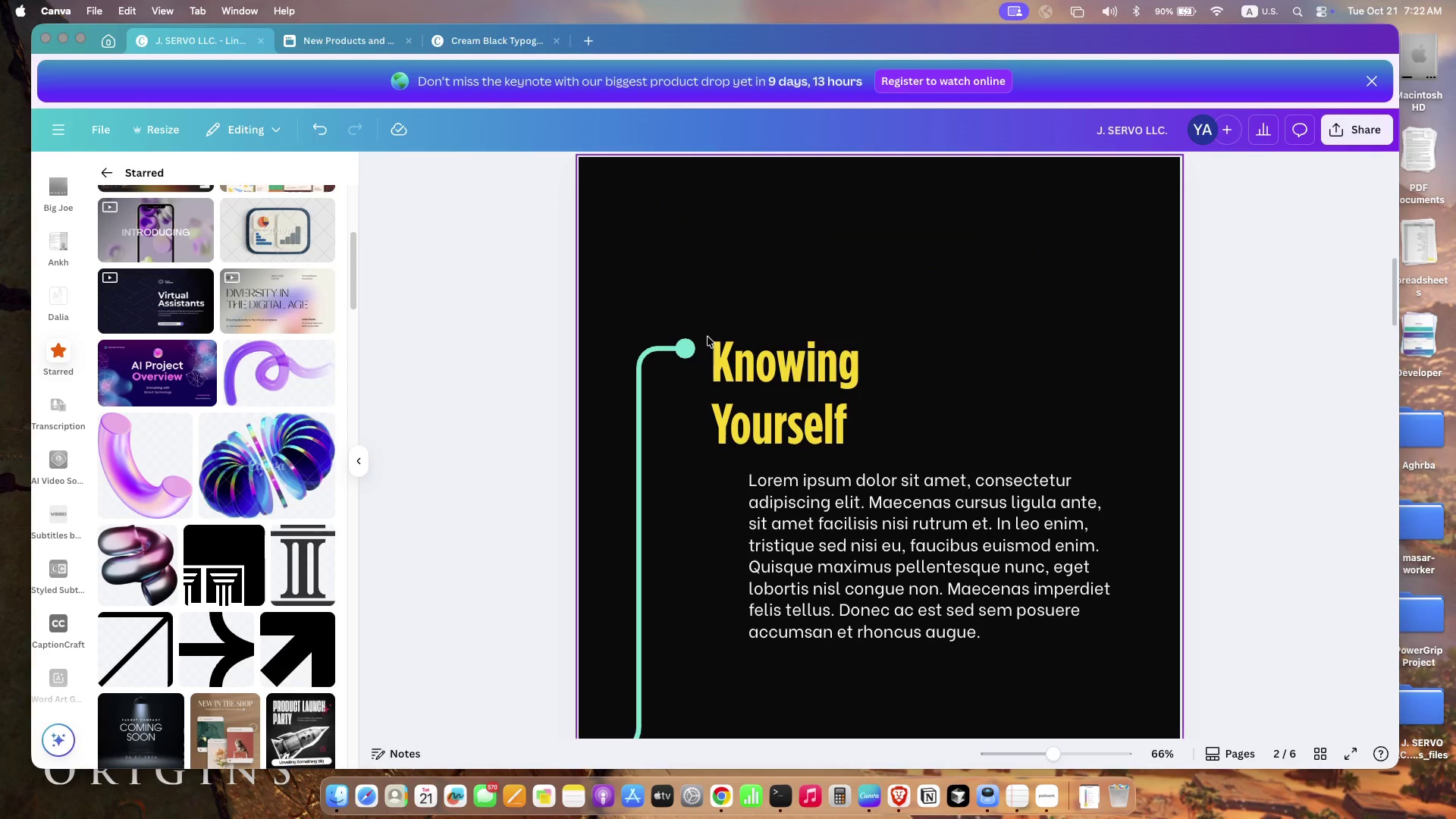 
left_click_drag(start_coordinate=[658, 345], to_coordinate=[1140, 250])
 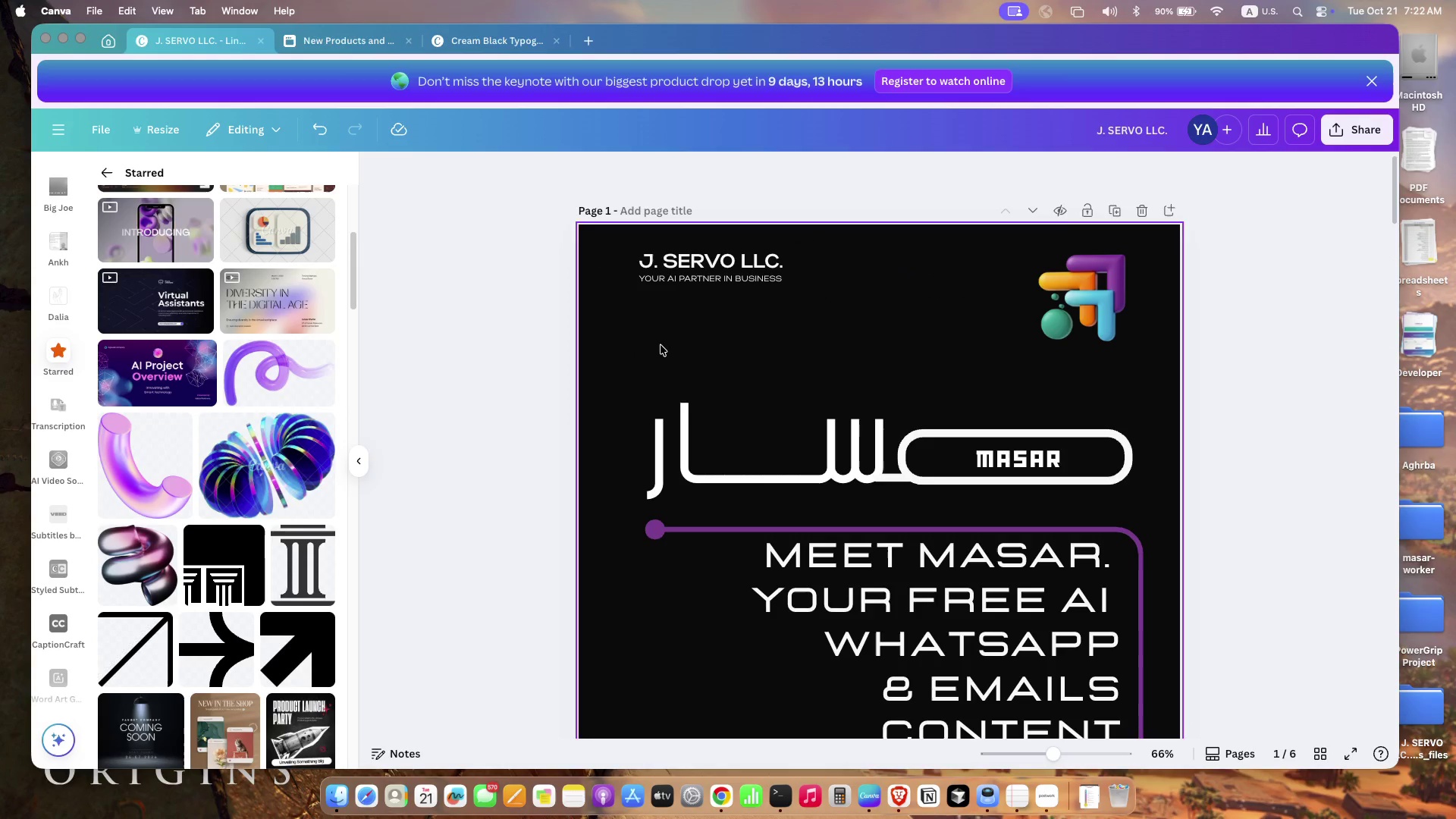 
key(Meta+C)
 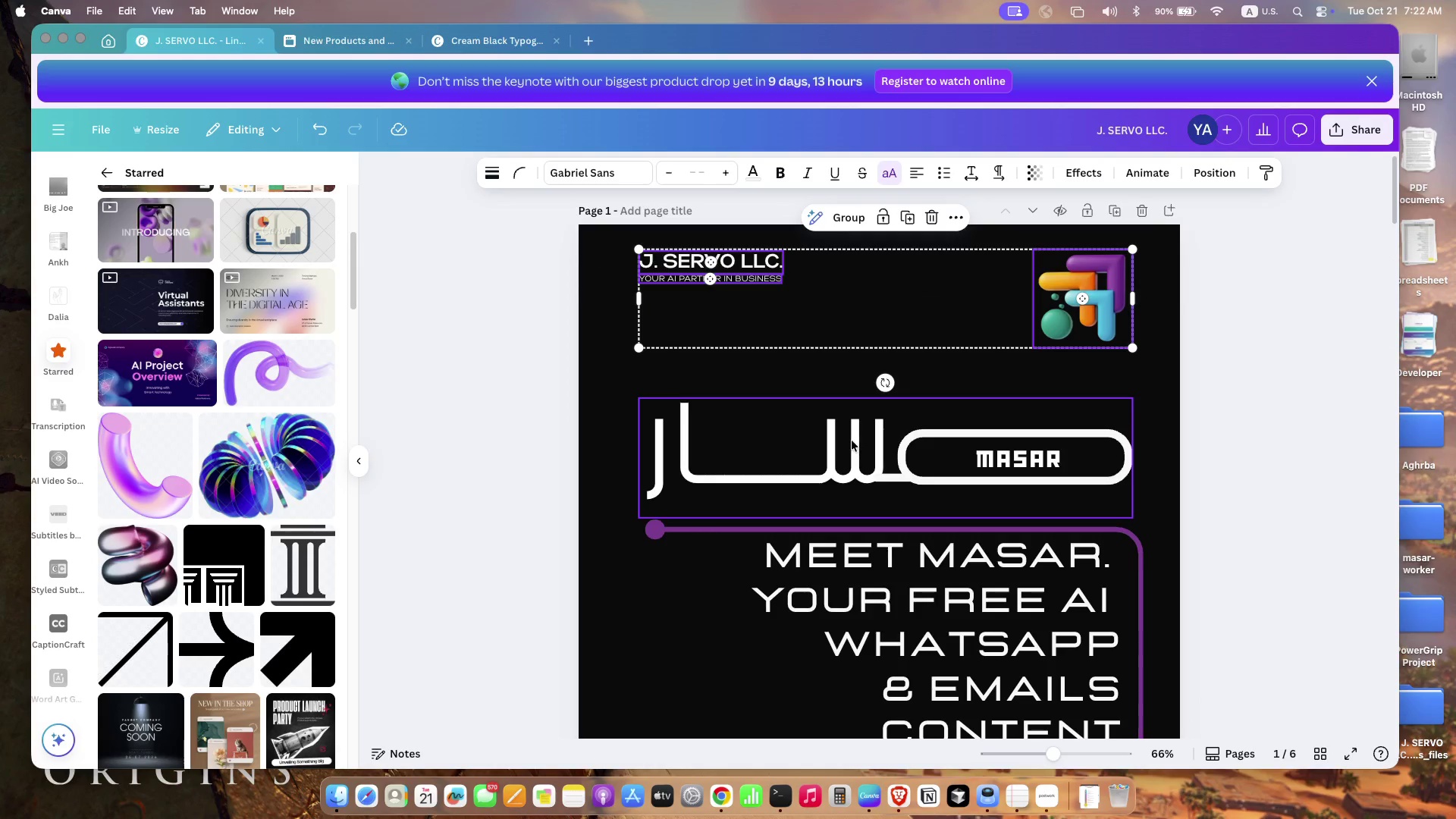 
scroll: coordinate [1032, 595], scroll_direction: down, amount: 31.0
 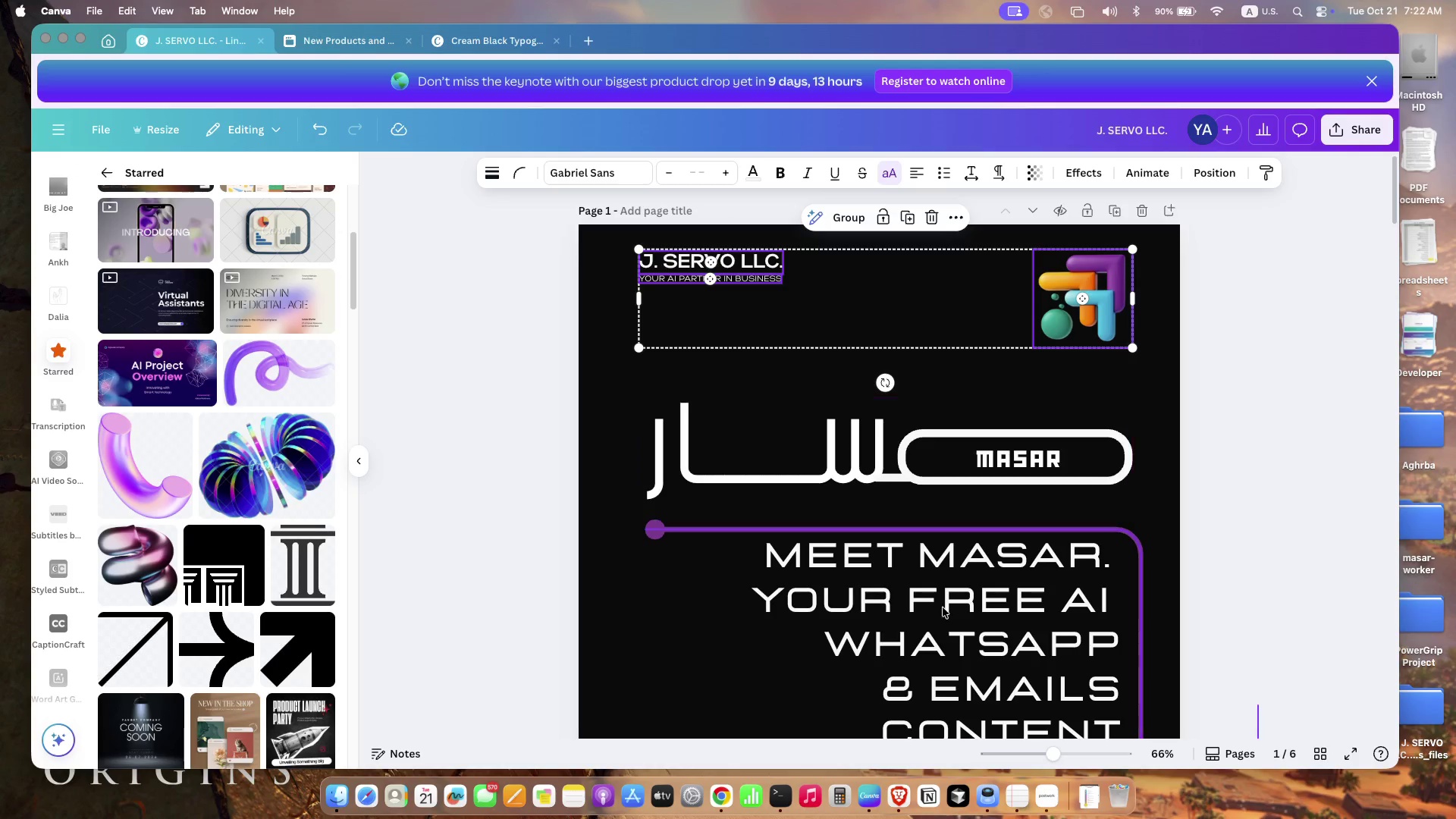 
left_click([987, 532])
 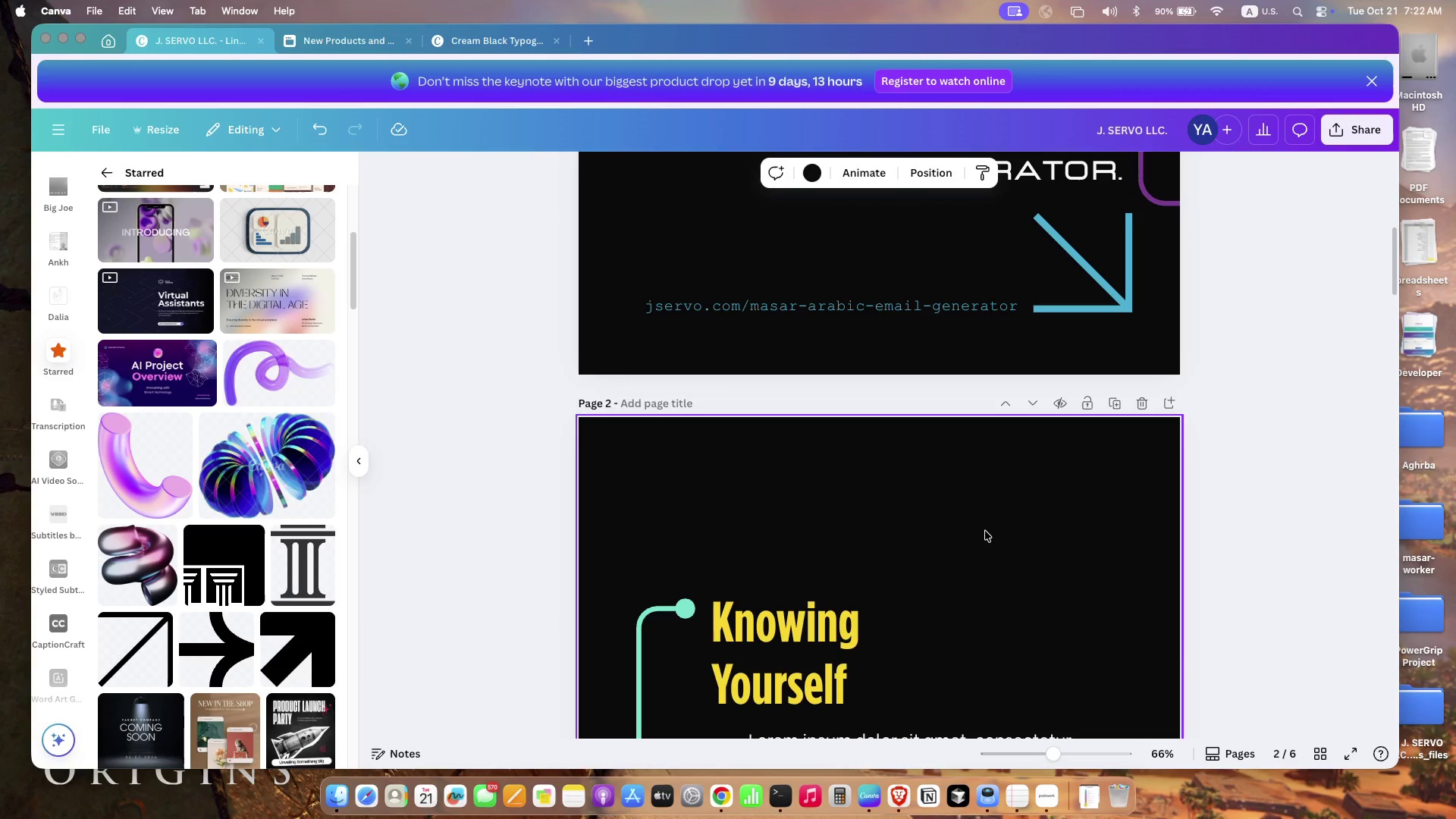 
key(Meta+V)
 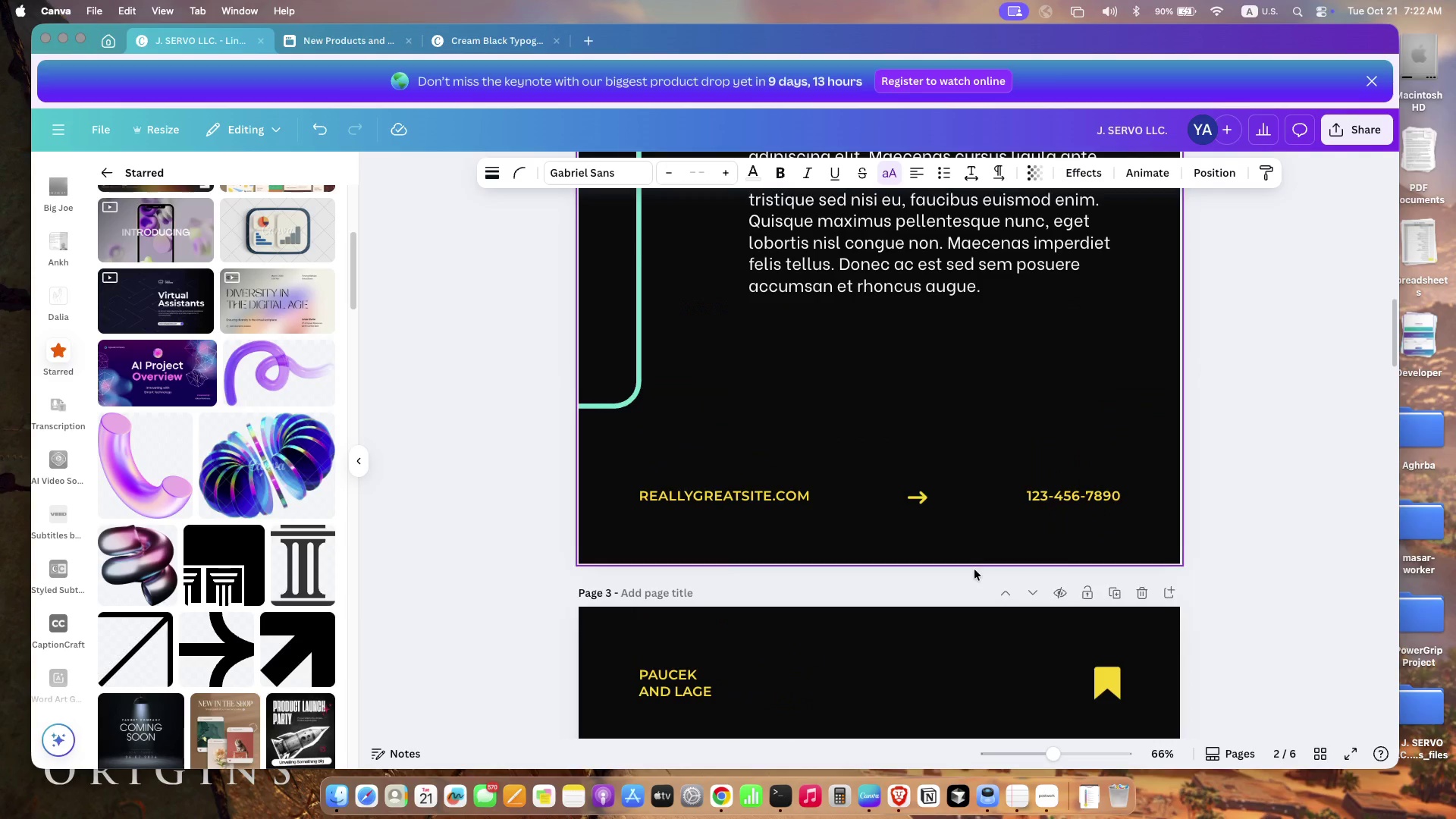 
scroll: coordinate [975, 571], scroll_direction: down, amount: 27.0
 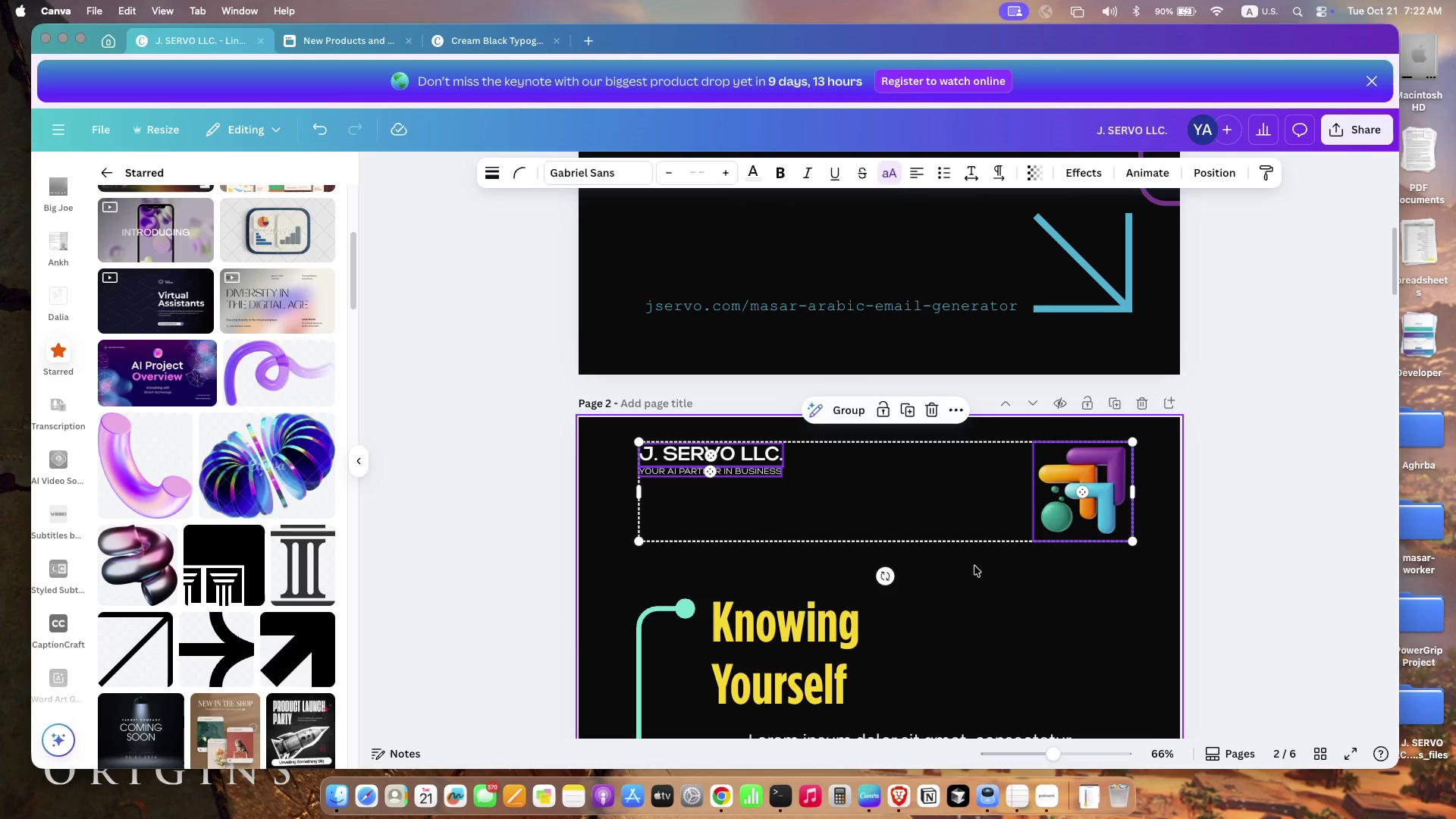 
left_click_drag(start_coordinate=[613, 401], to_coordinate=[1000, 529])
 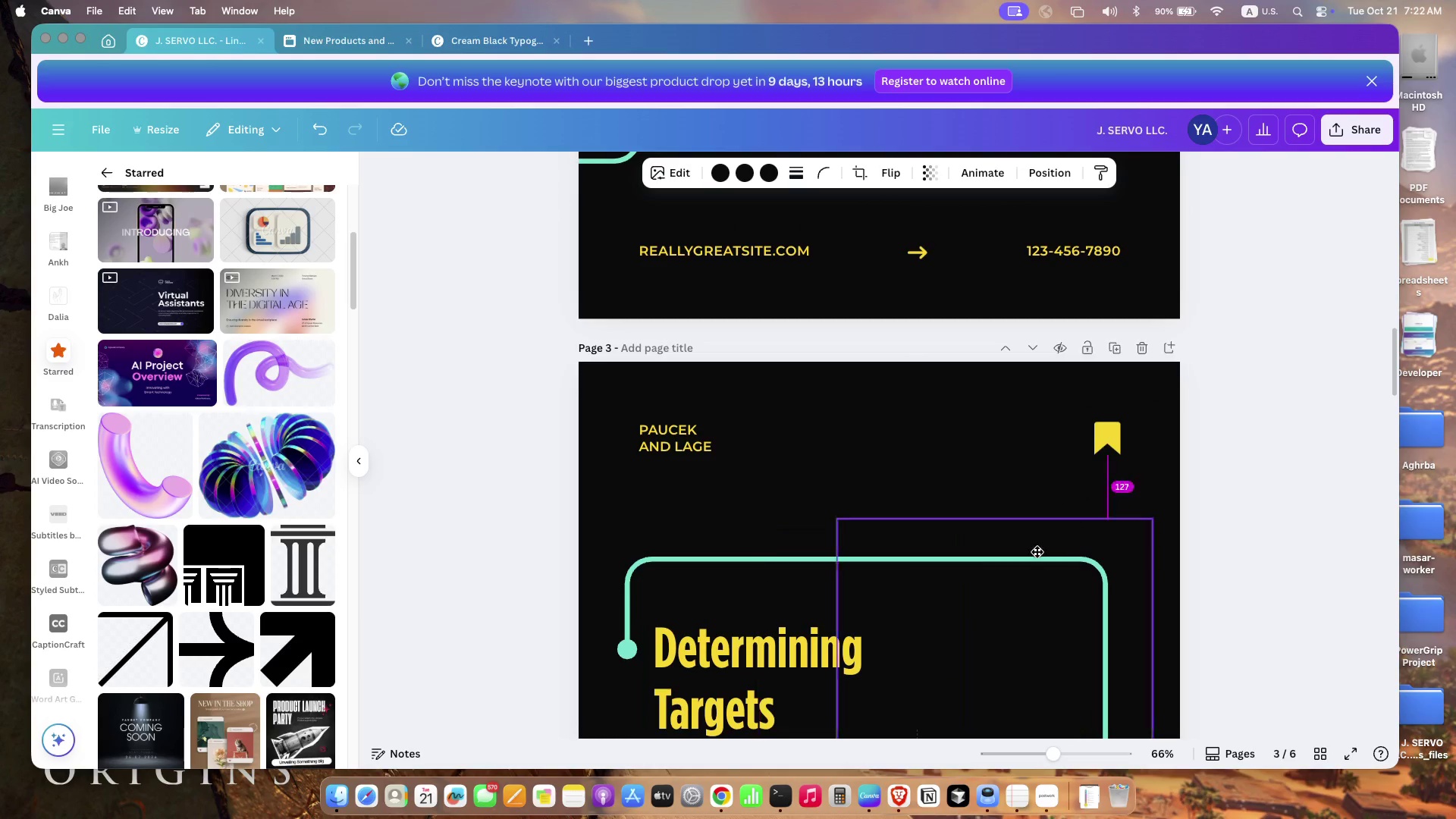 
key(Backspace)
 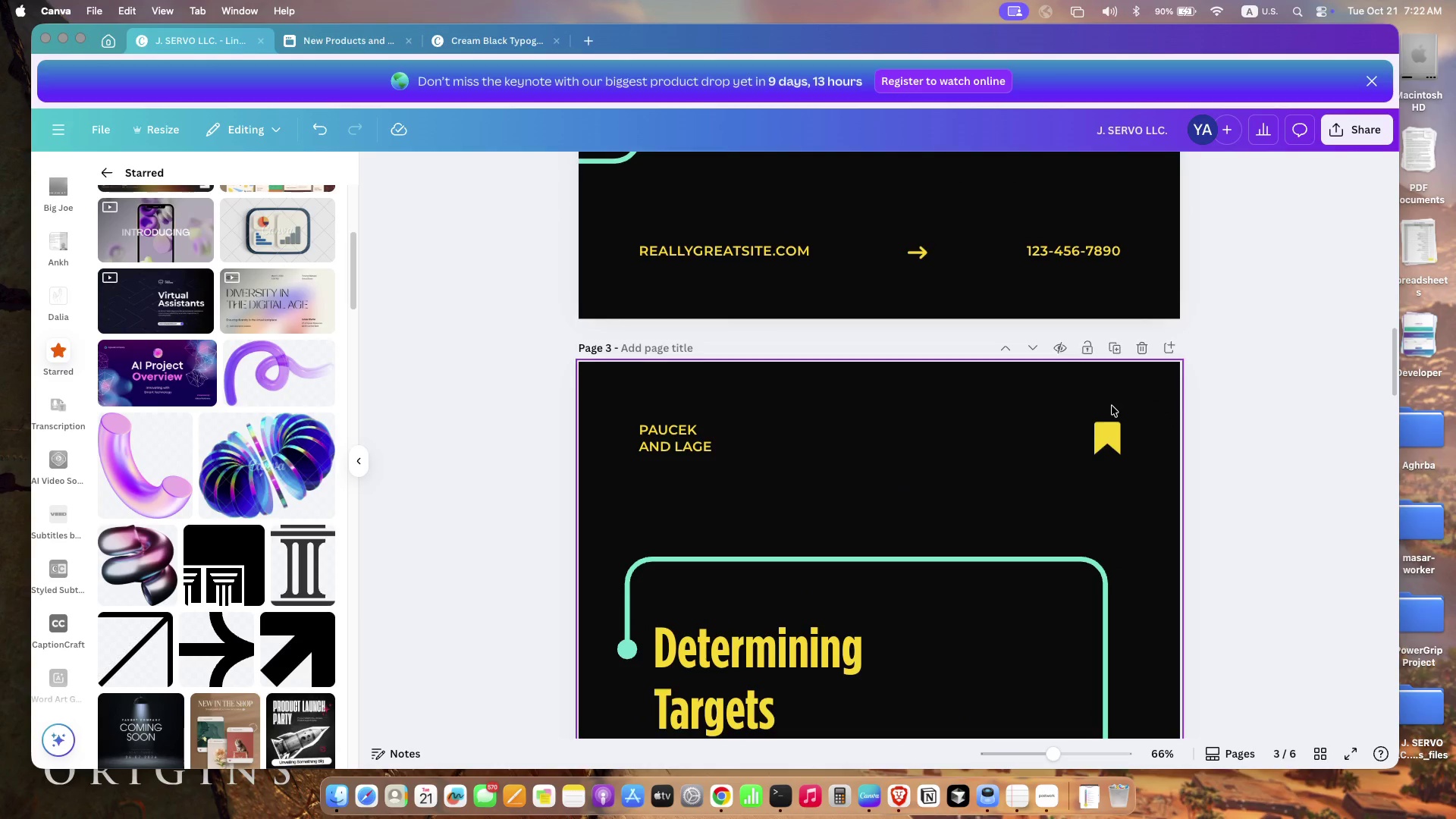 
left_click_drag(start_coordinate=[1116, 403], to_coordinate=[592, 470])
 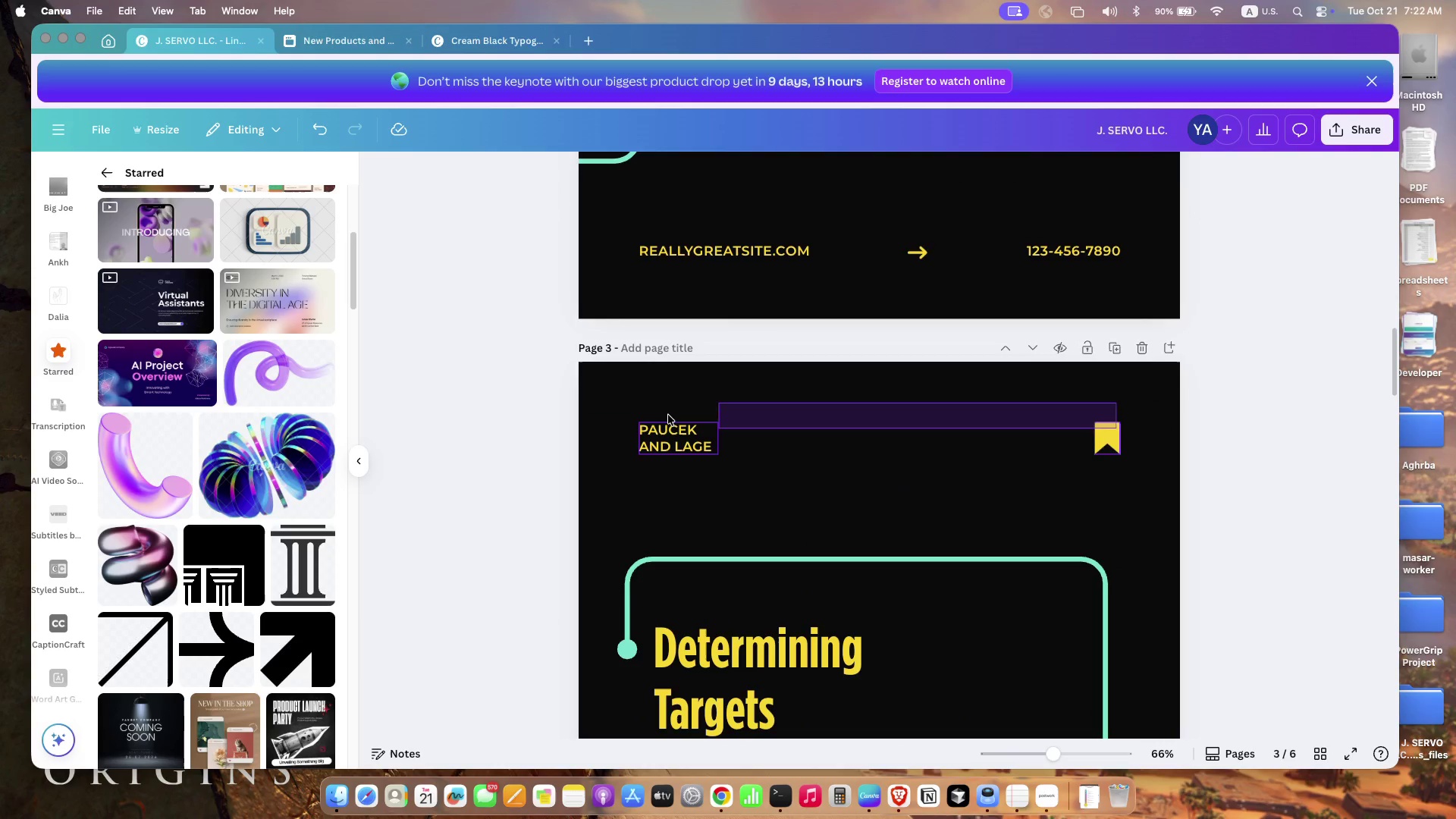 
key(Meta+V)
 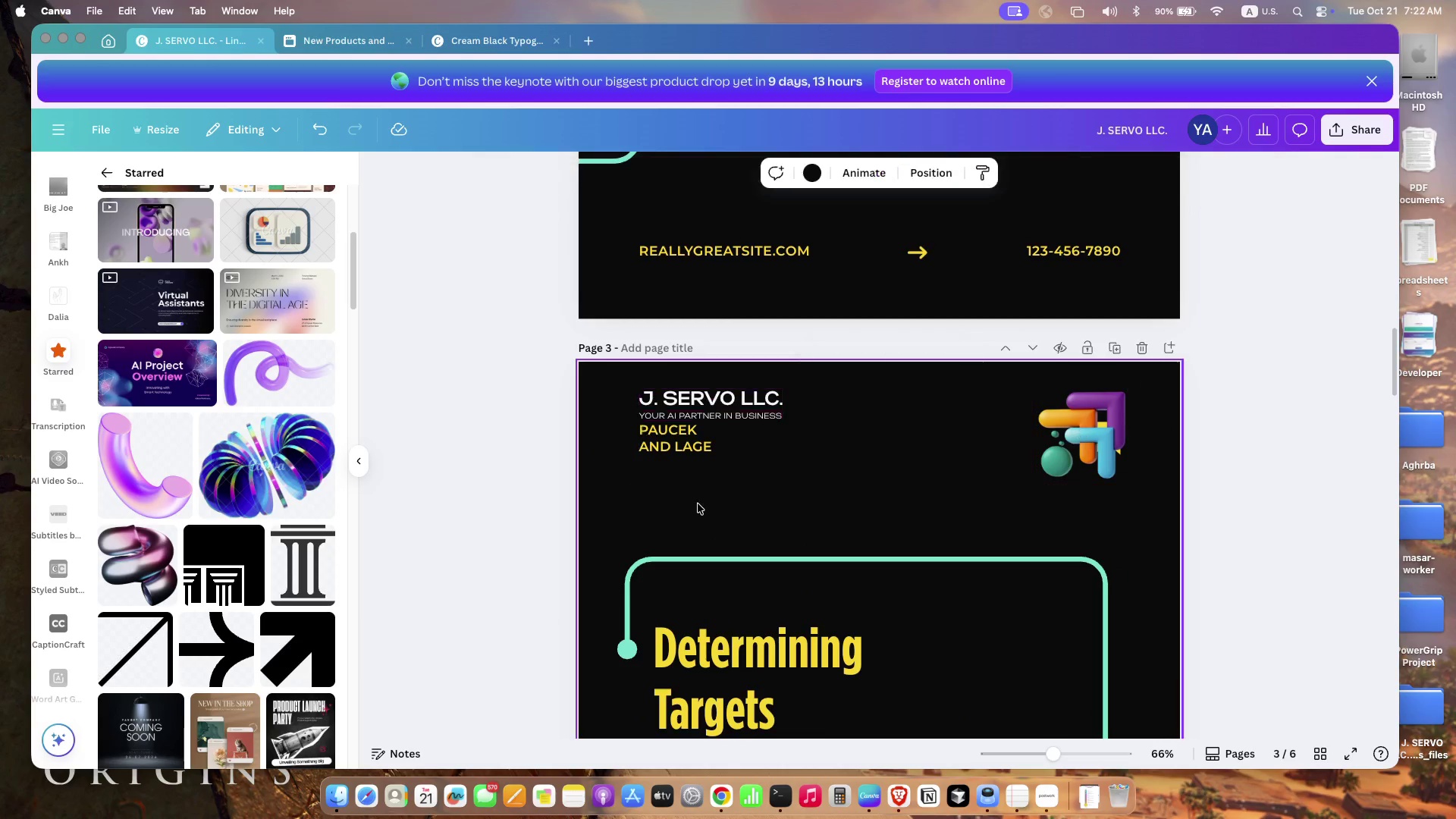 
left_click([652, 427])
 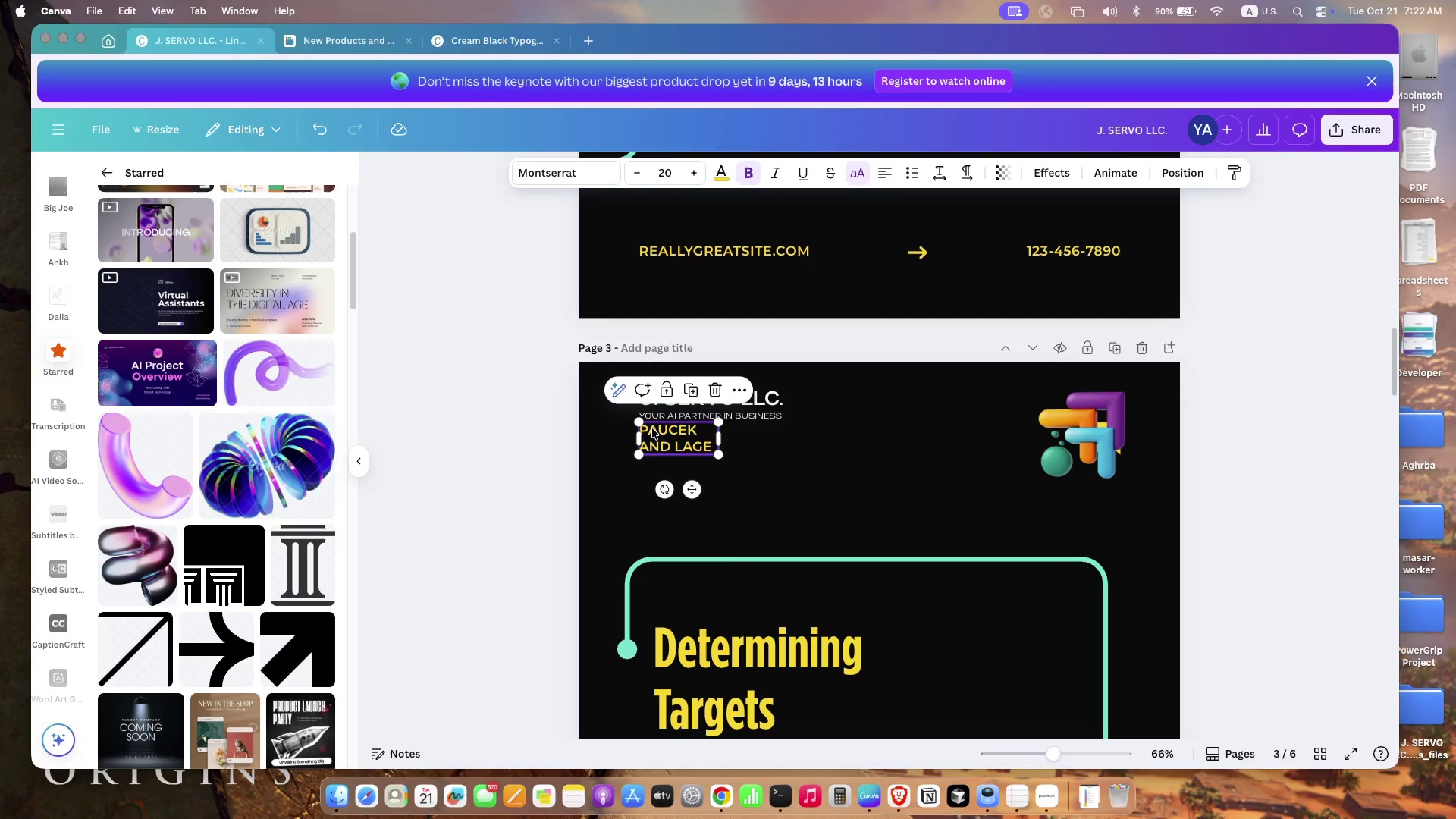 
key(Backspace)
 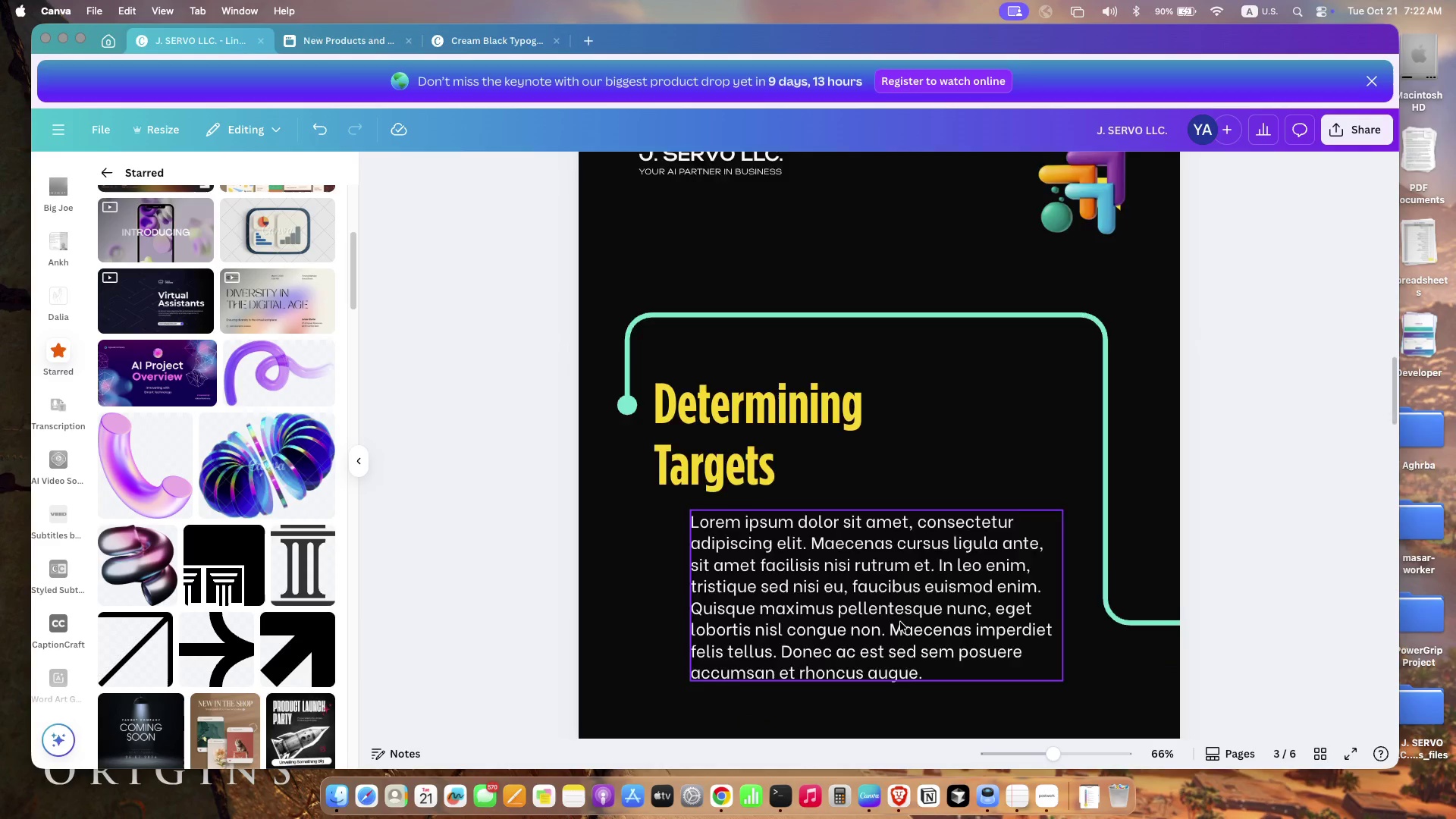 
scroll: coordinate [900, 622], scroll_direction: down, amount: 27.0
 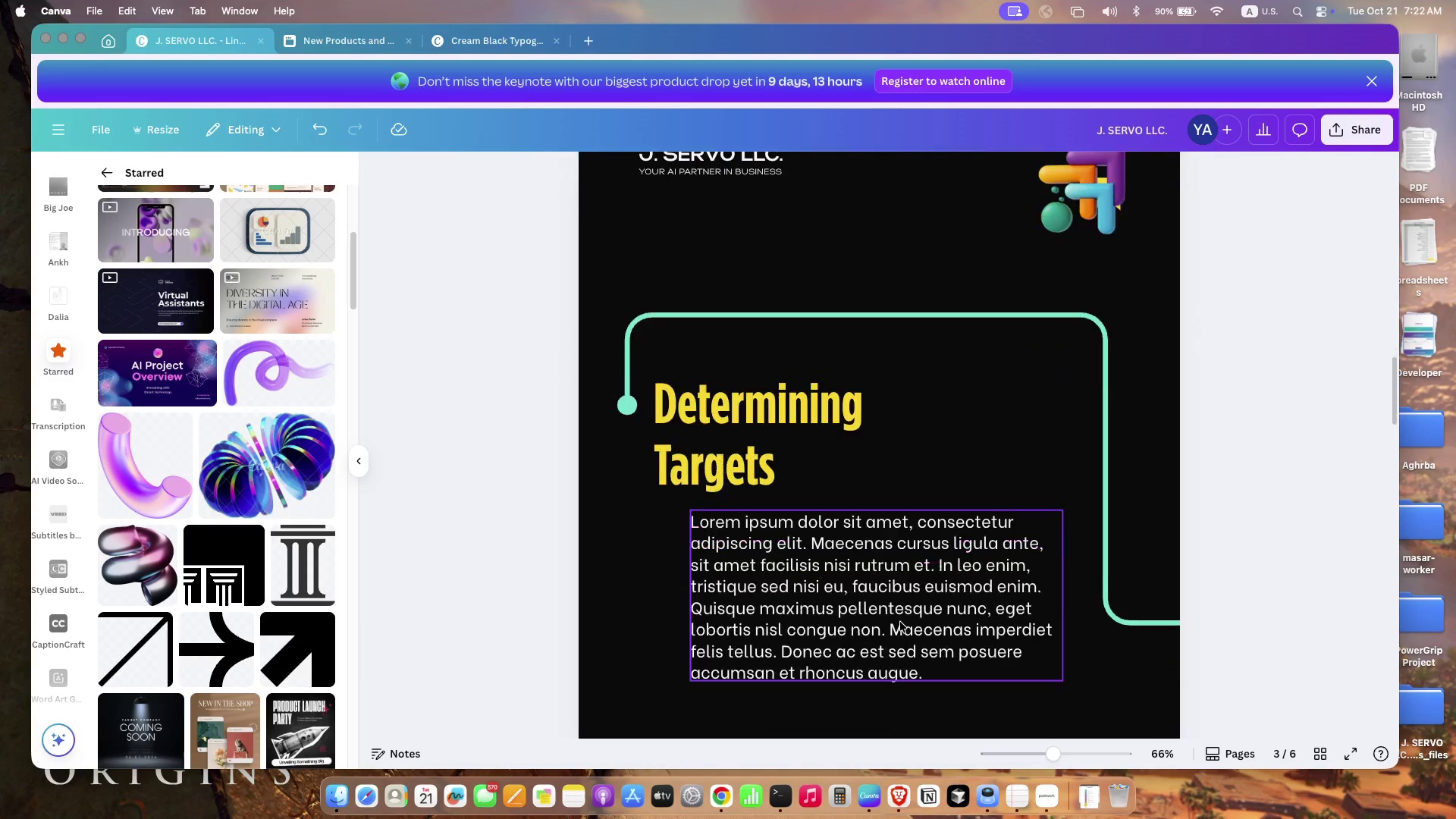 
left_click_drag(start_coordinate=[613, 344], to_coordinate=[1184, 485])
 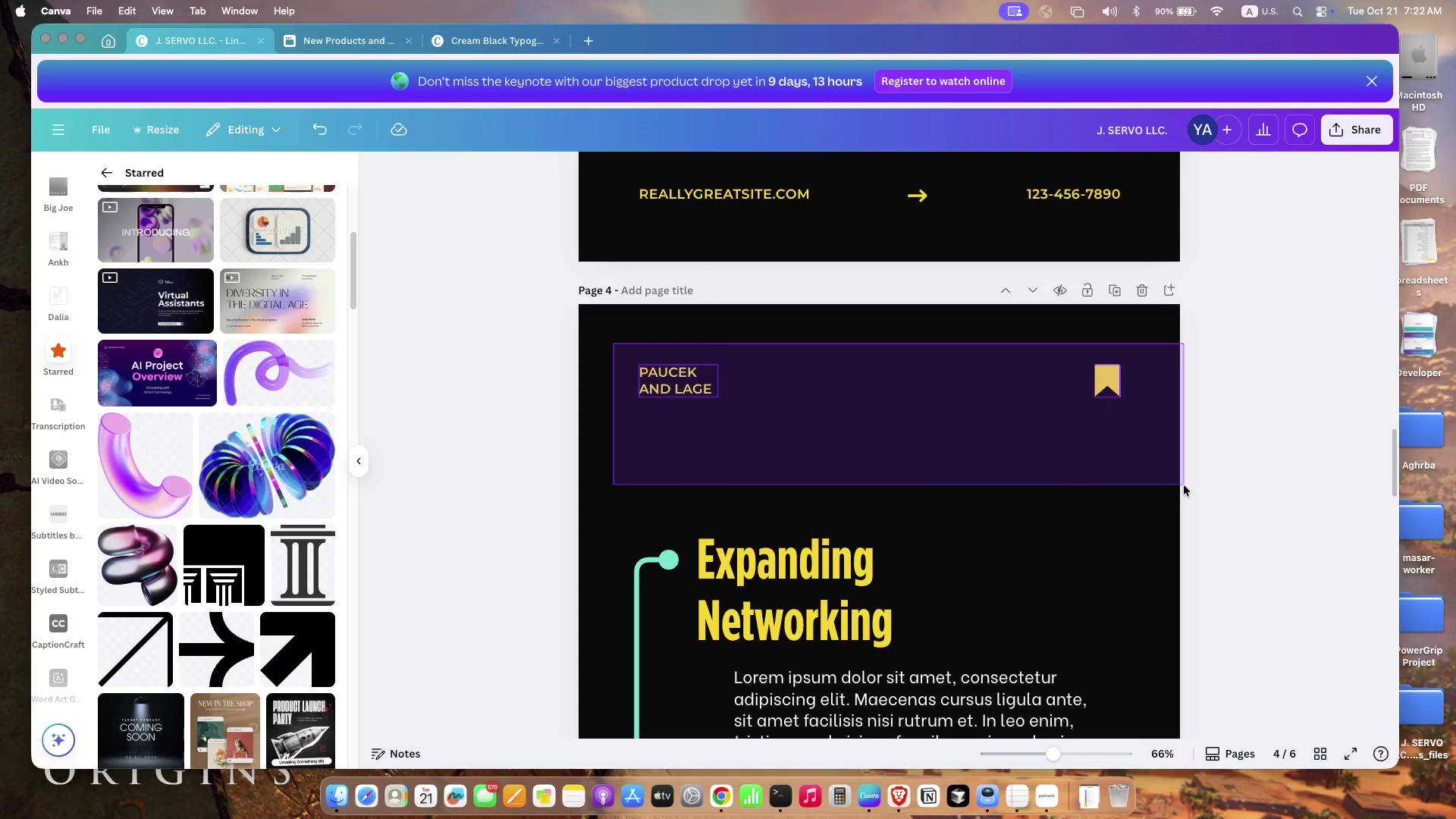 
key(Backspace)
 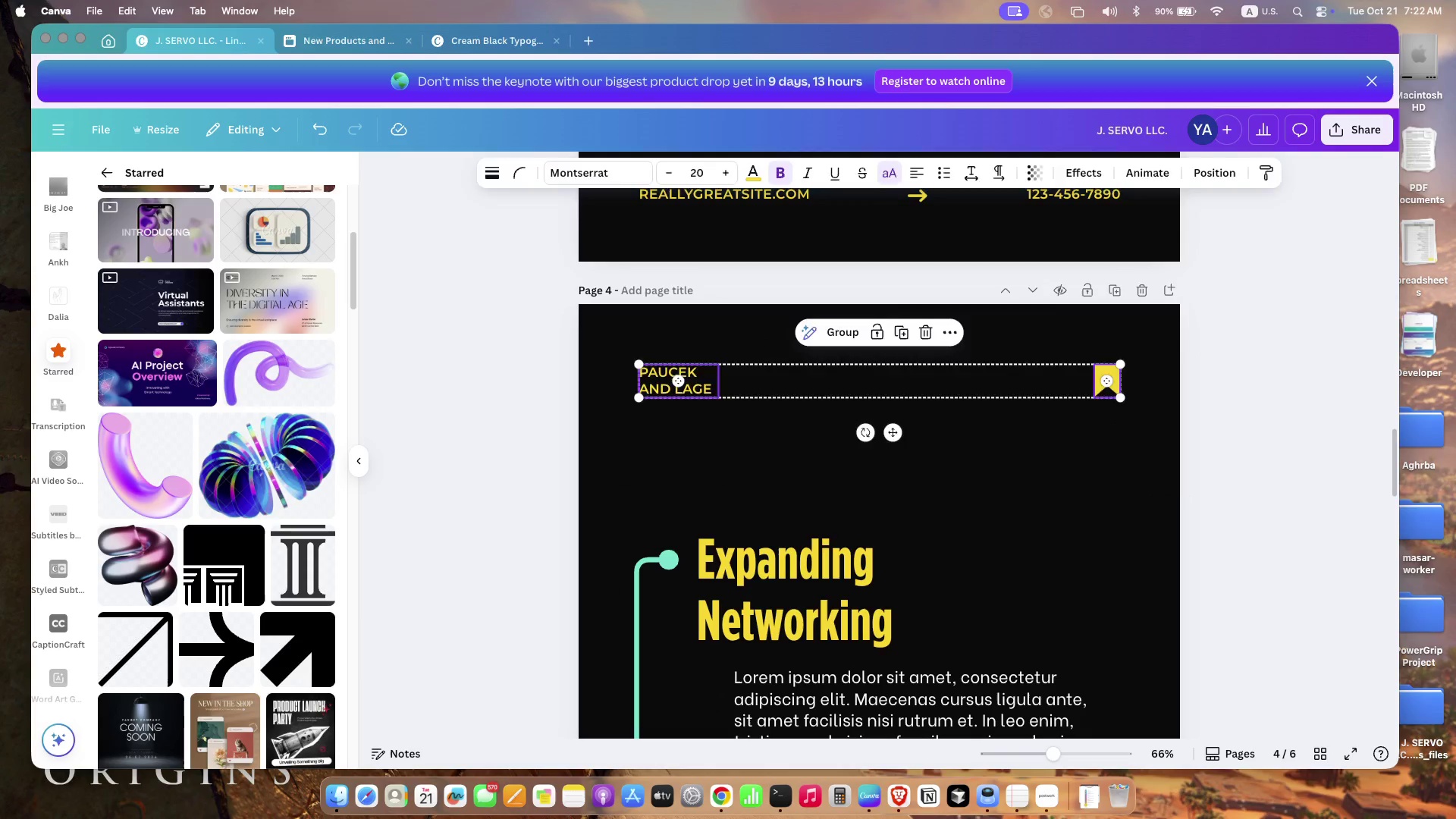 
key(Meta+V)
 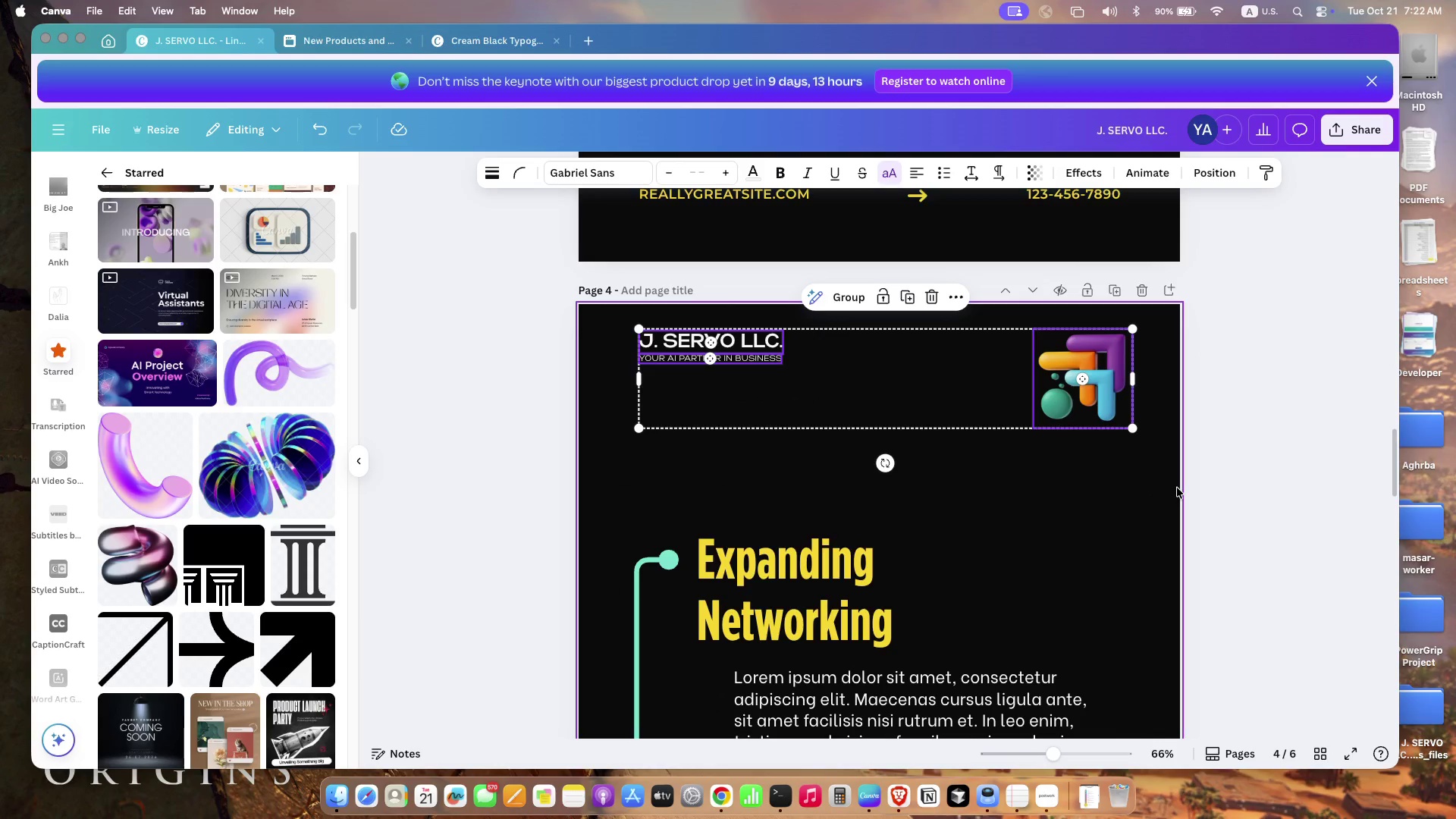 
scroll: coordinate [1066, 497], scroll_direction: up, amount: 22.0
 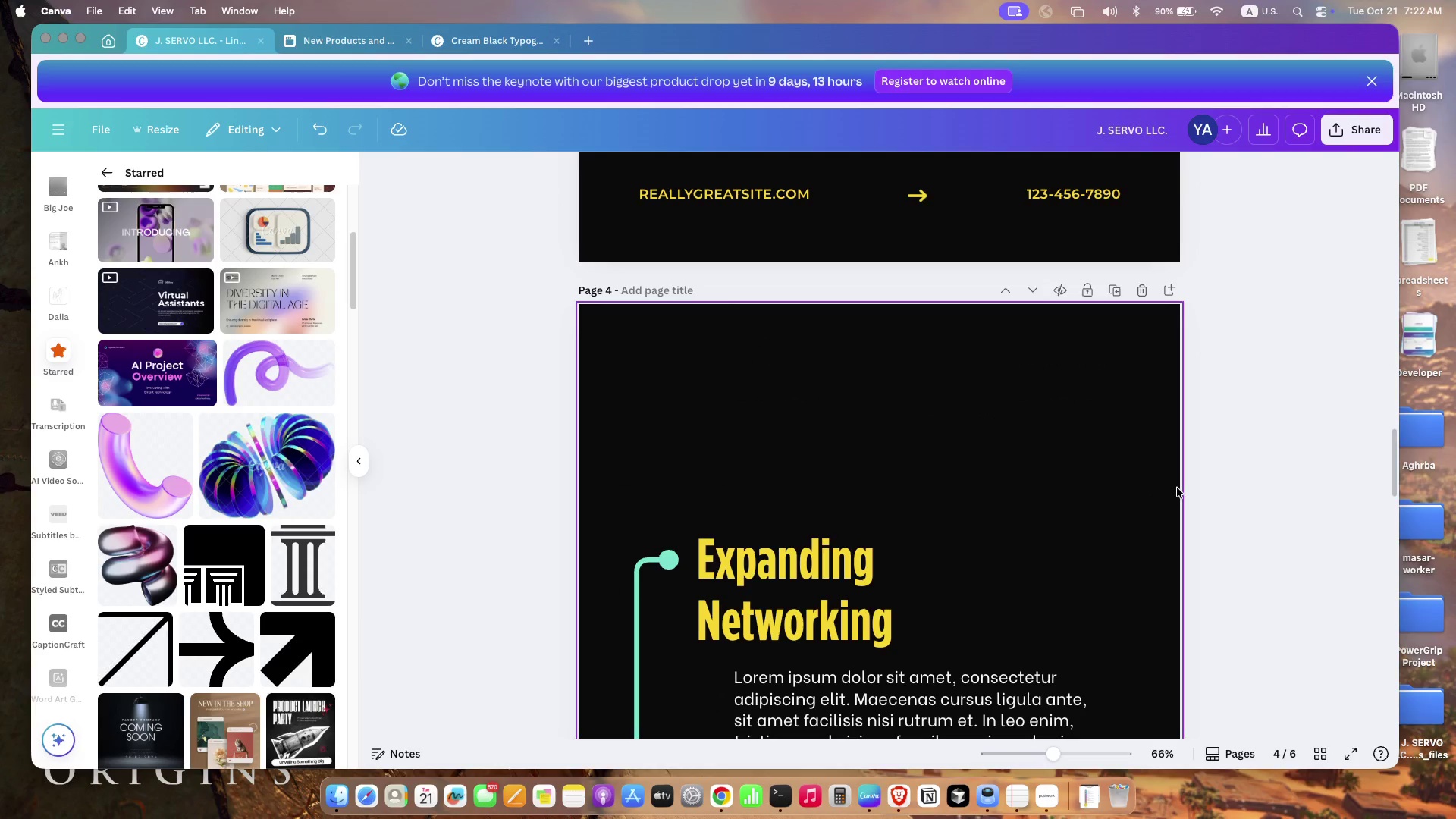 
scroll: coordinate [1062, 493], scroll_direction: down, amount: 47.0
 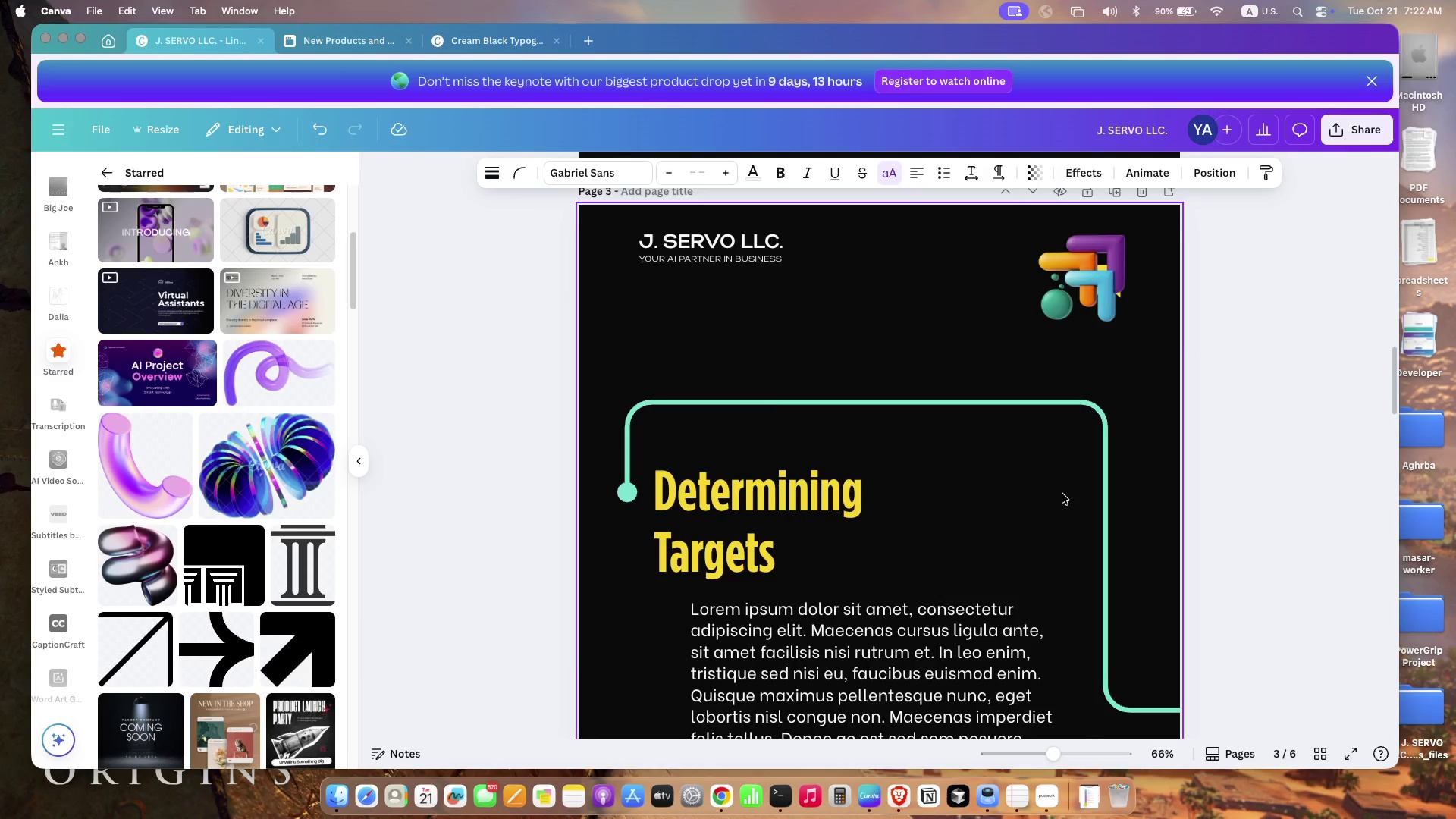 
left_click_drag(start_coordinate=[613, 326], to_coordinate=[1260, 490])
 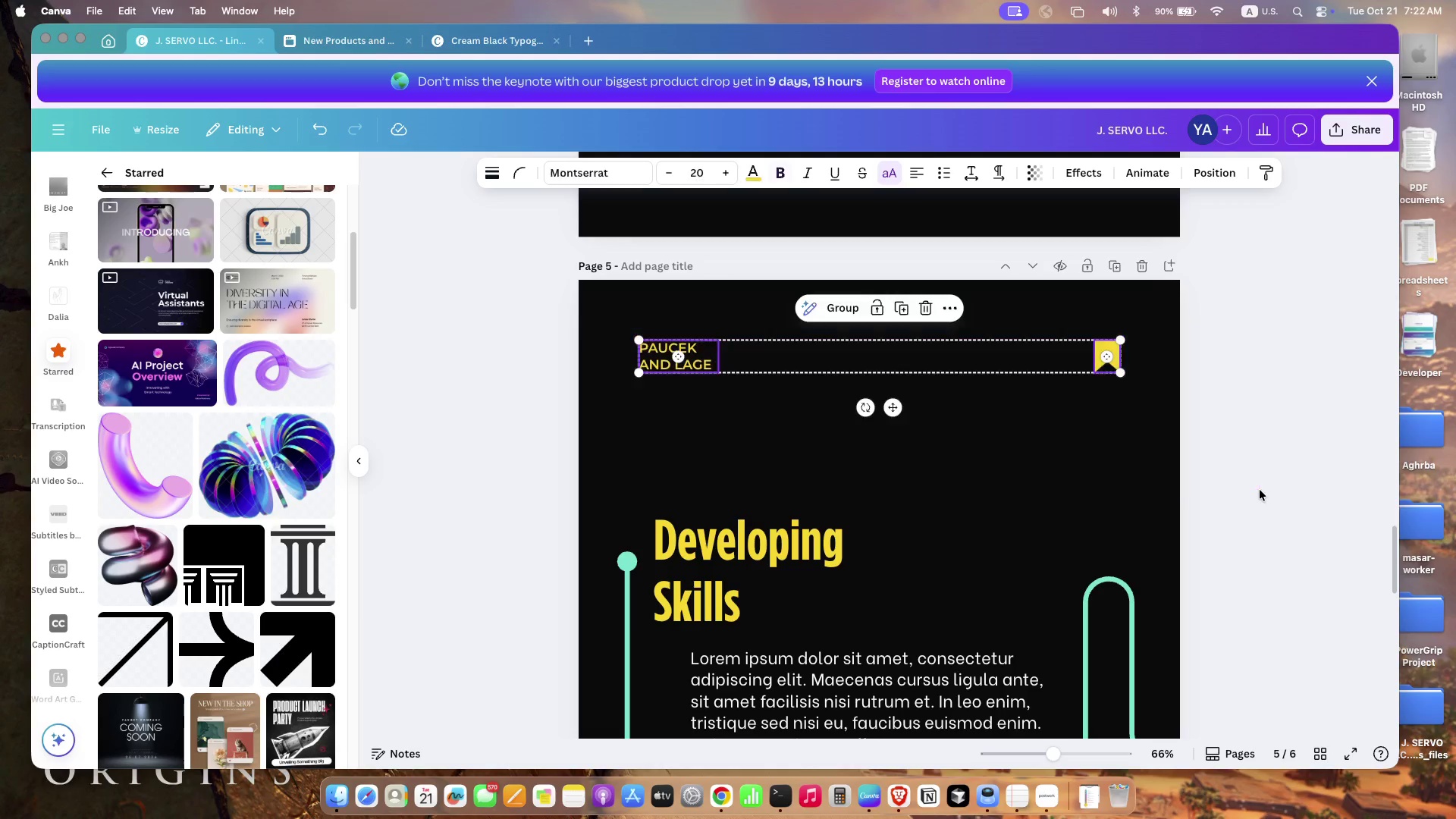 
key(Backspace)
 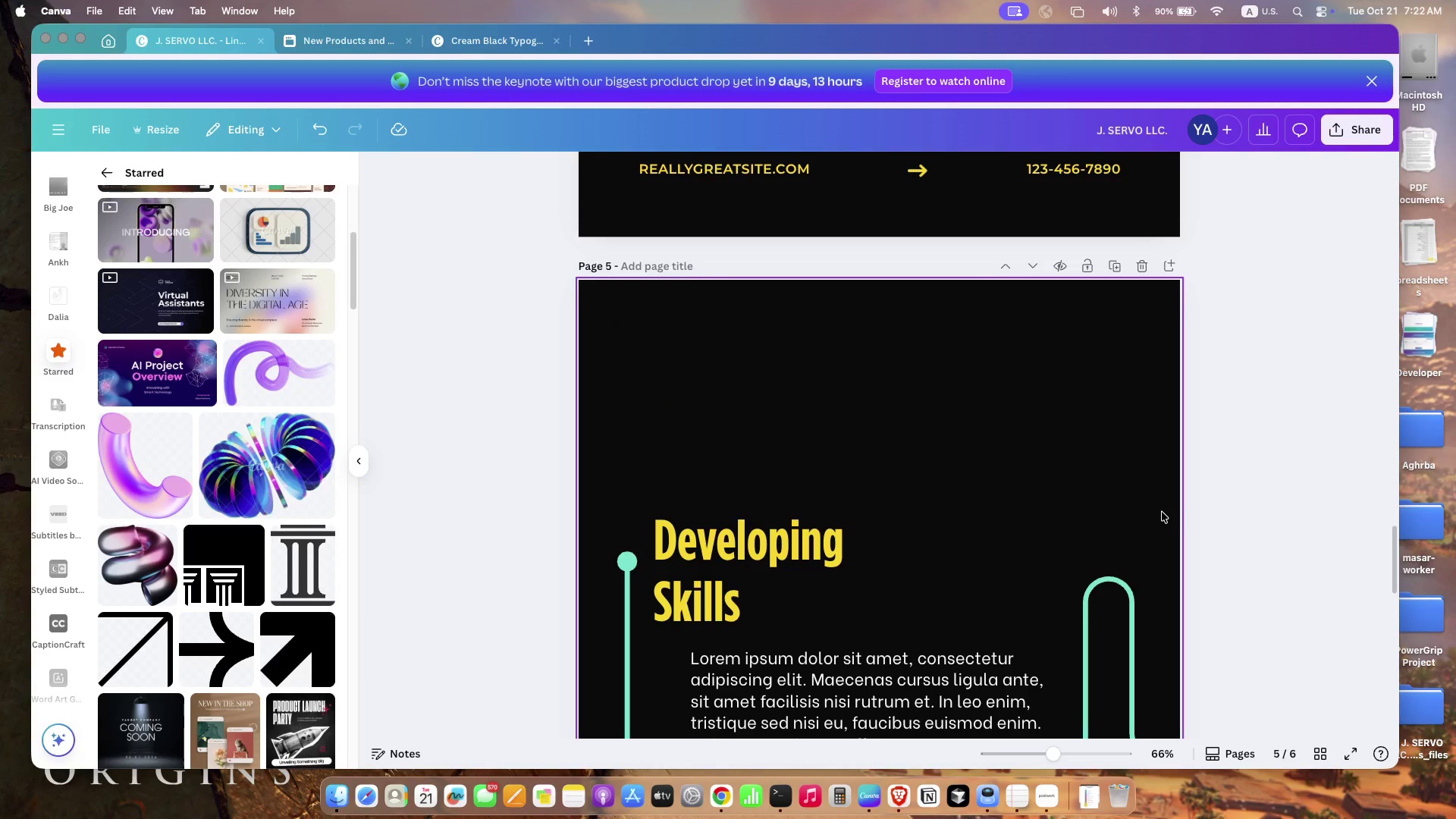 
key(Meta+V)
 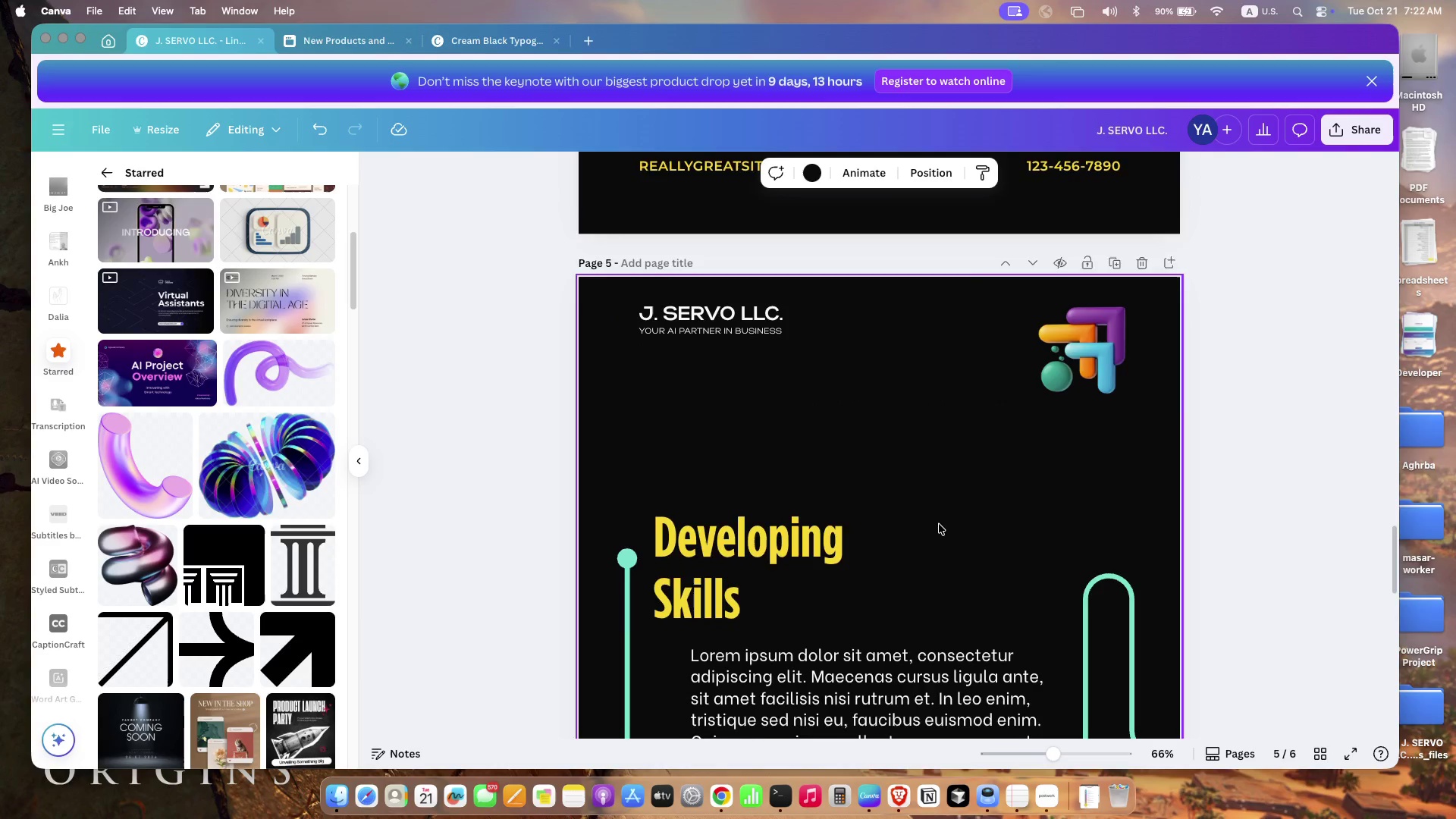 
scroll: coordinate [939, 524], scroll_direction: down, amount: 32.0
 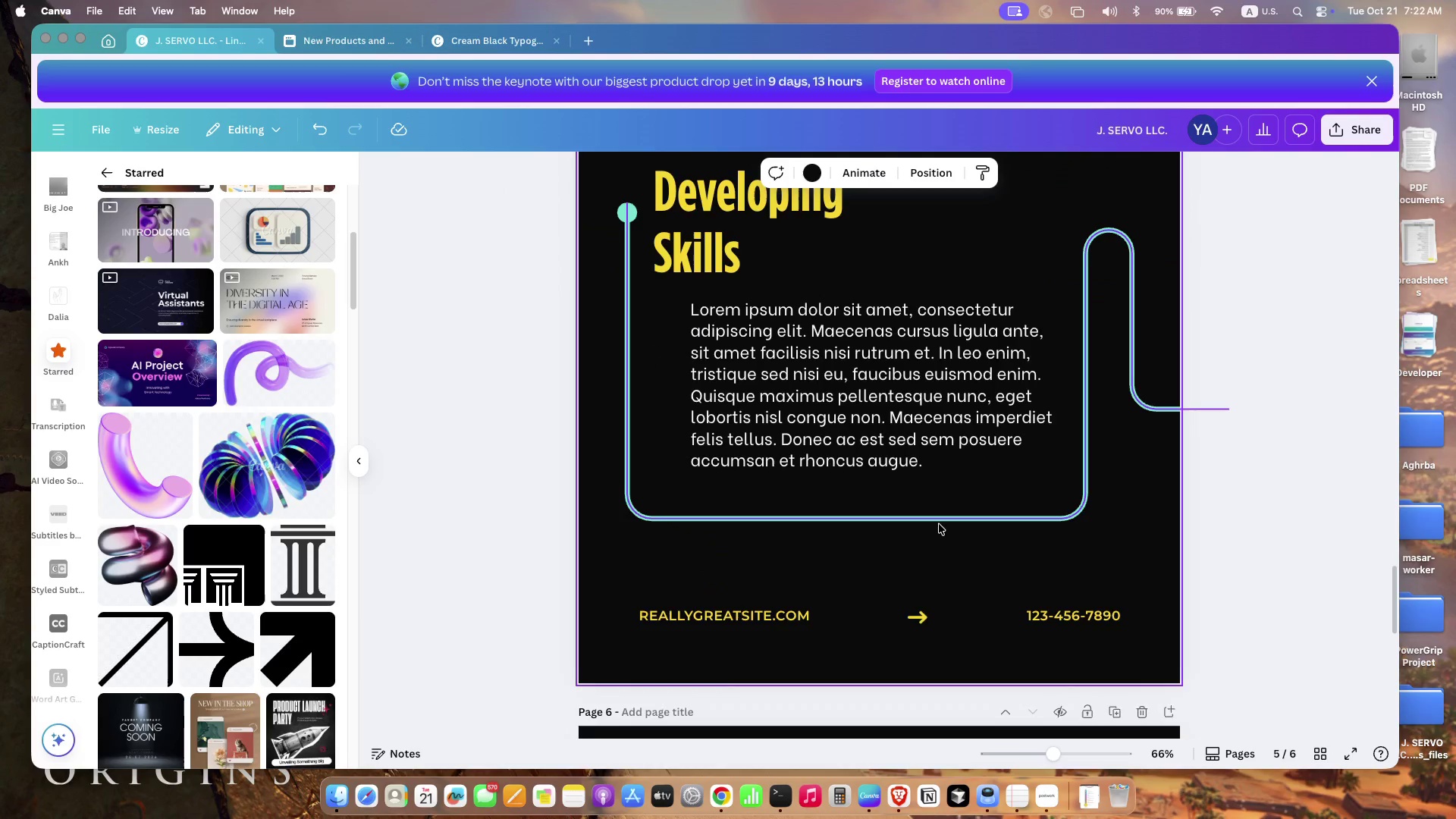 
scroll: coordinate [744, 387], scroll_direction: up, amount: 8.0
 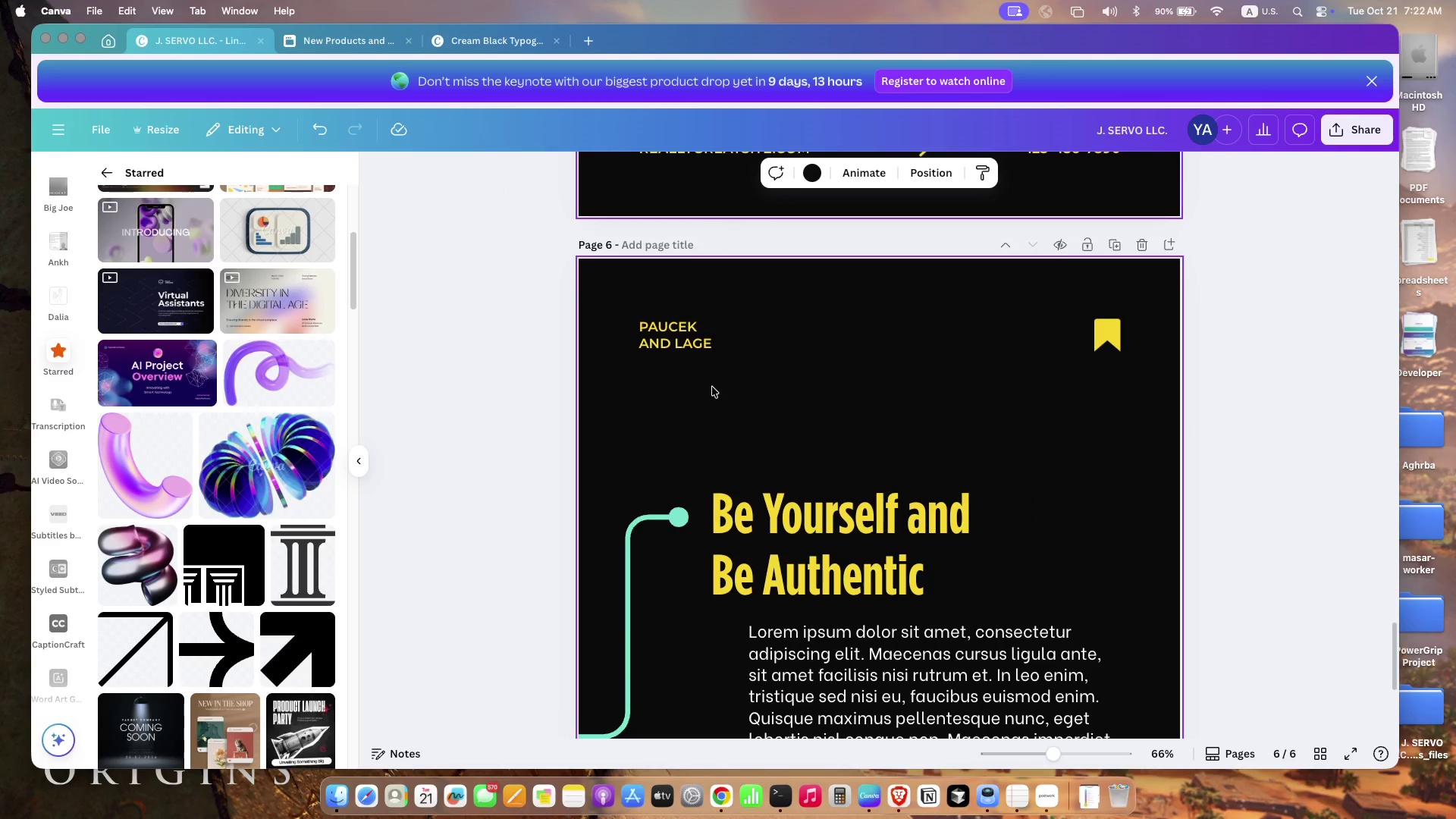 
left_click([1139, 246])
 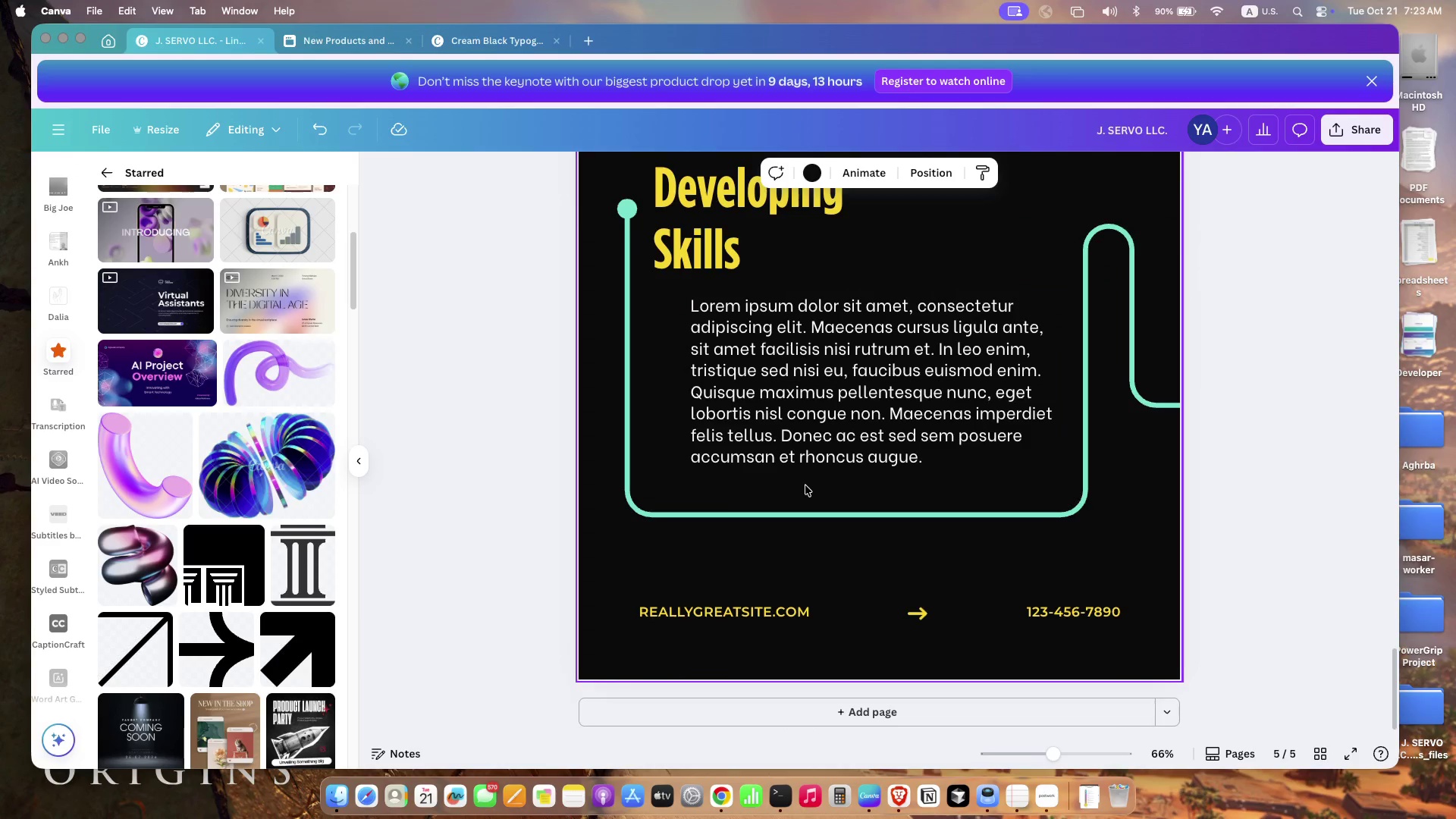 
scroll: coordinate [802, 485], scroll_direction: up, amount: 41.0
 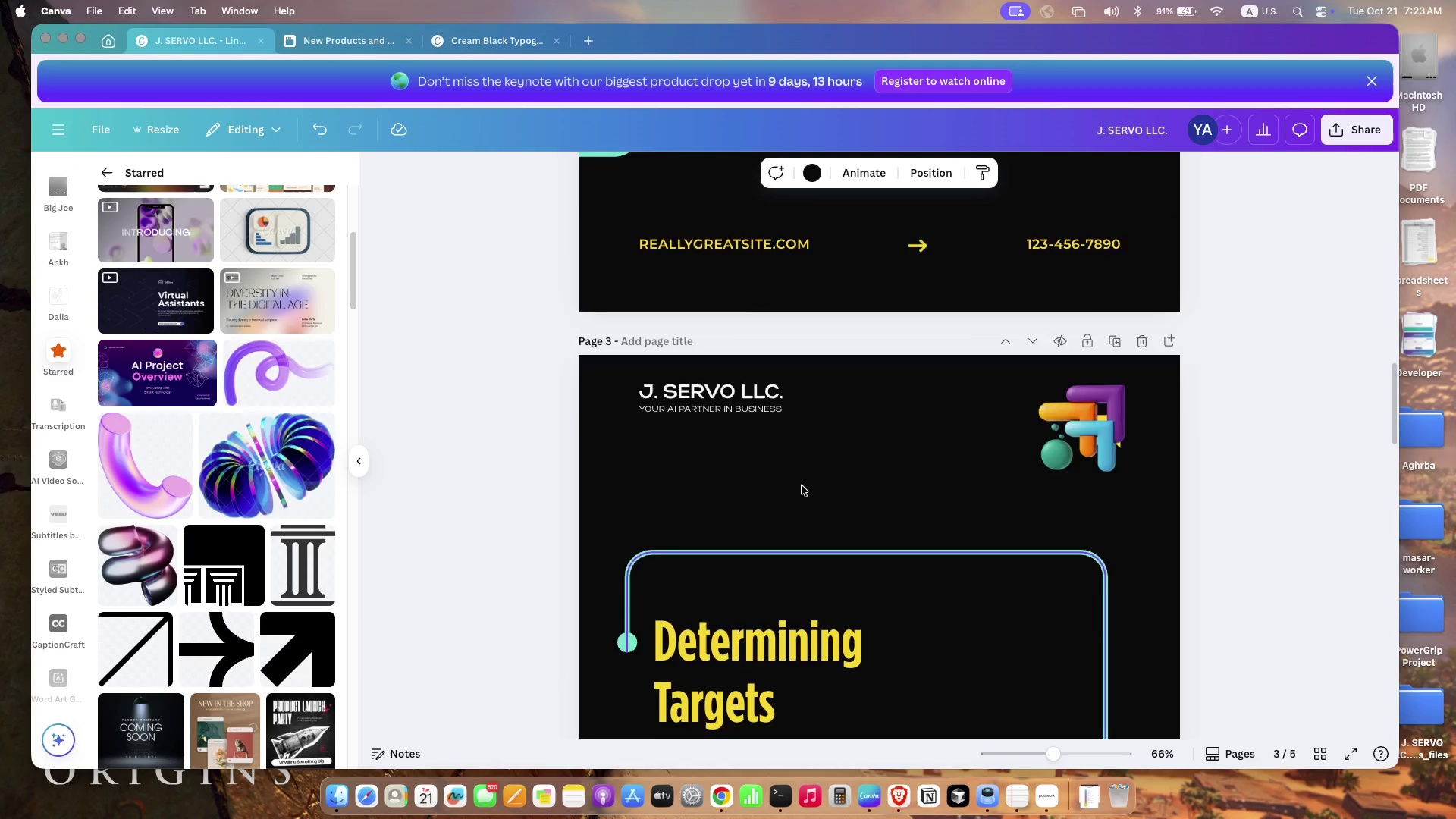 
scroll: coordinate [802, 485], scroll_direction: down, amount: 3.0
 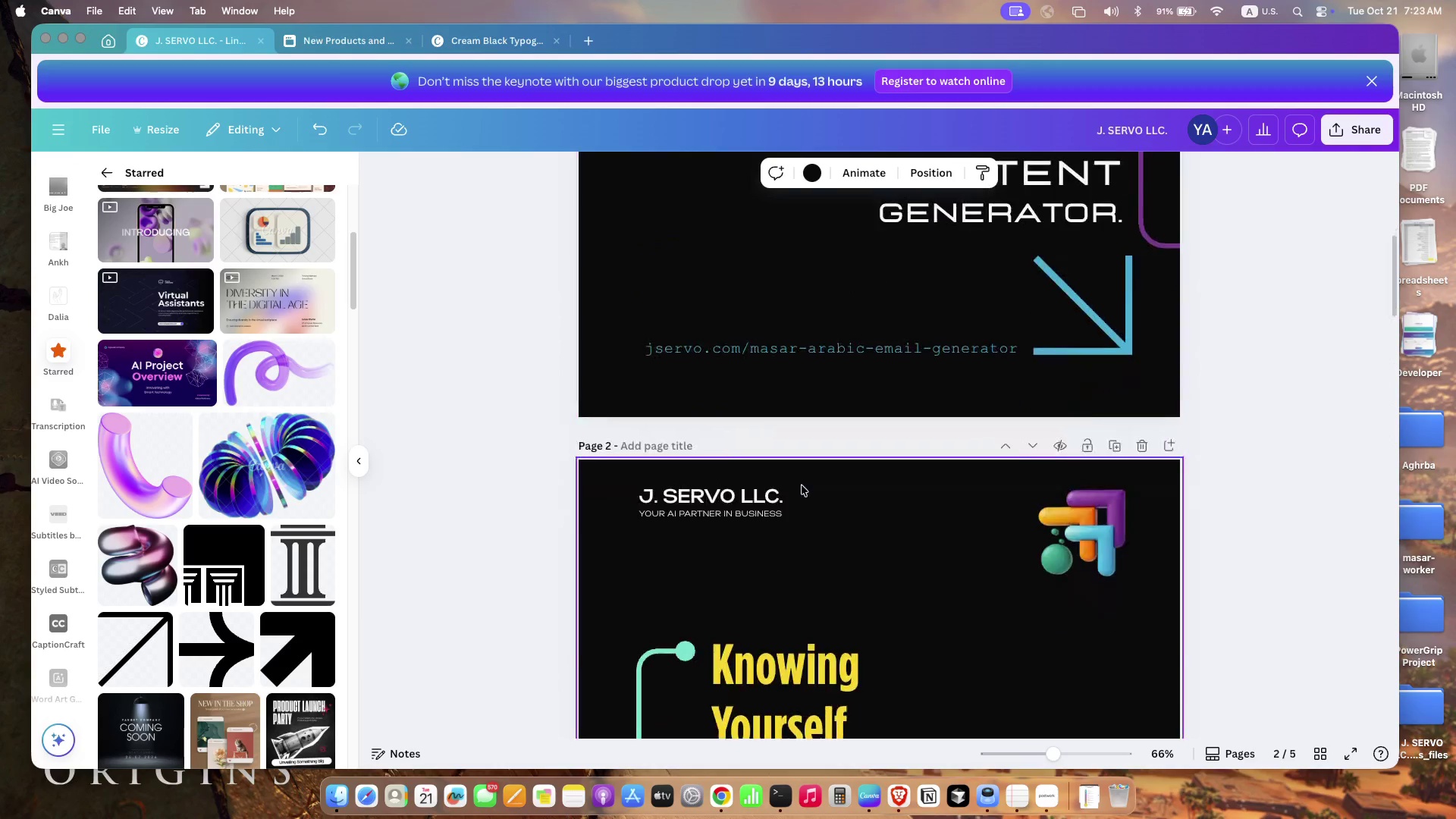 
scroll: coordinate [802, 484], scroll_direction: up, amount: 2.0
 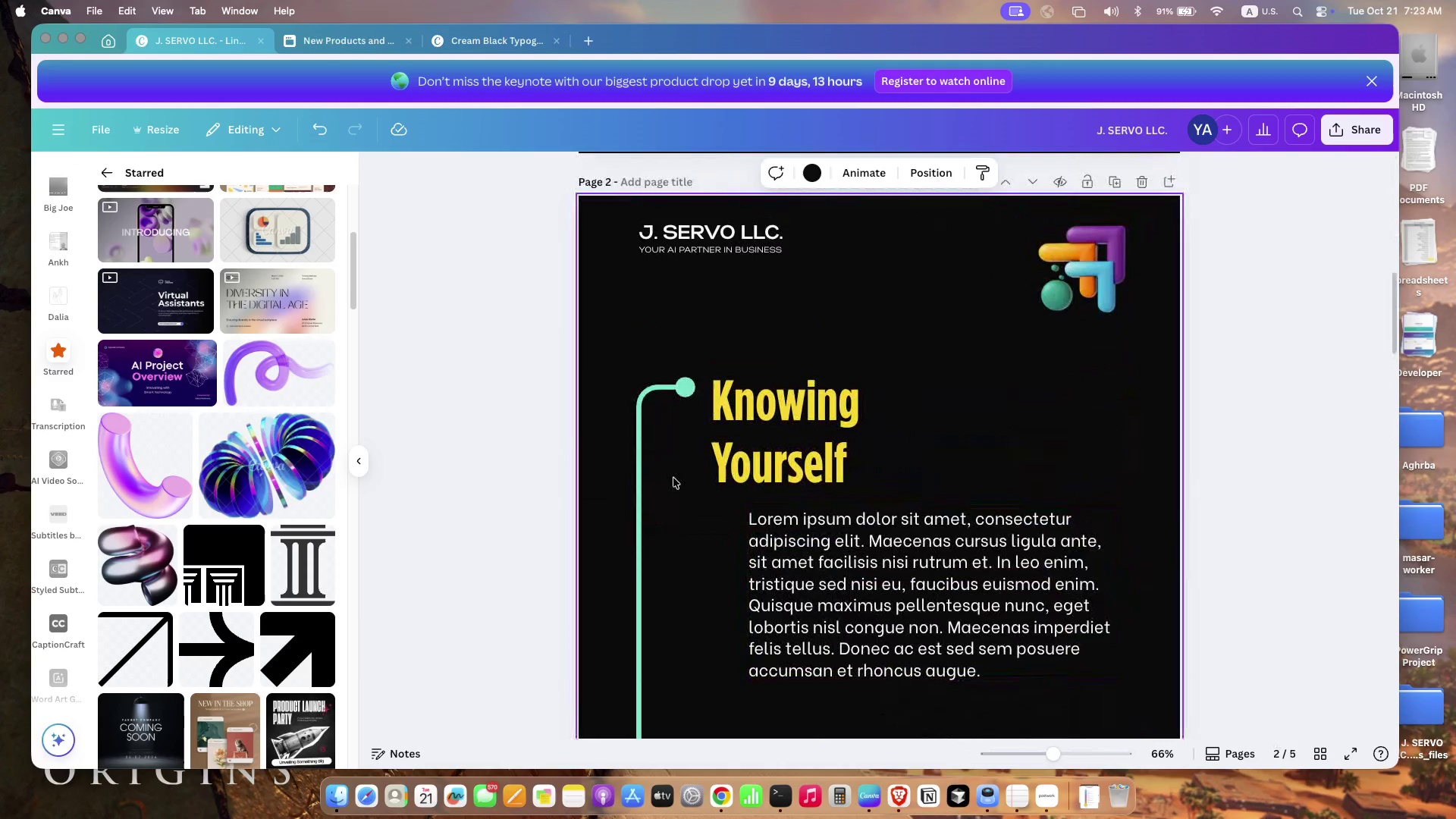 
left_click([645, 471])
 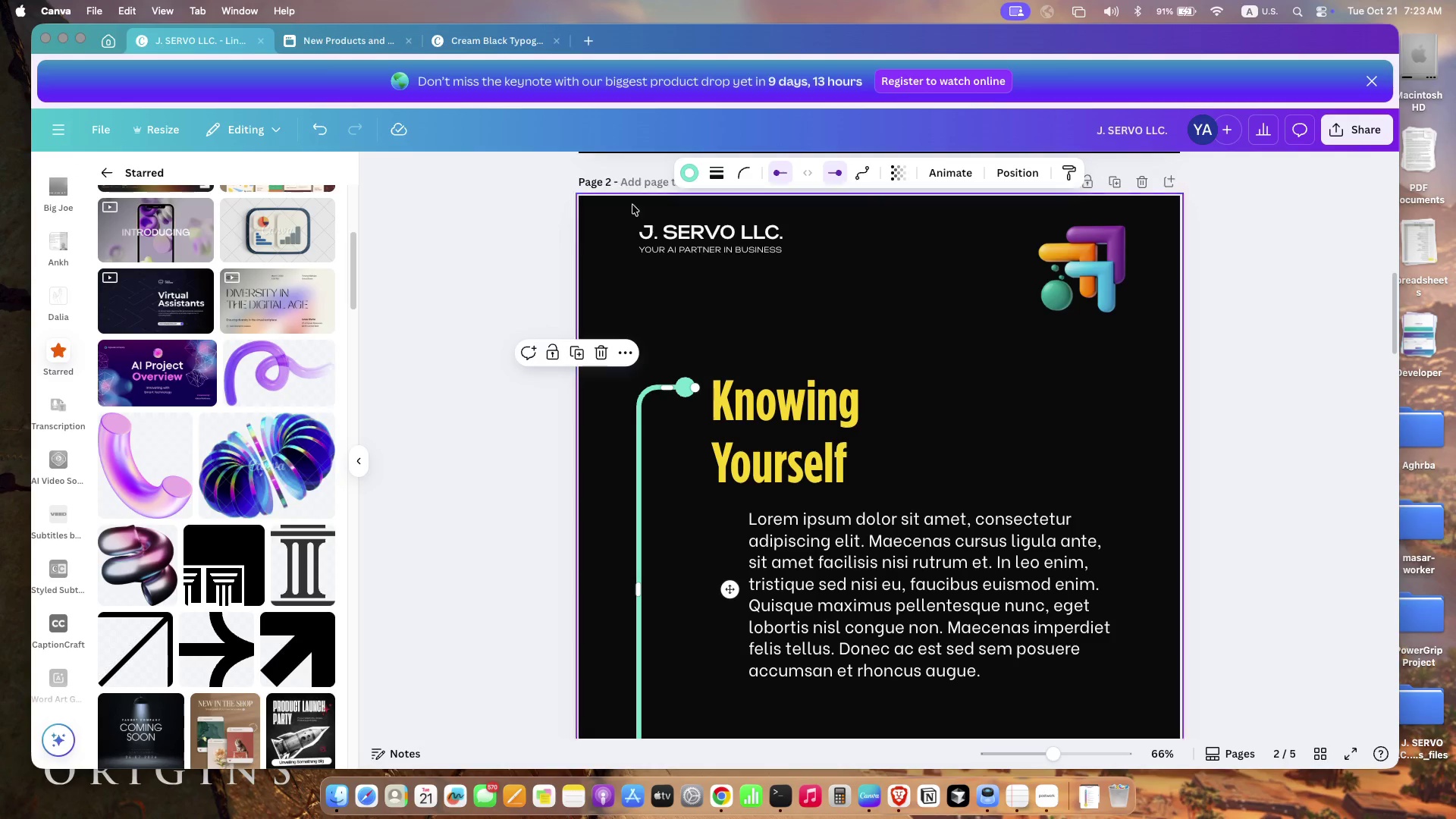 
left_click([689, 174])
 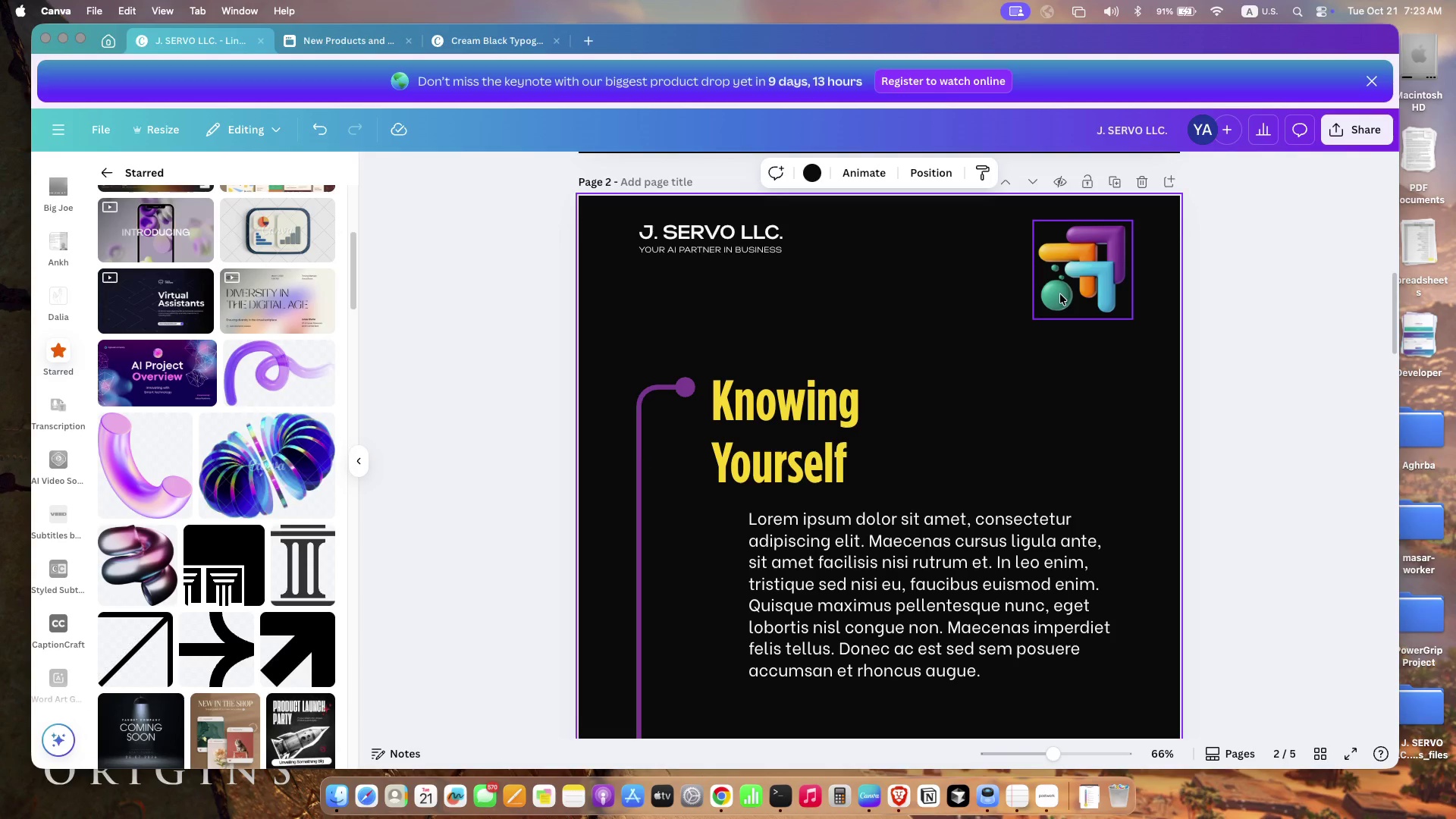 
wait(6.26)
 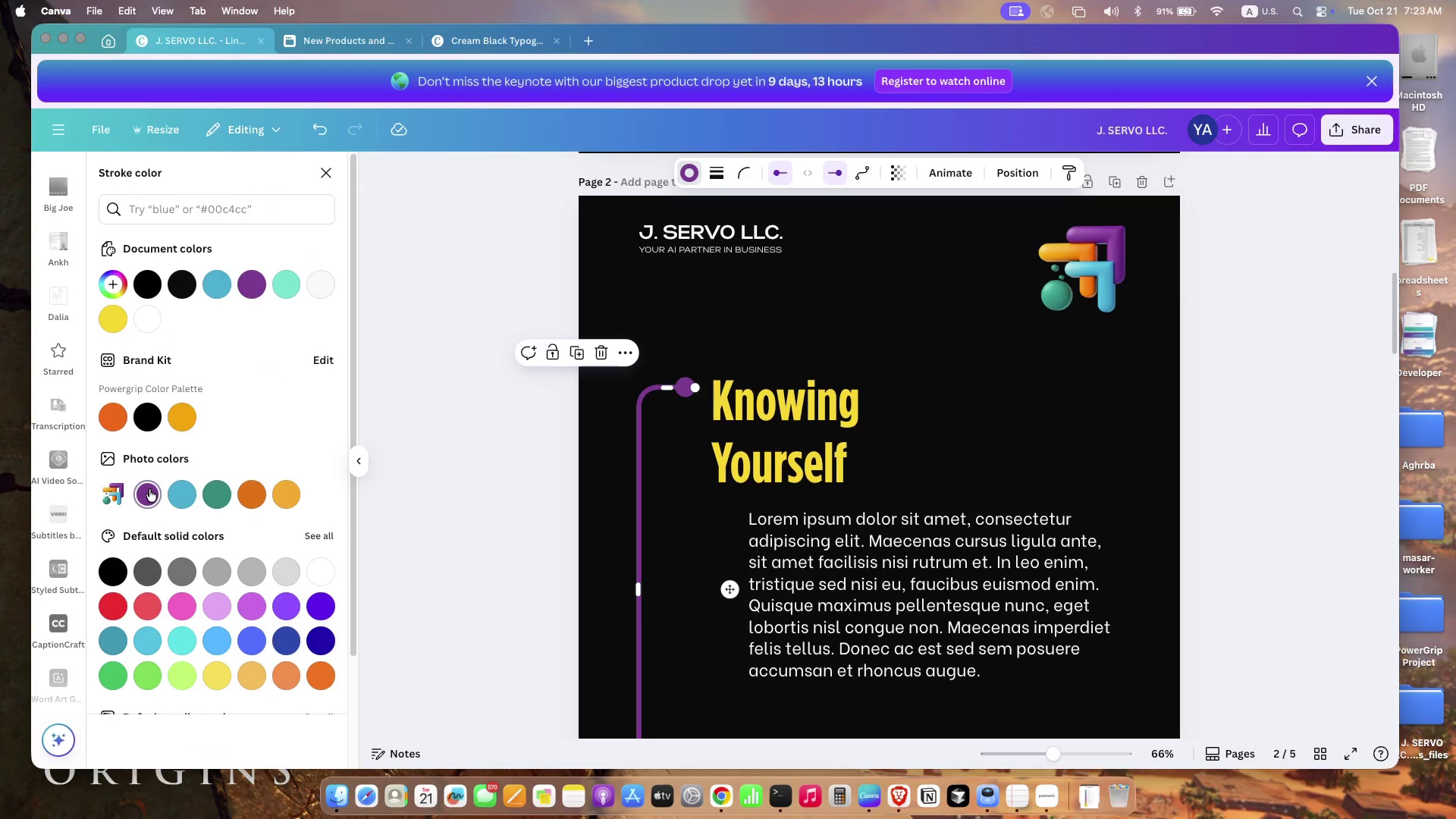 
scroll: coordinate [807, 331], scroll_direction: up, amount: 47.0
 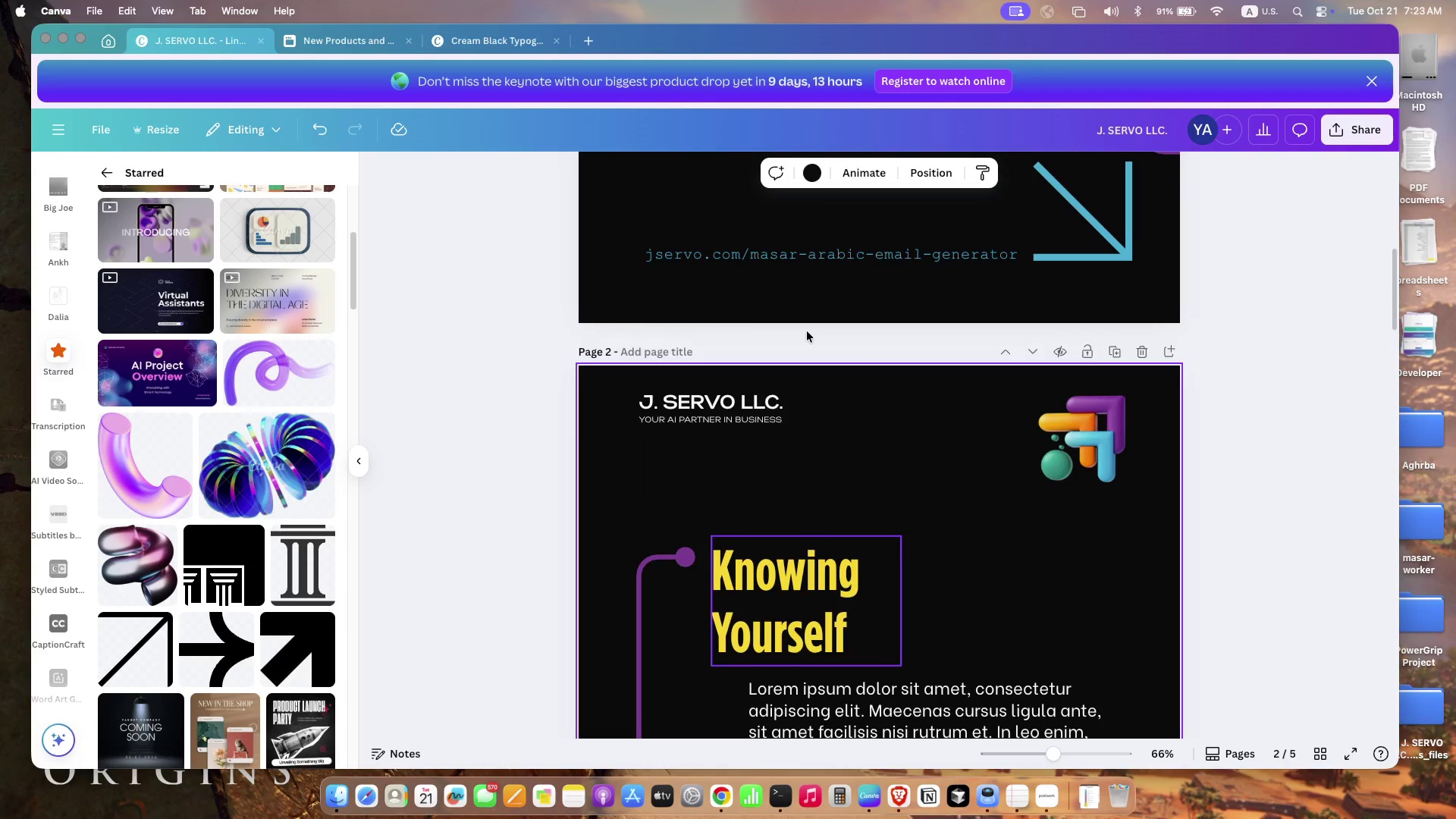 
left_click_drag(start_coordinate=[807, 331], to_coordinate=[642, 252])
 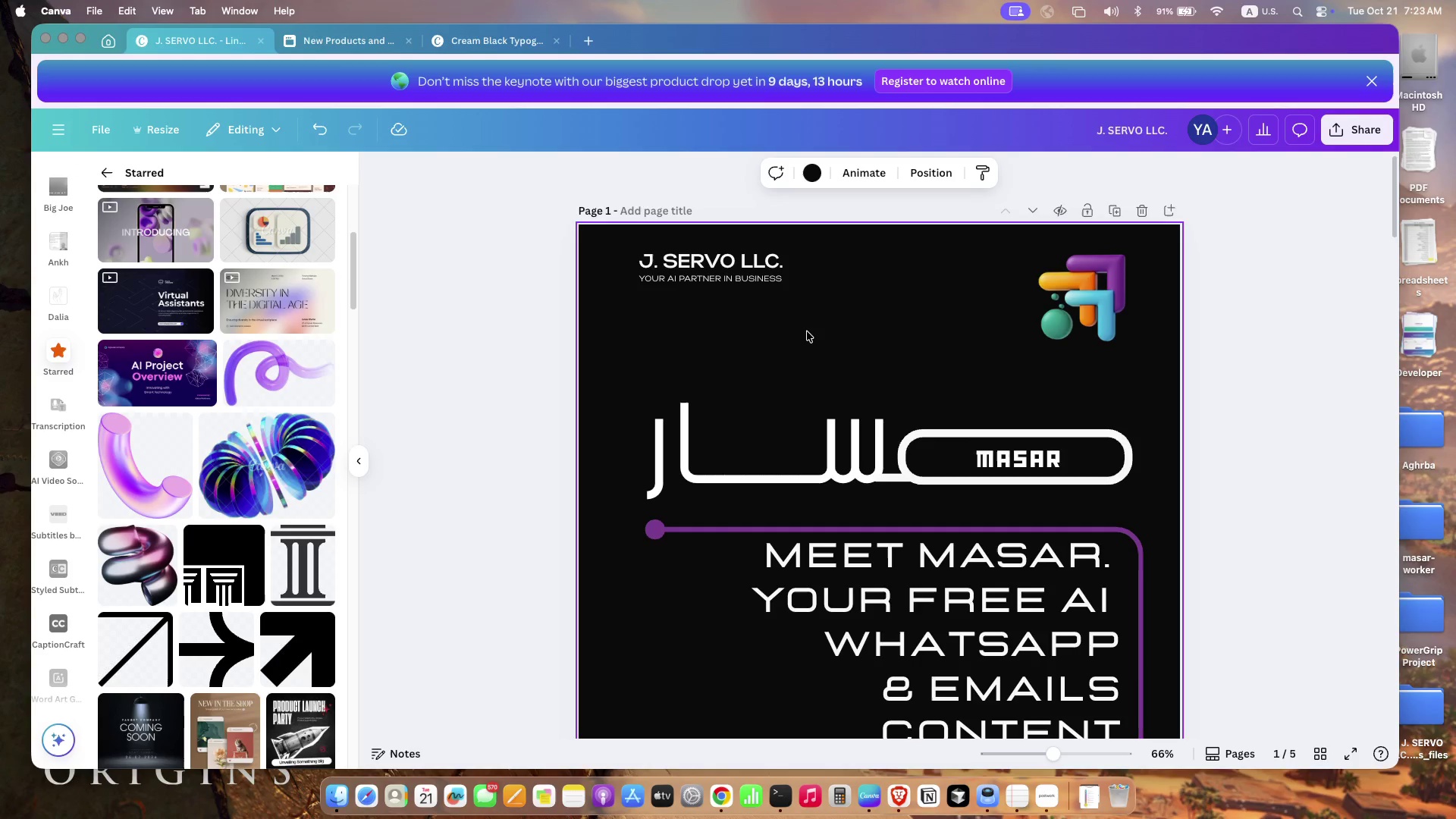 
left_click_drag(start_coordinate=[664, 276], to_coordinate=[661, 283])
 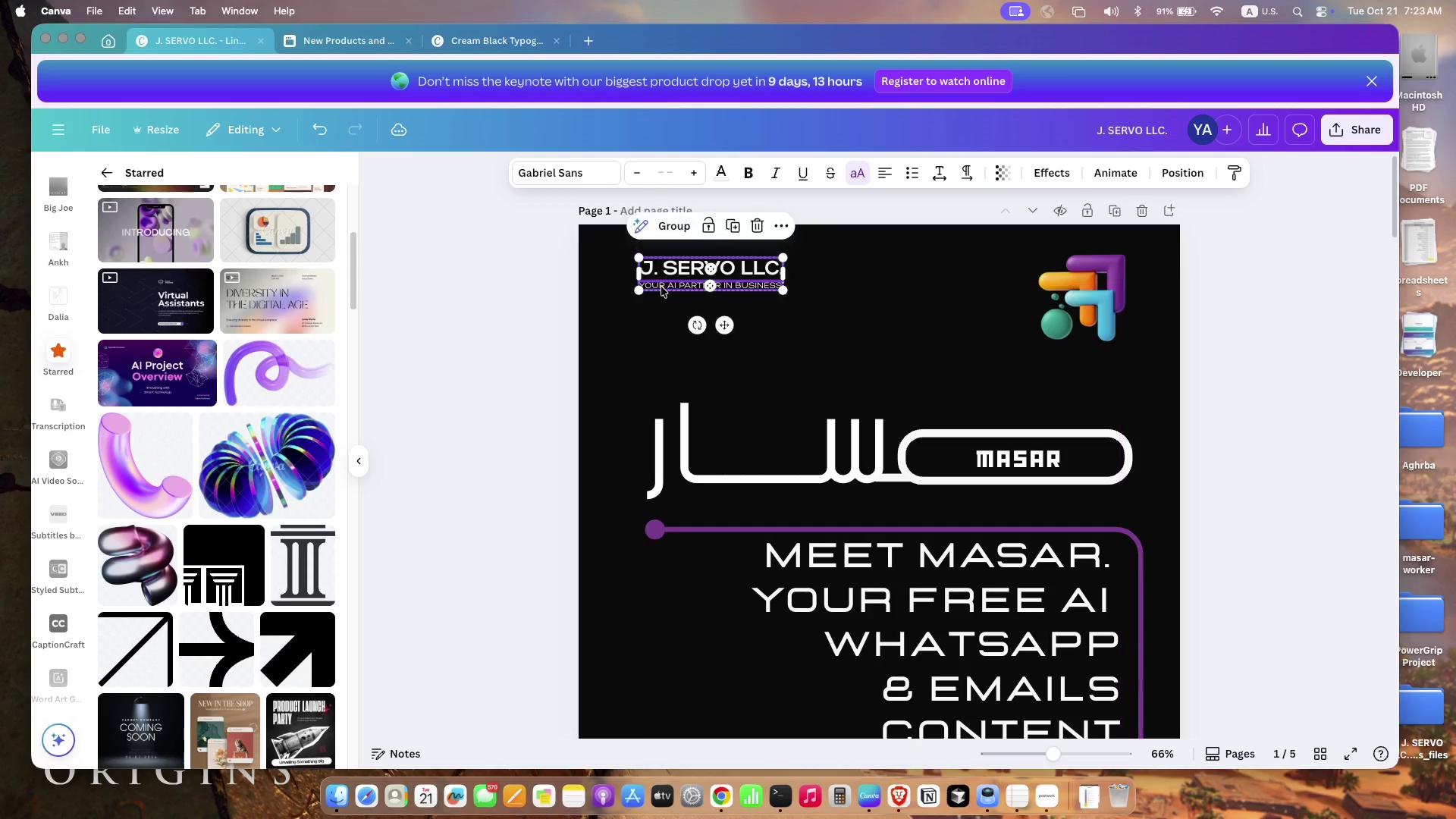 
left_click([610, 356])
 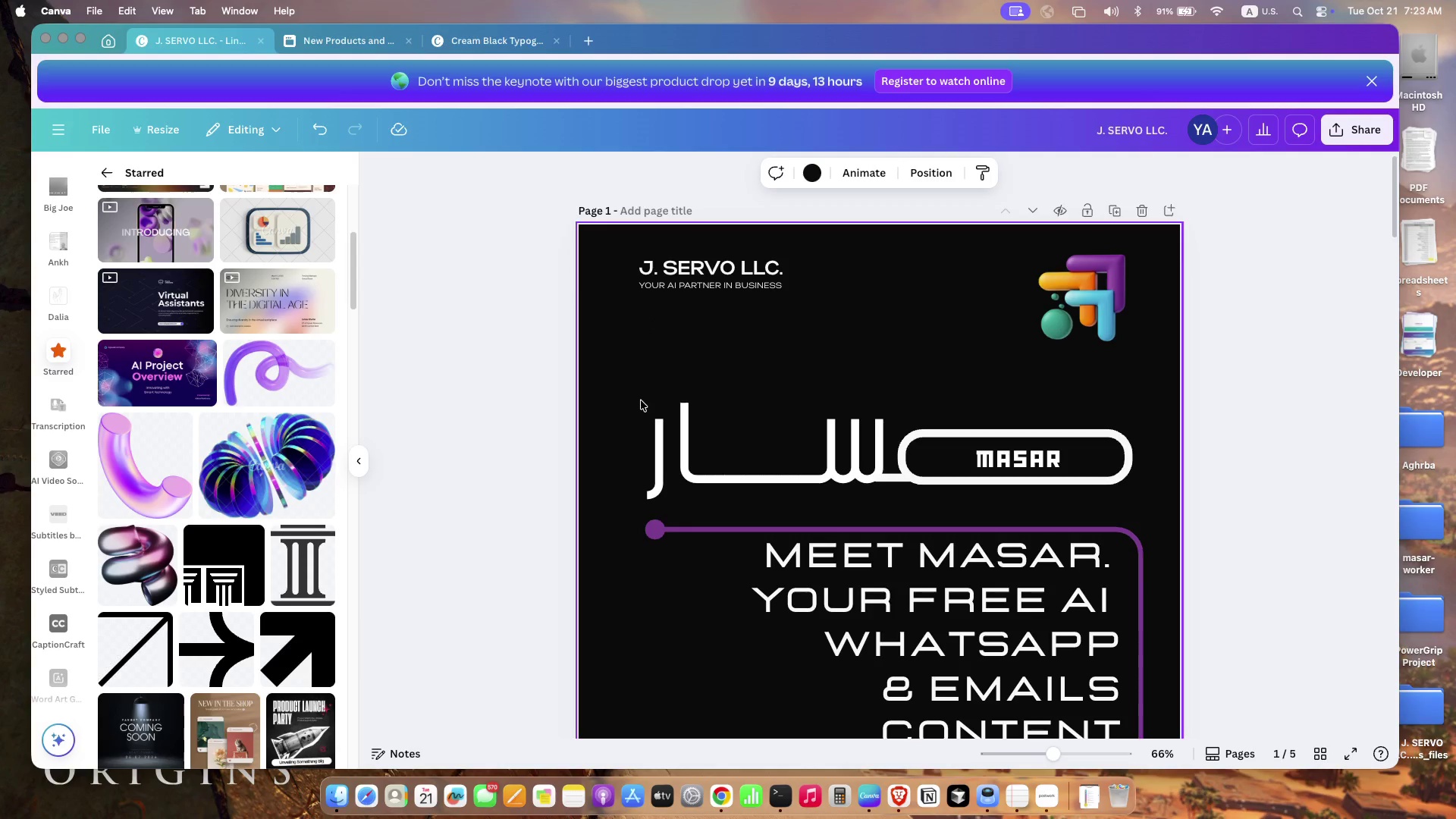 
scroll: coordinate [654, 424], scroll_direction: up, amount: 1.0
 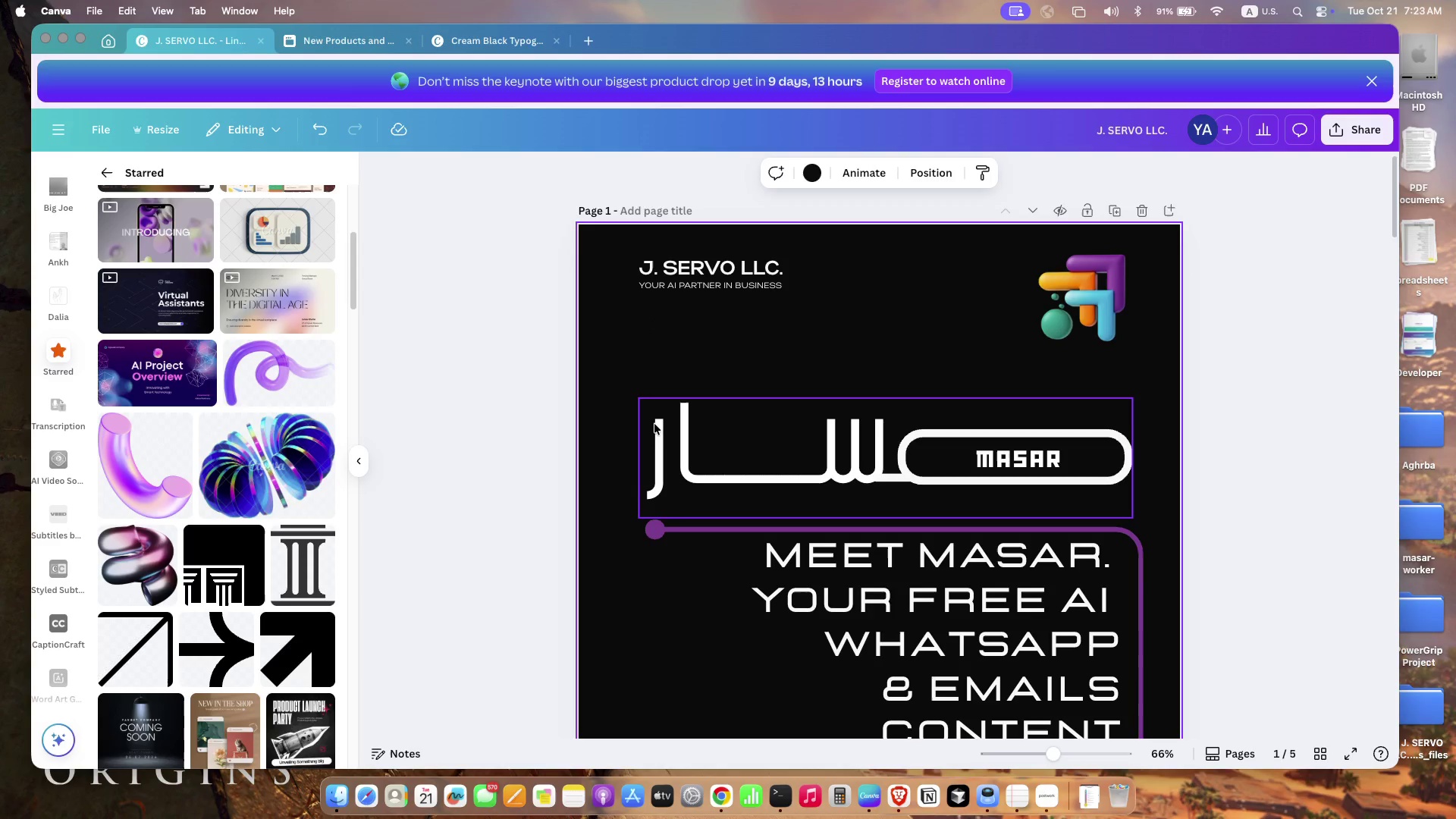 
scroll: coordinate [779, 456], scroll_direction: down, amount: 20.0
 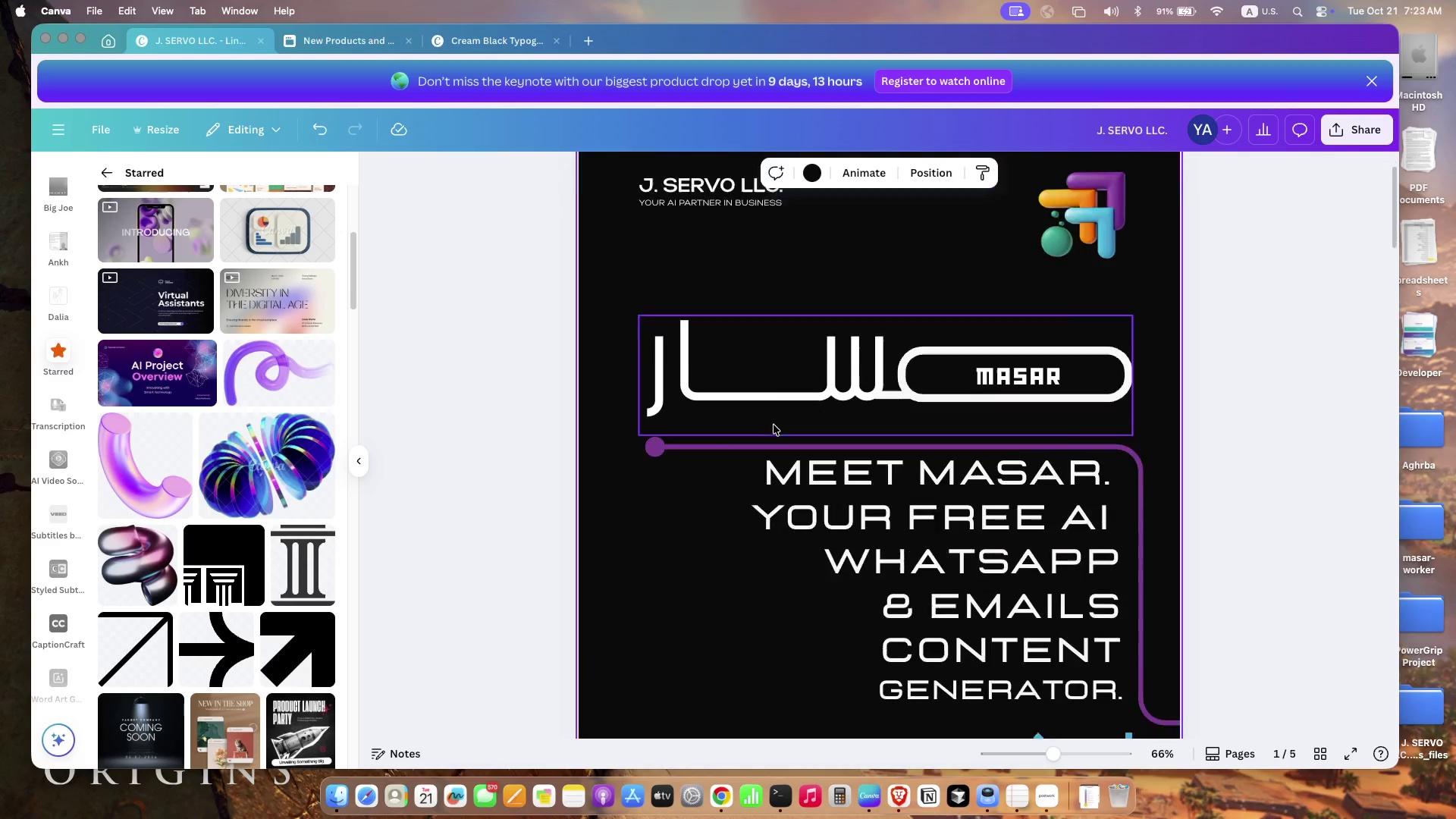 
left_click_drag(start_coordinate=[793, 472], to_coordinate=[626, 352])
 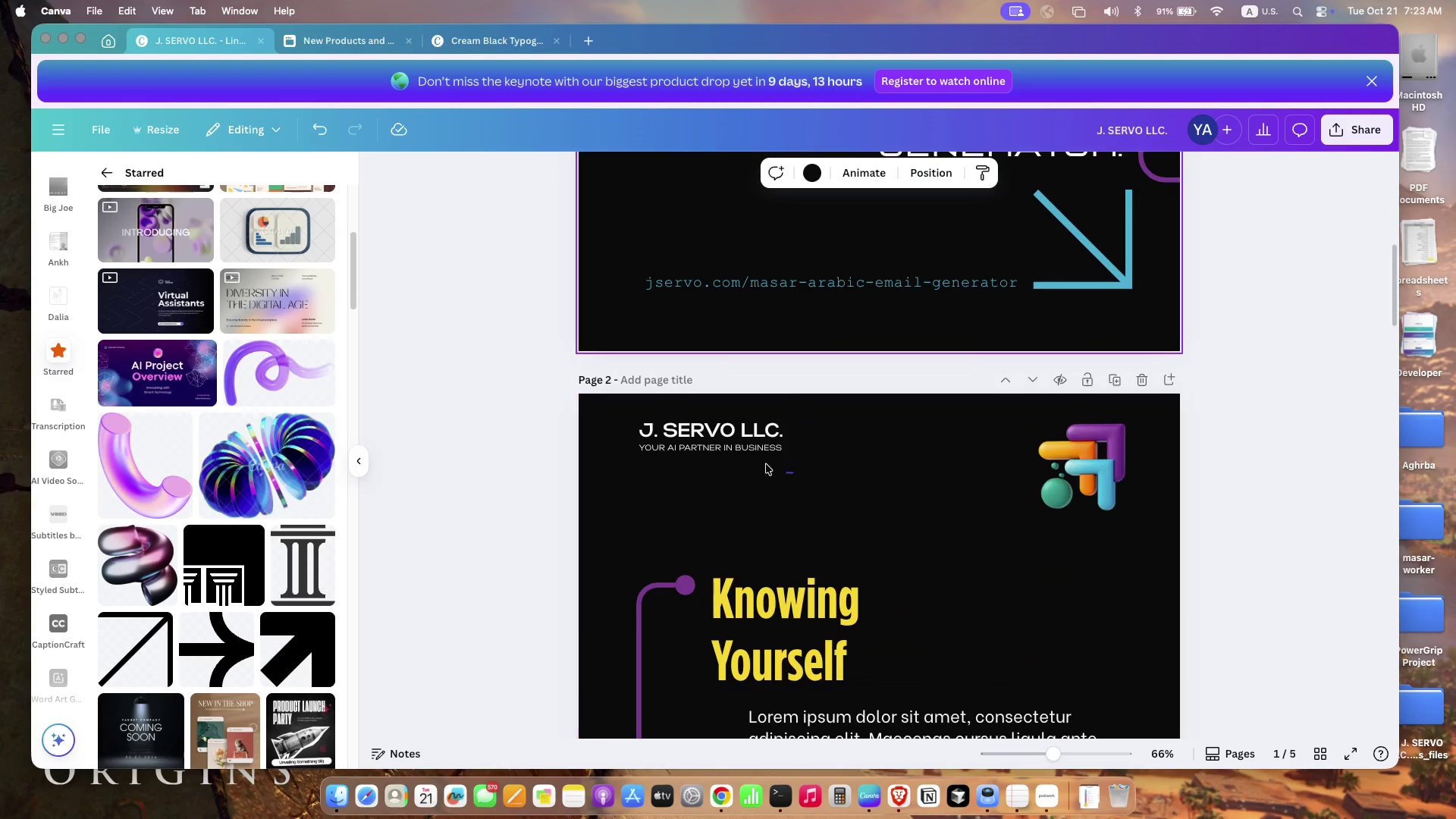 
left_click_drag(start_coordinate=[677, 441], to_coordinate=[676, 450])
 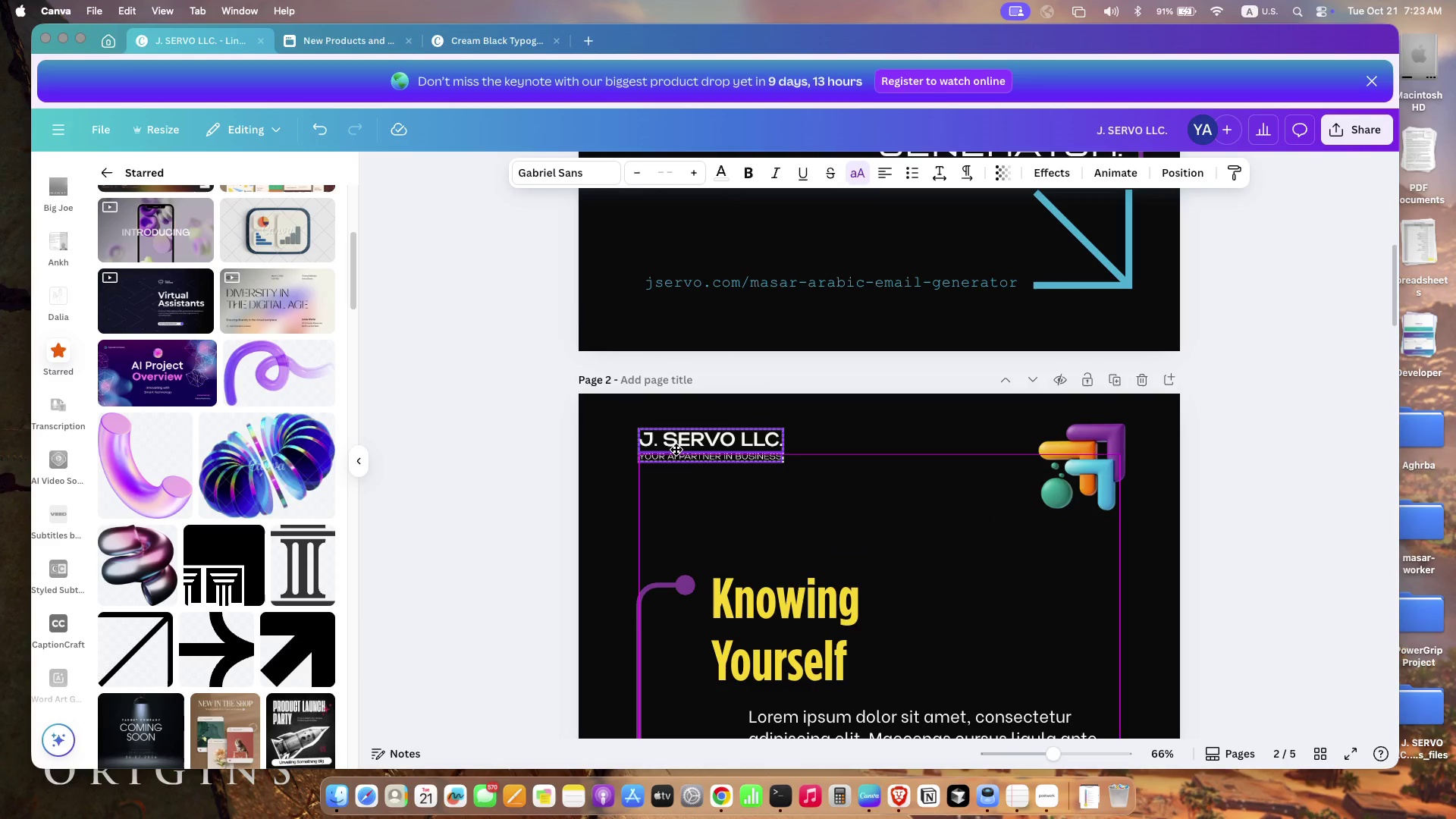 
scroll: coordinate [809, 498], scroll_direction: down, amount: 7.0
 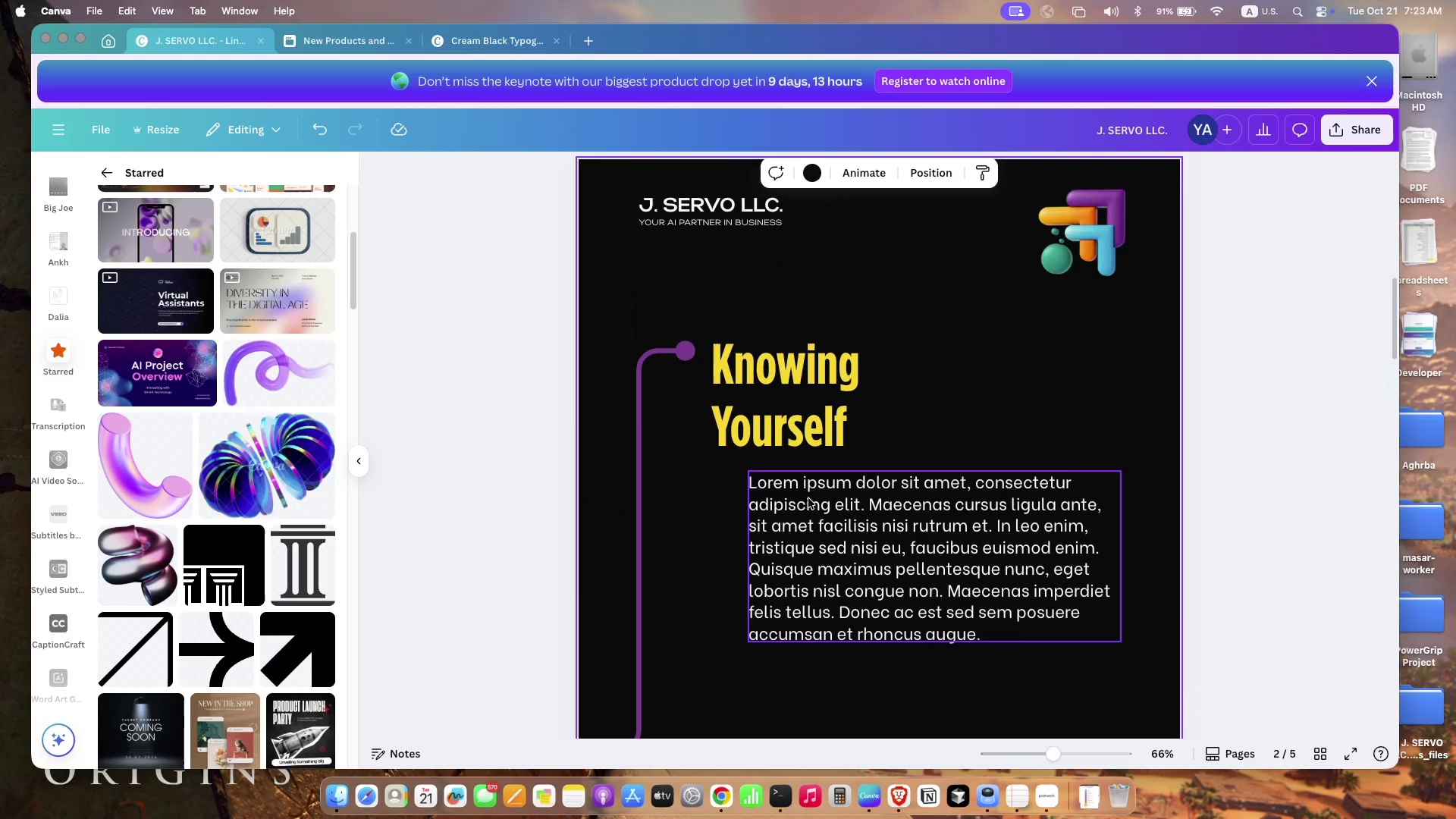 
left_click([764, 410])
 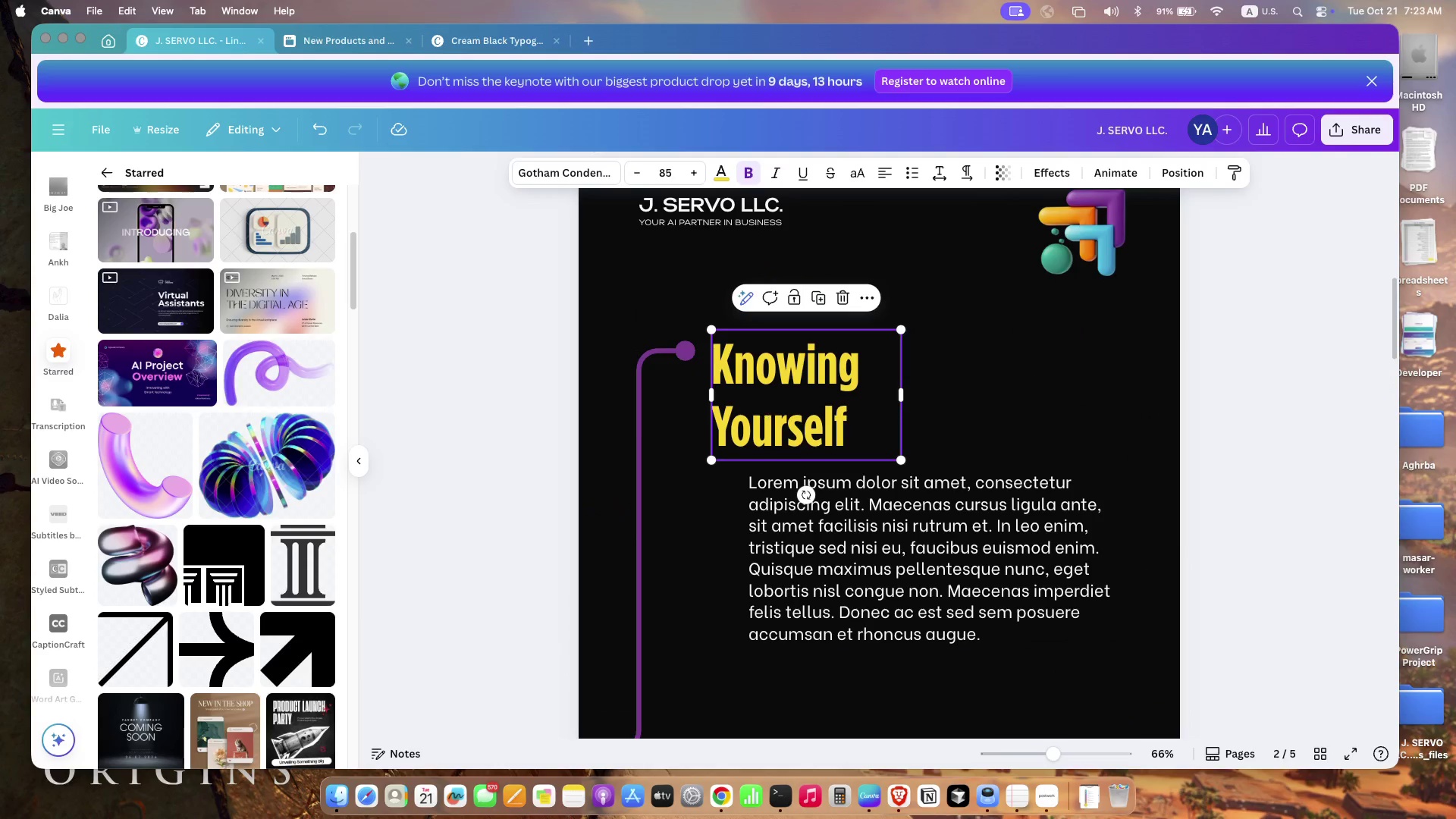 
key(Backspace)
 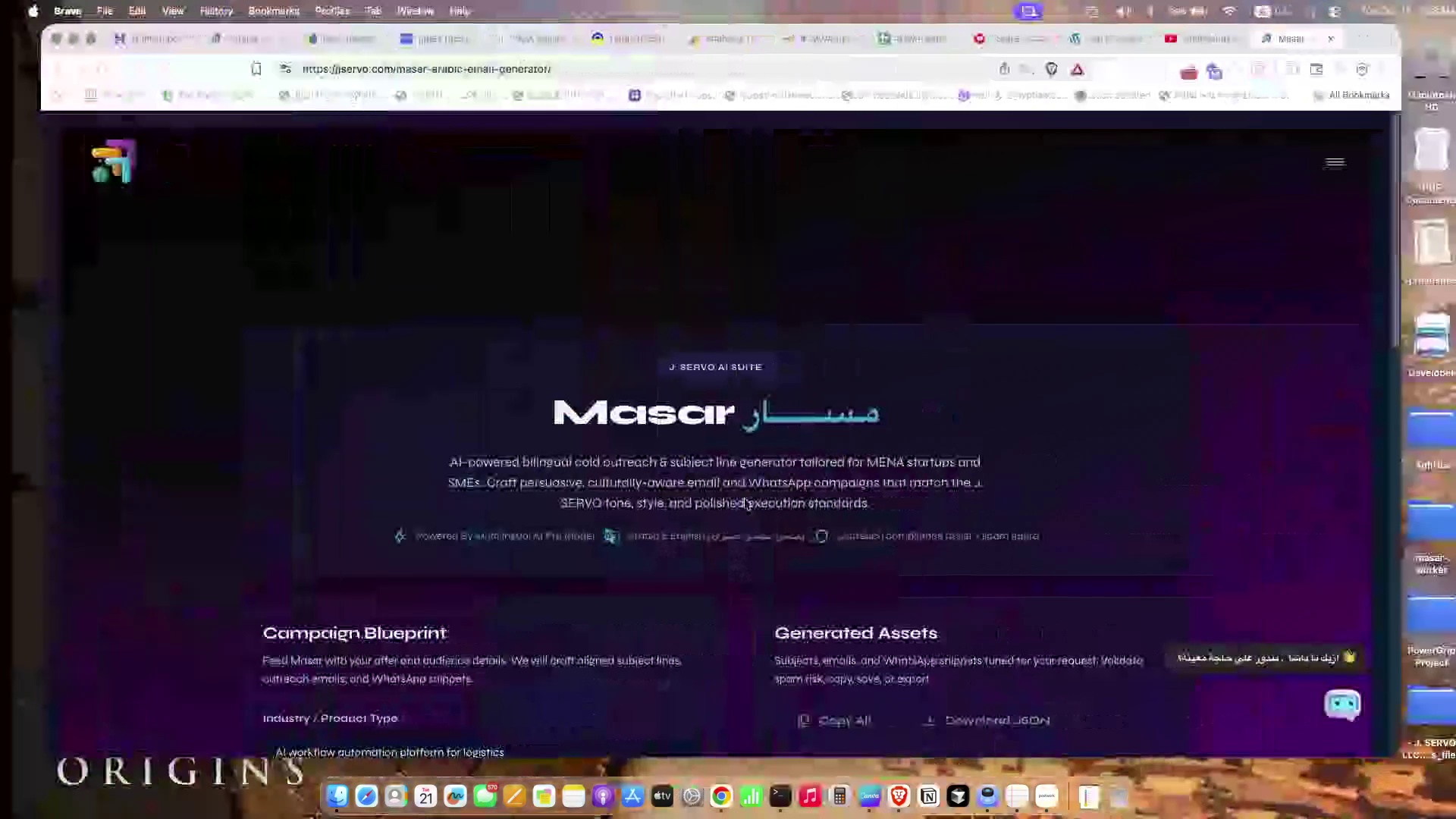 
wait(5.92)
 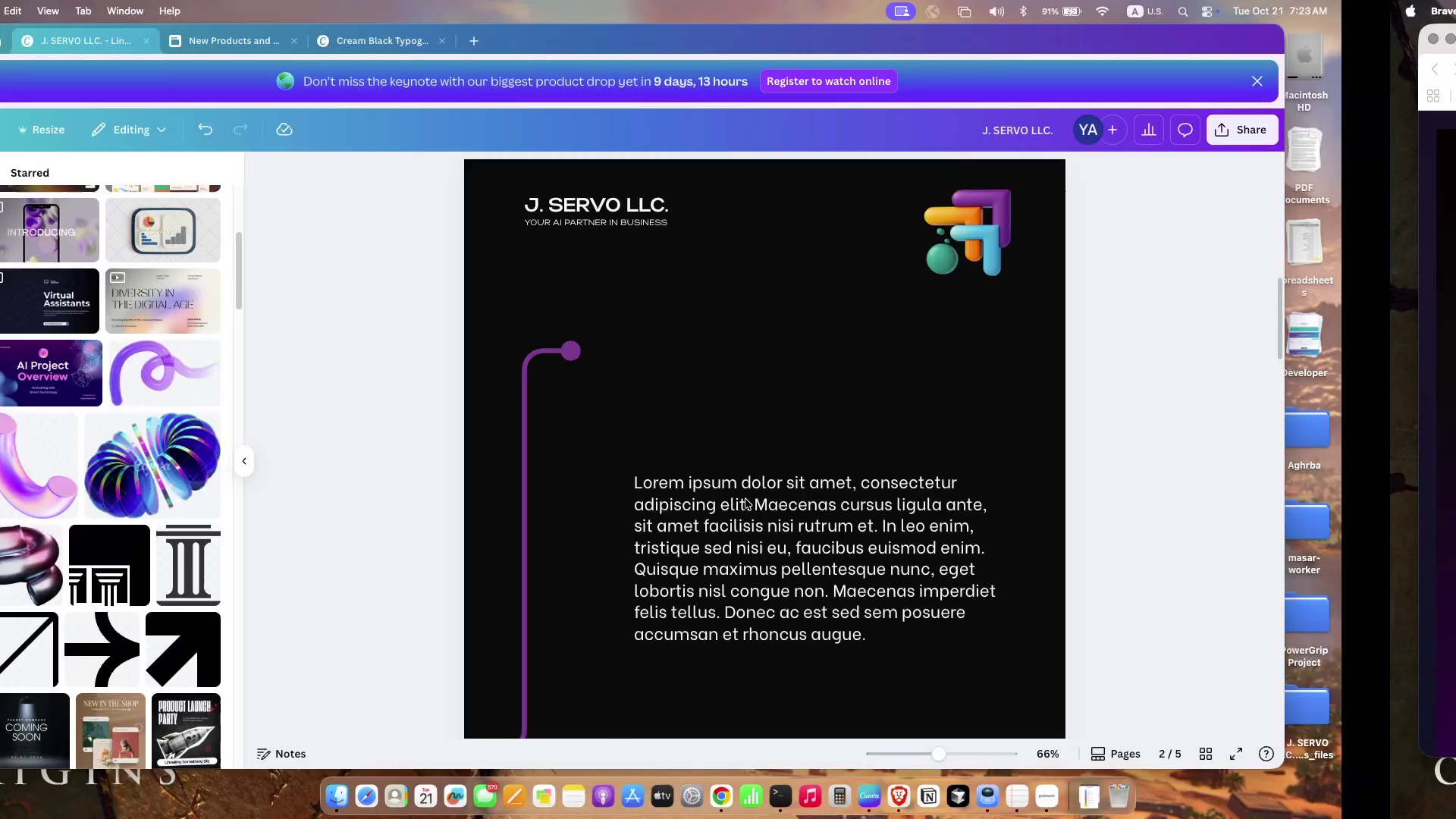 
left_click([424, 258])
 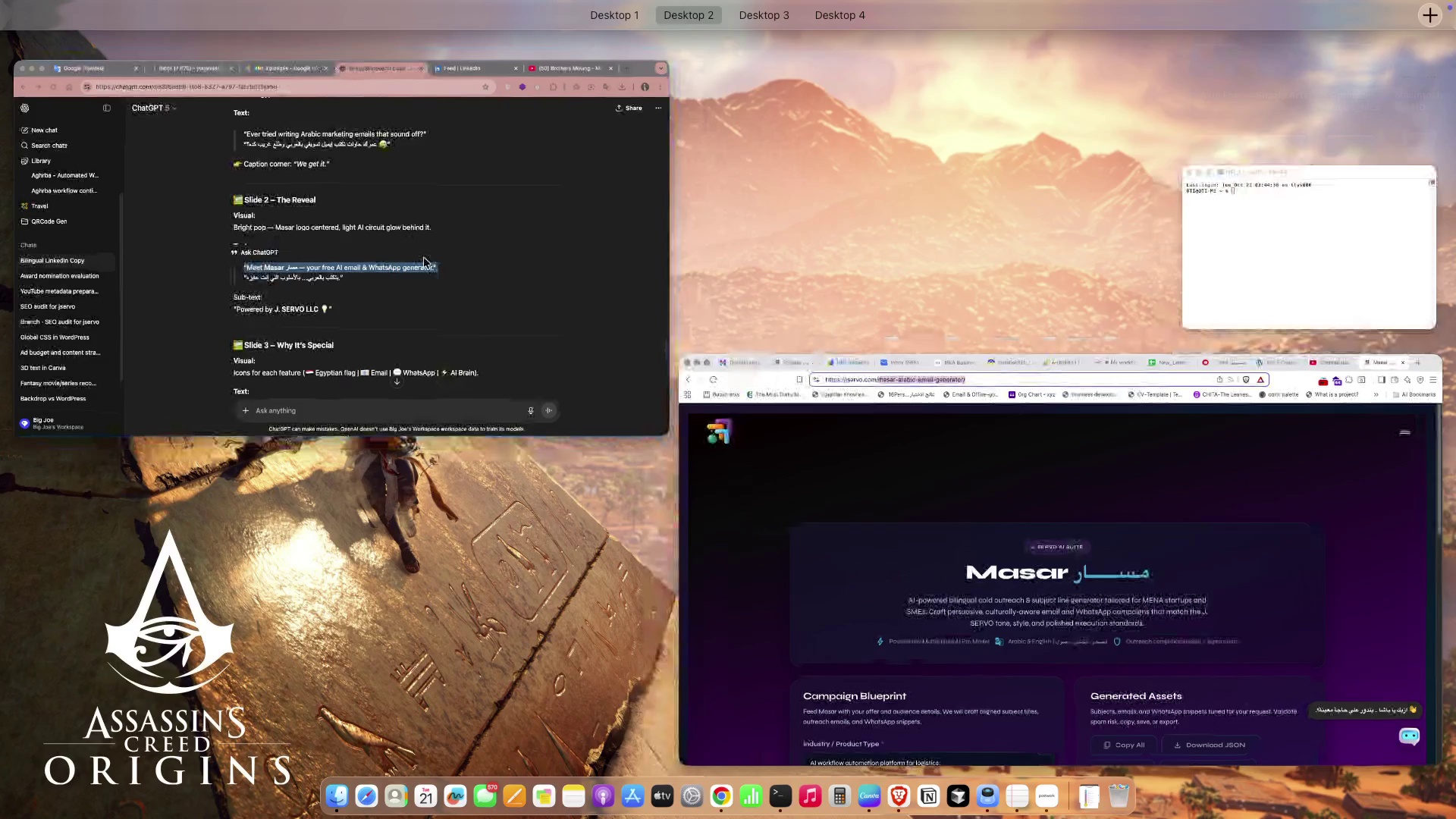 
scroll: coordinate [639, 428], scroll_direction: down, amount: 1.0
 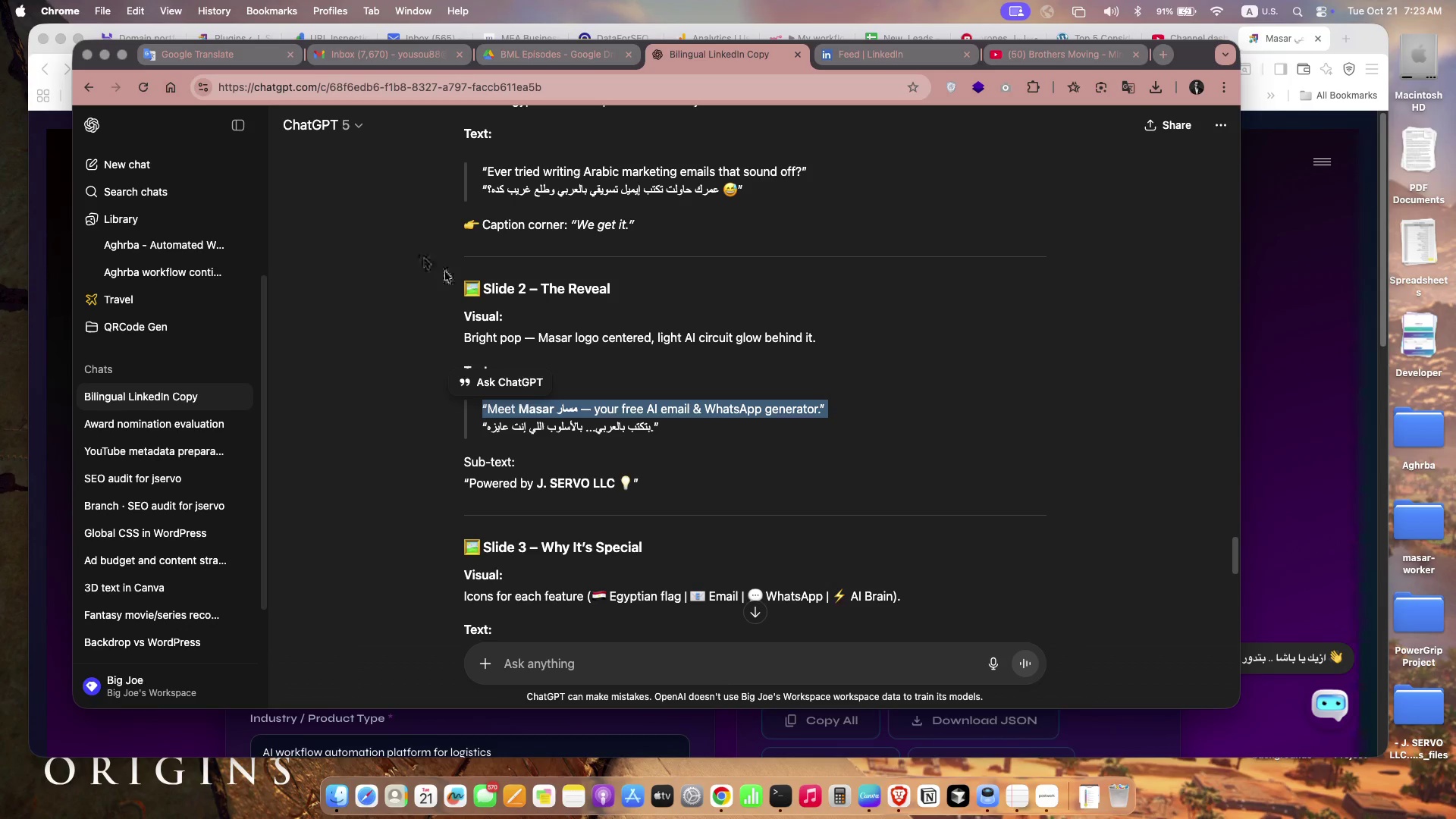 
scroll: coordinate [573, 275], scroll_direction: up, amount: 28.0
 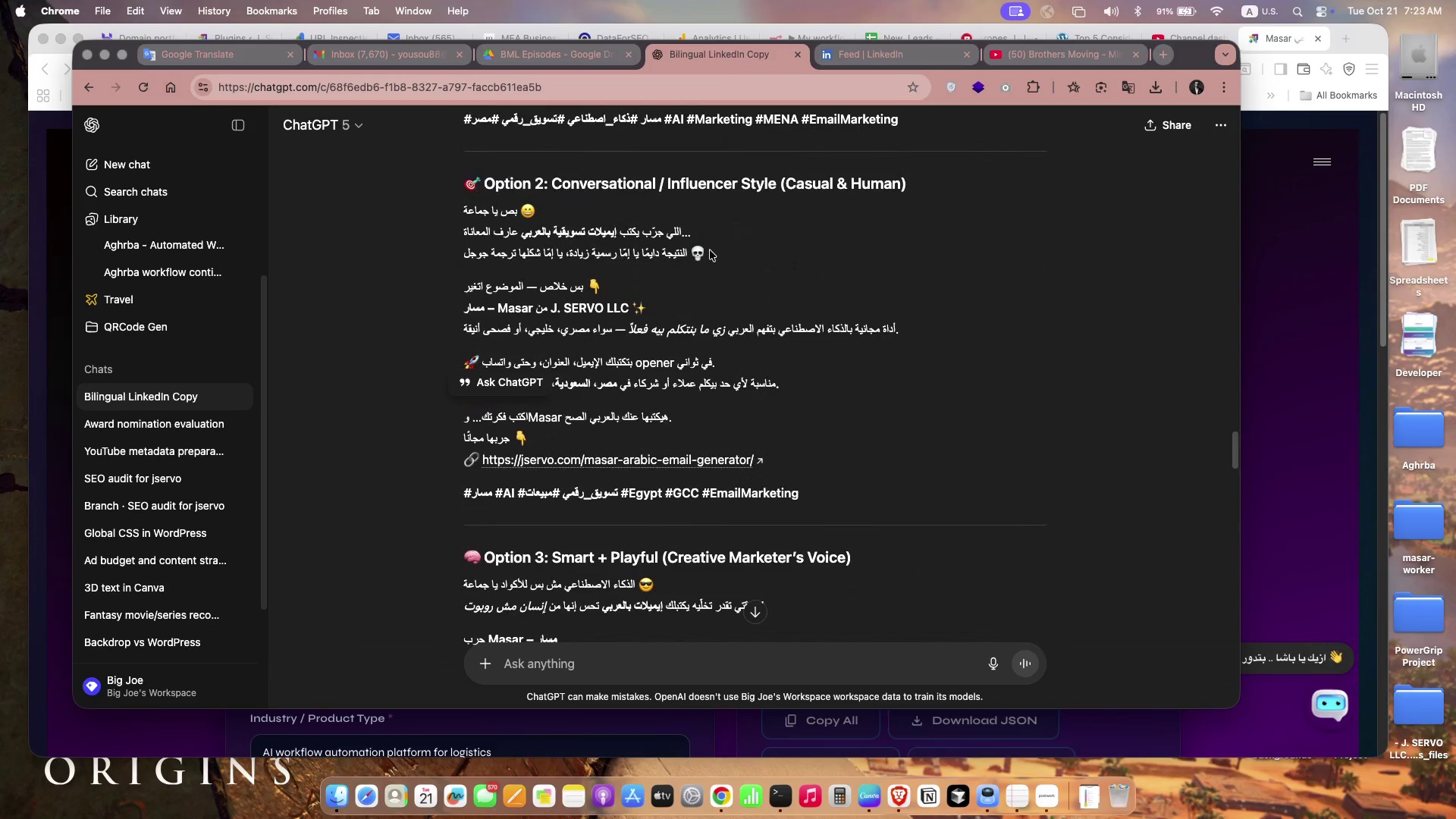 
wait(5.23)
 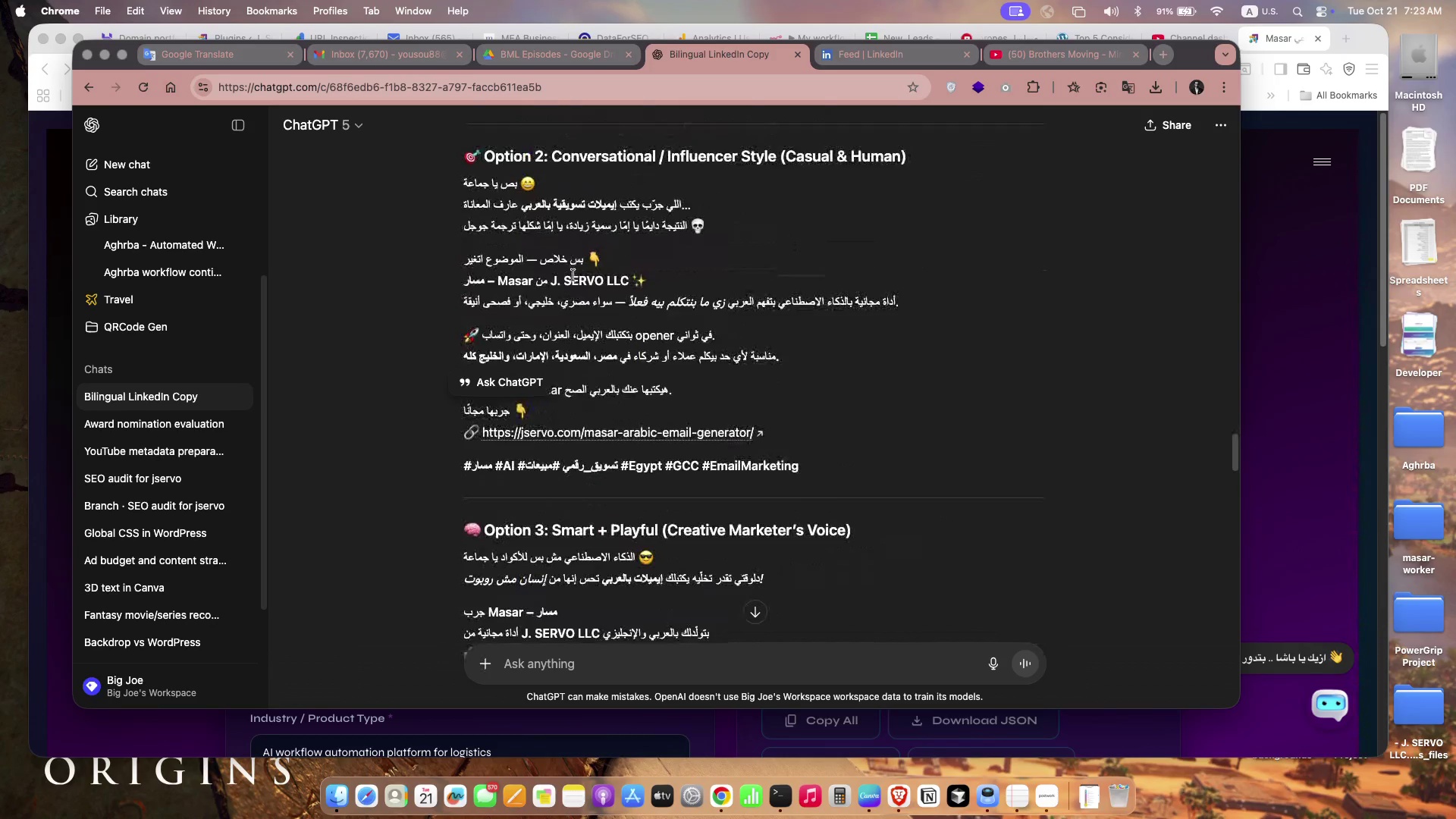 
left_click_drag(start_coordinate=[692, 235], to_coordinate=[658, 245])
 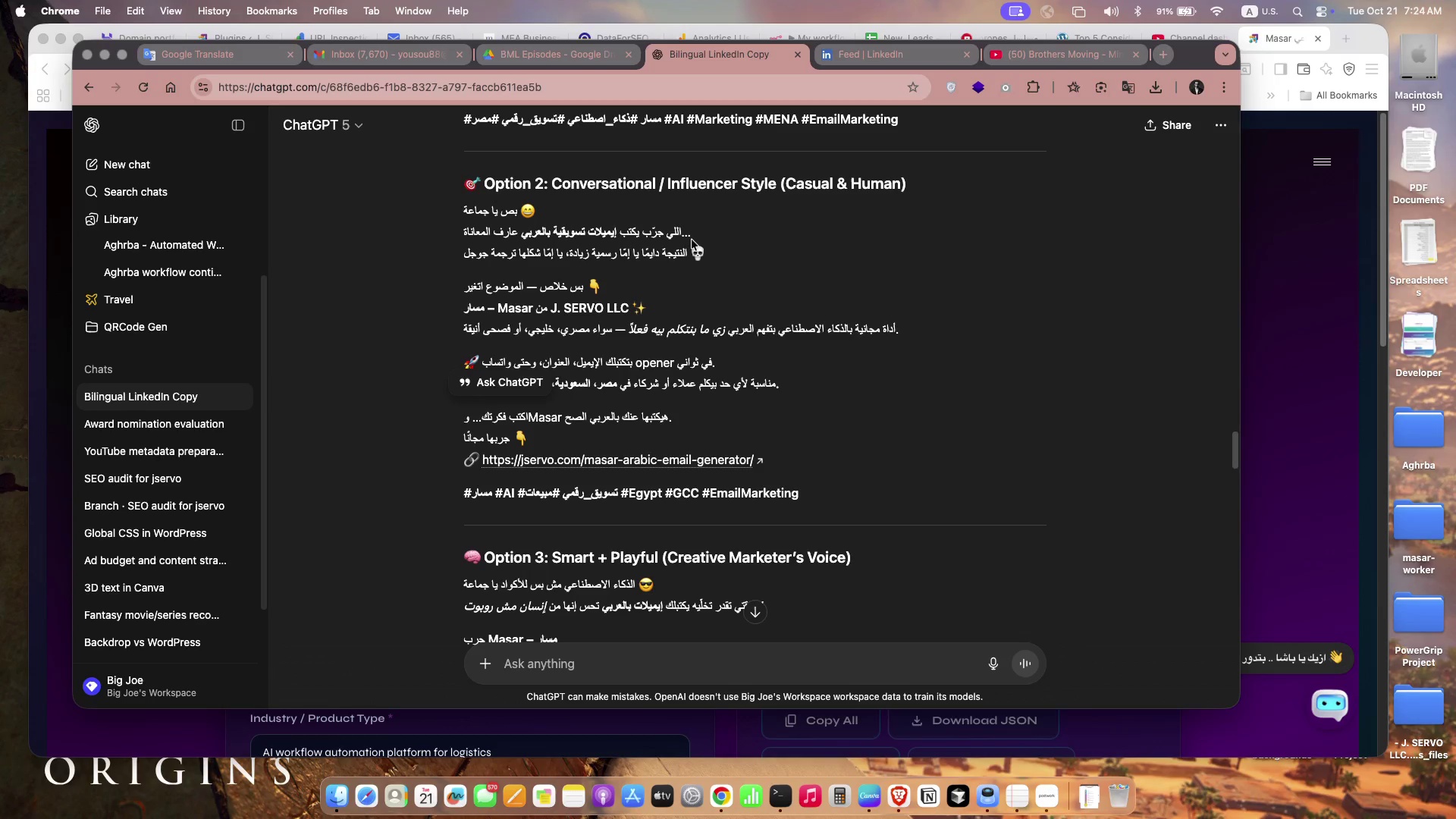 
left_click_drag(start_coordinate=[598, 248], to_coordinate=[594, 248])
 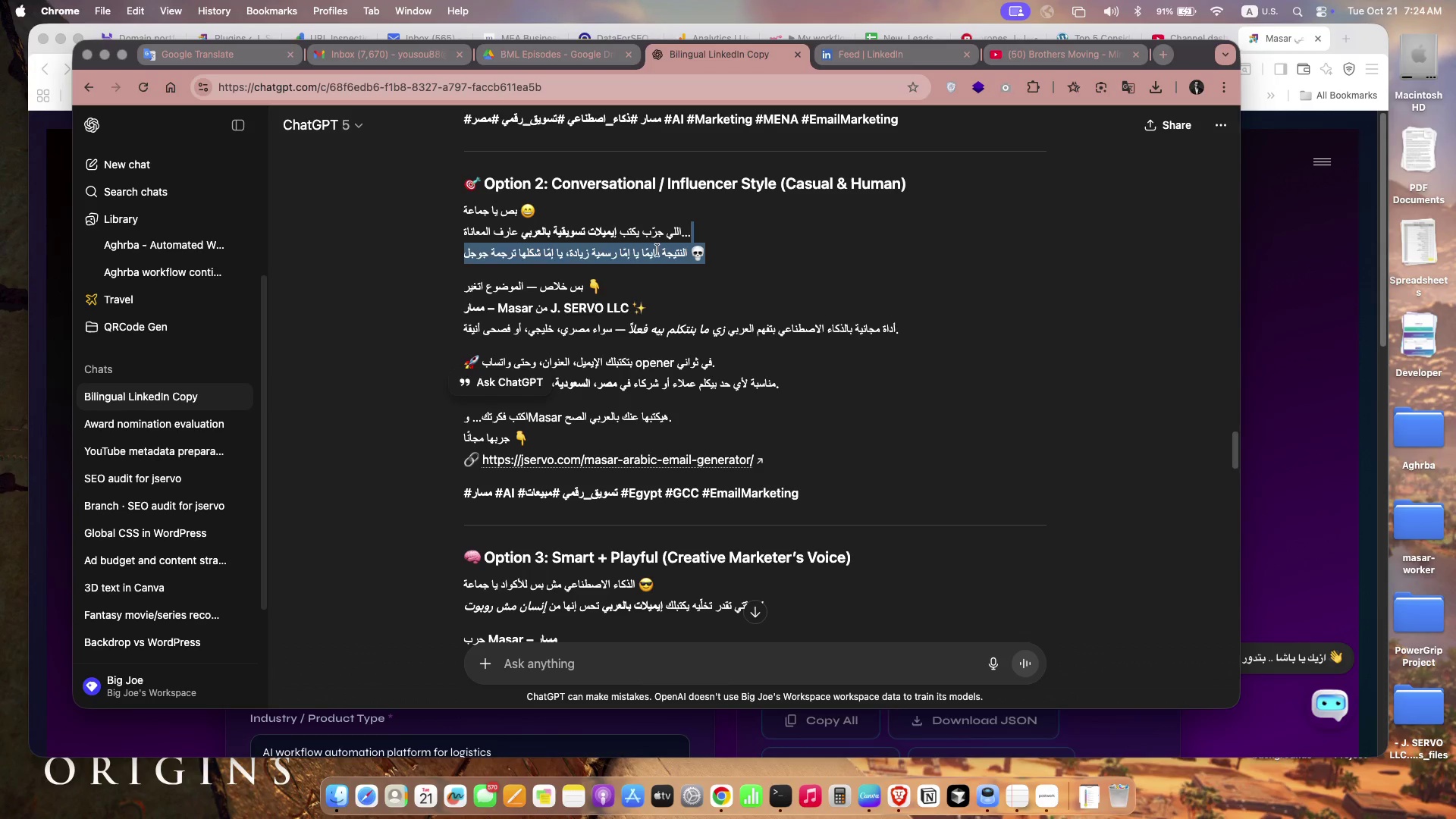 
left_click_drag(start_coordinate=[459, 225], to_coordinate=[472, 260])
 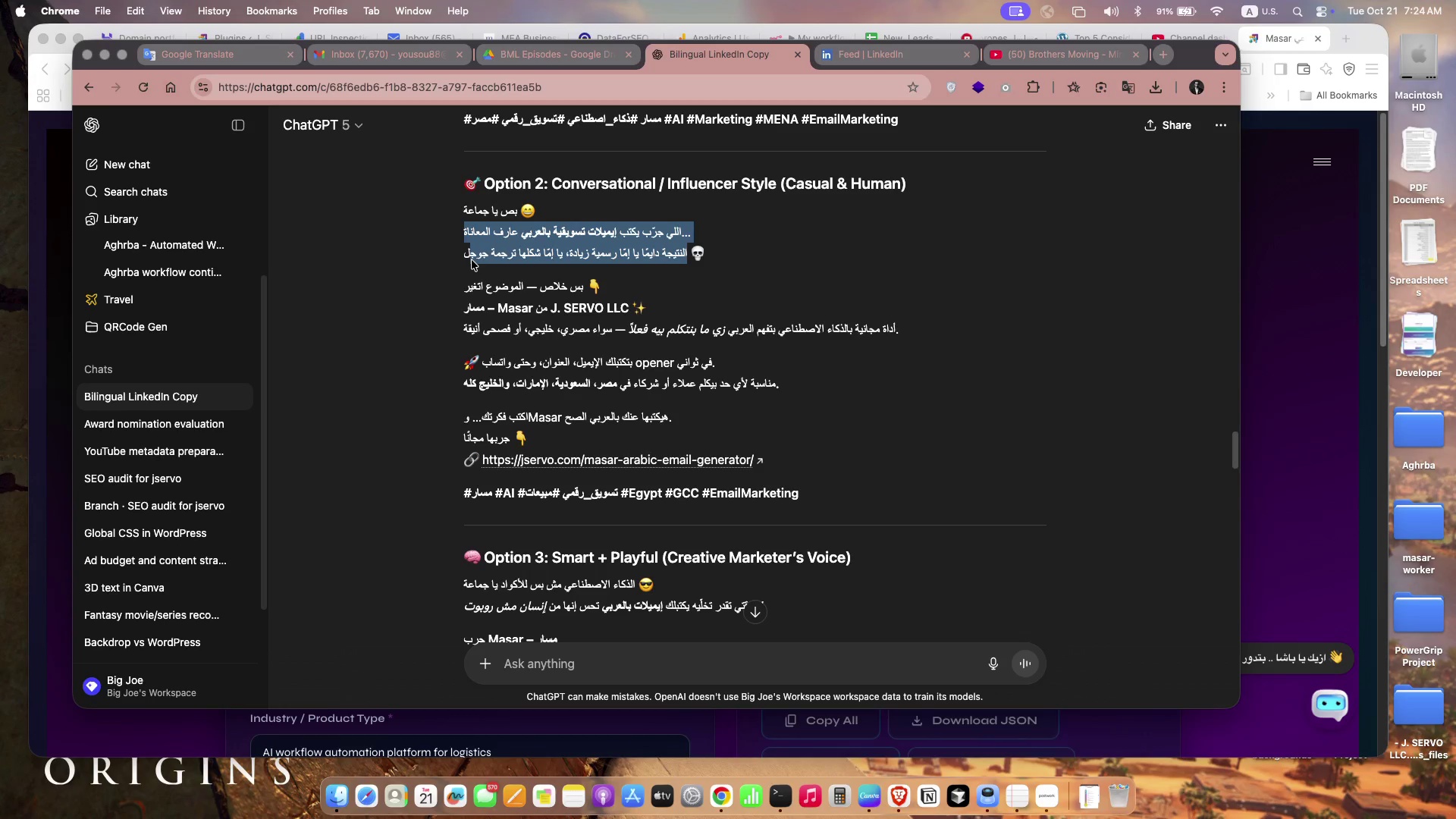 
key(Meta+C)
 